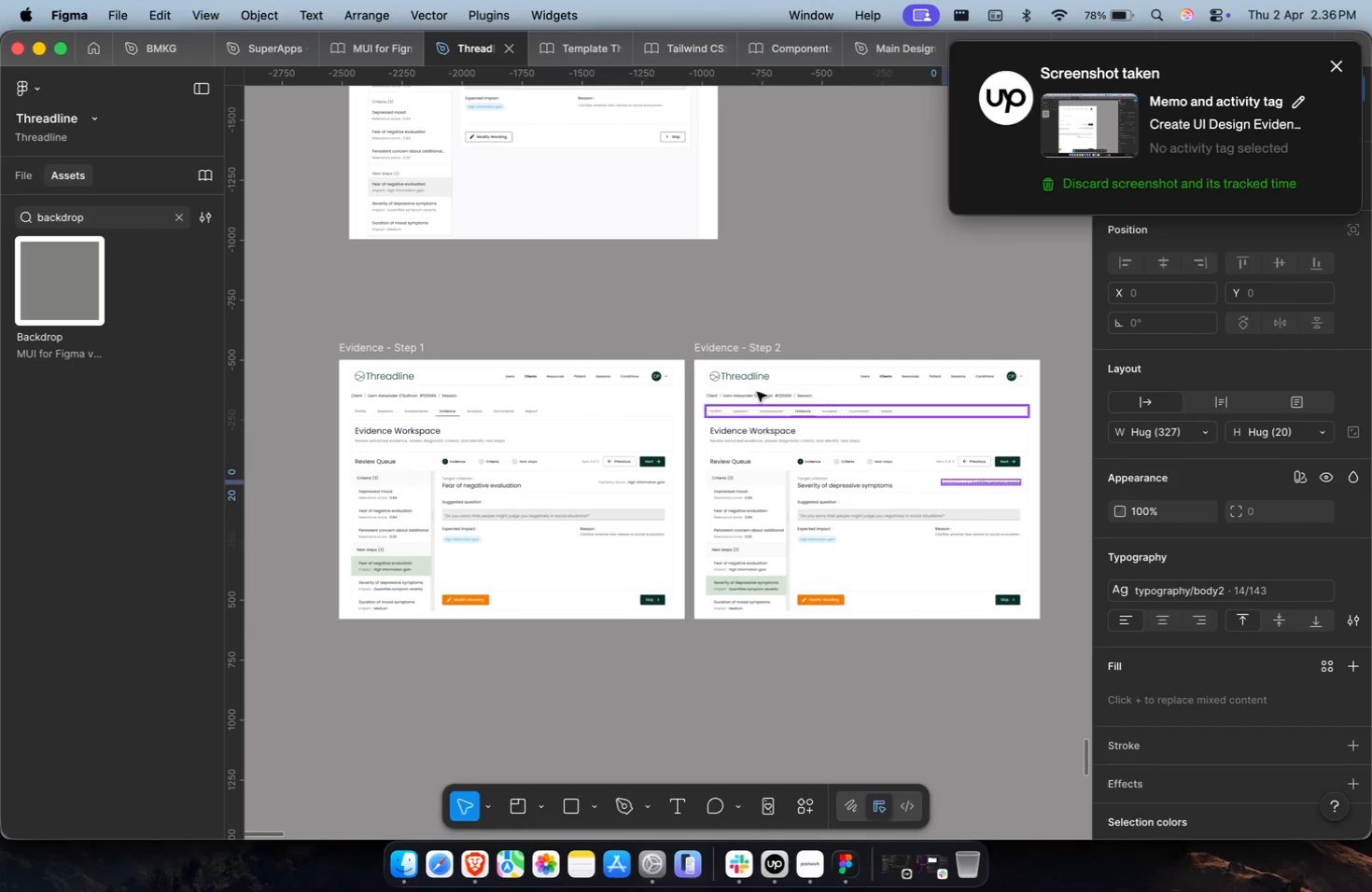 
key(Meta+CommandLeft)
 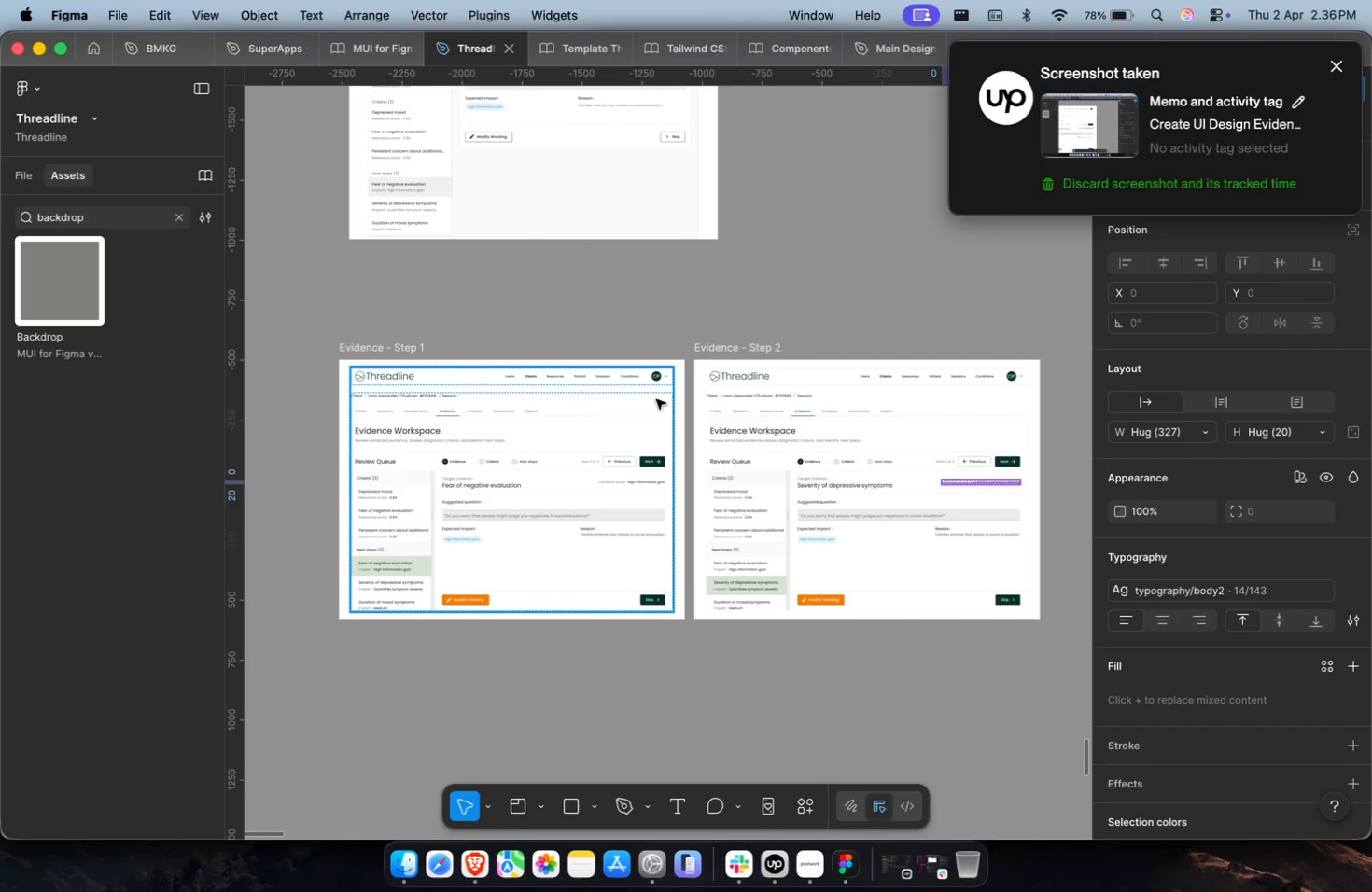 
scroll: coordinate [836, 481], scroll_direction: up, amount: 3.0
 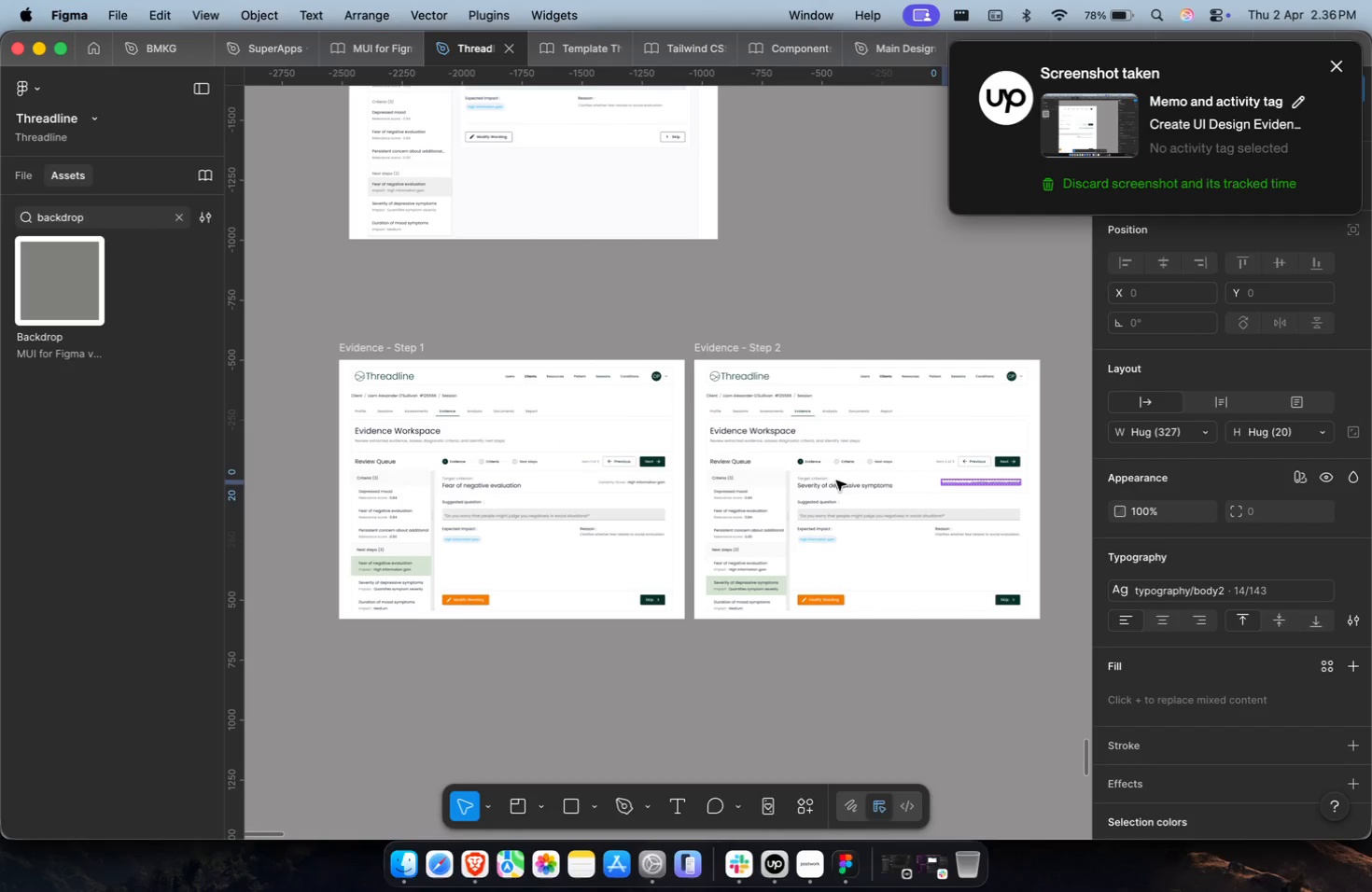 
hold_key(key=CommandLeft, duration=1.16)
scroll: coordinate [618, 485], scroll_direction: up, amount: 19.0
 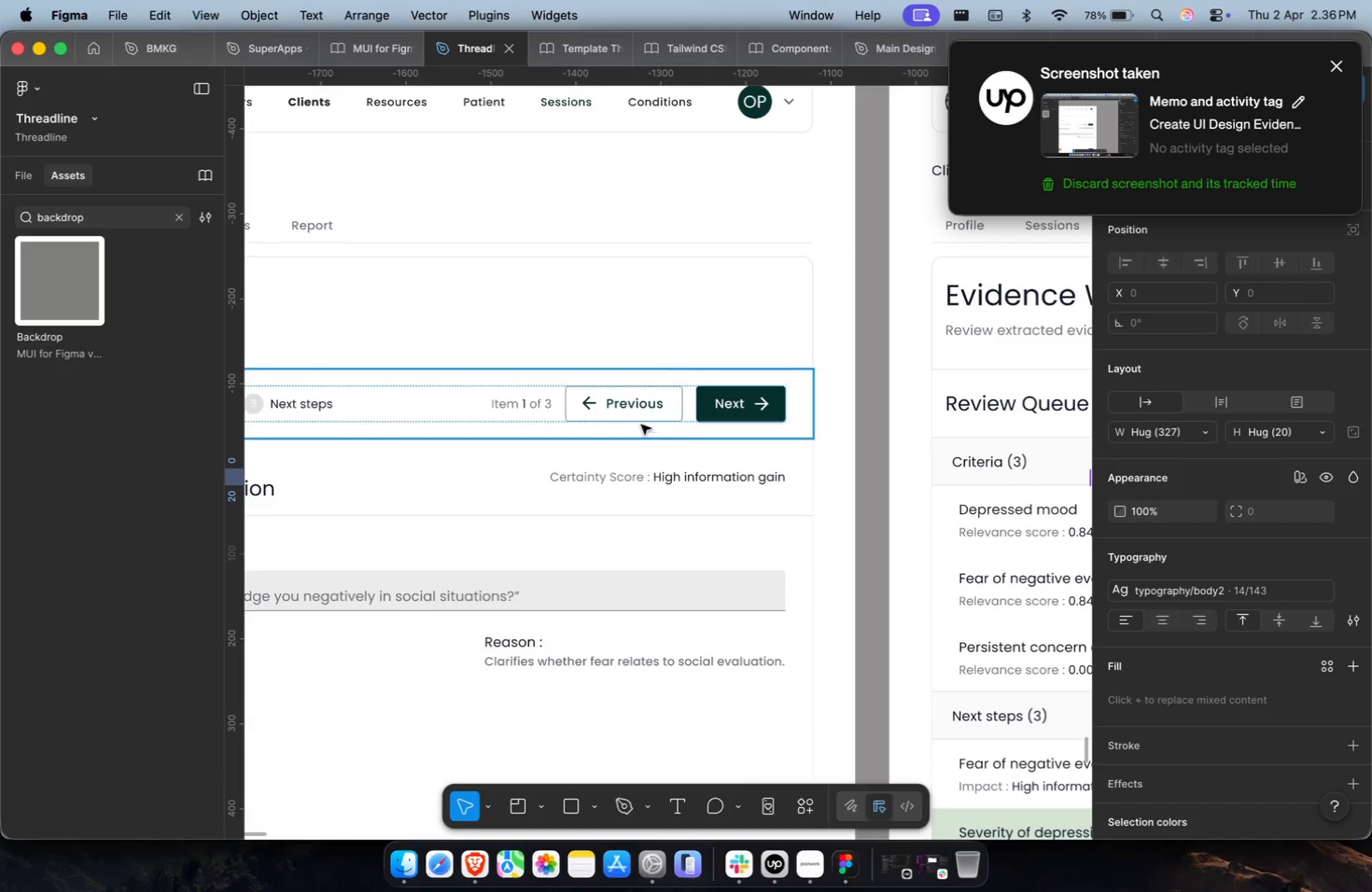 
left_click([641, 411])
 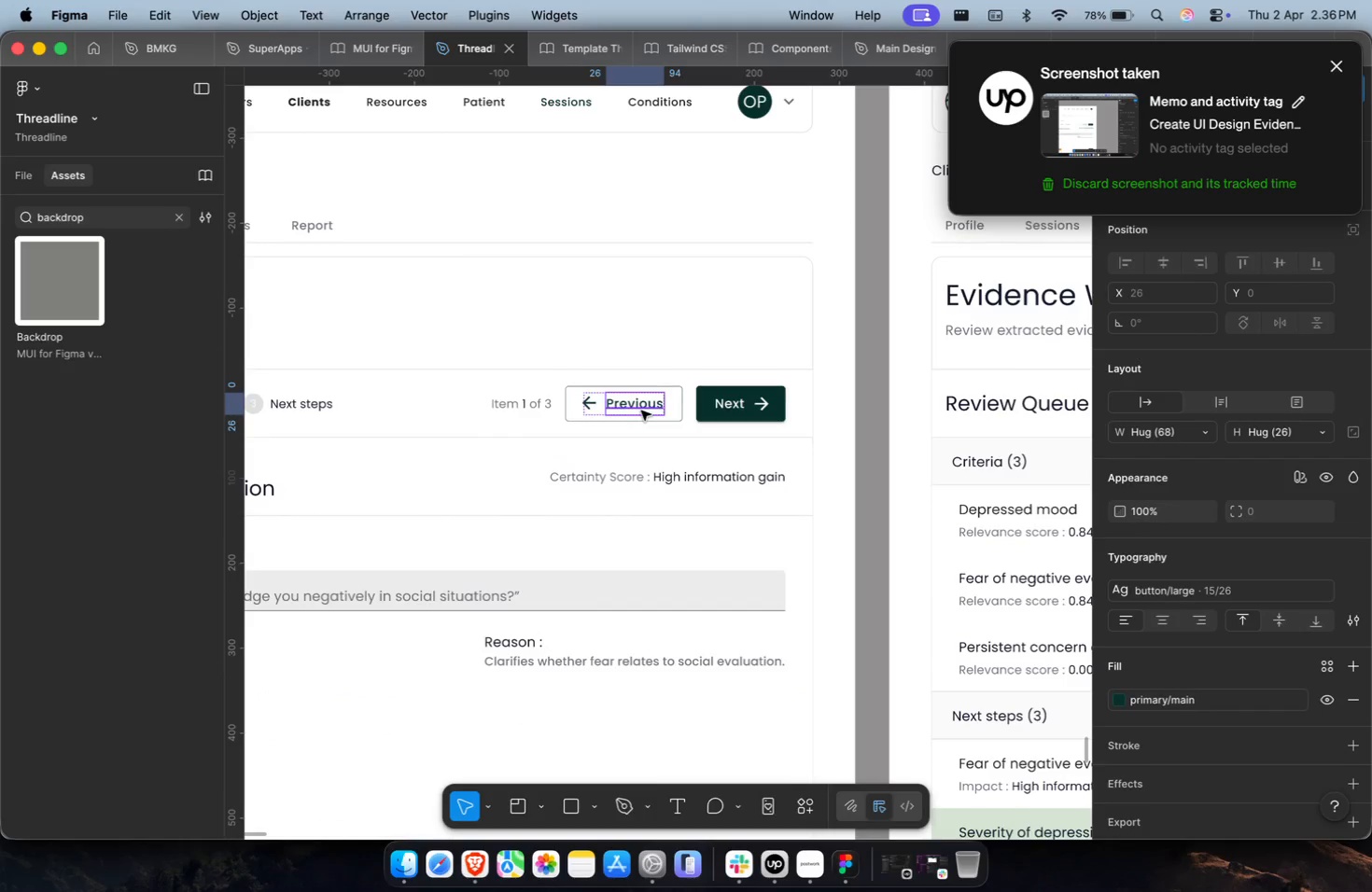 
key(Shift+Enter)
 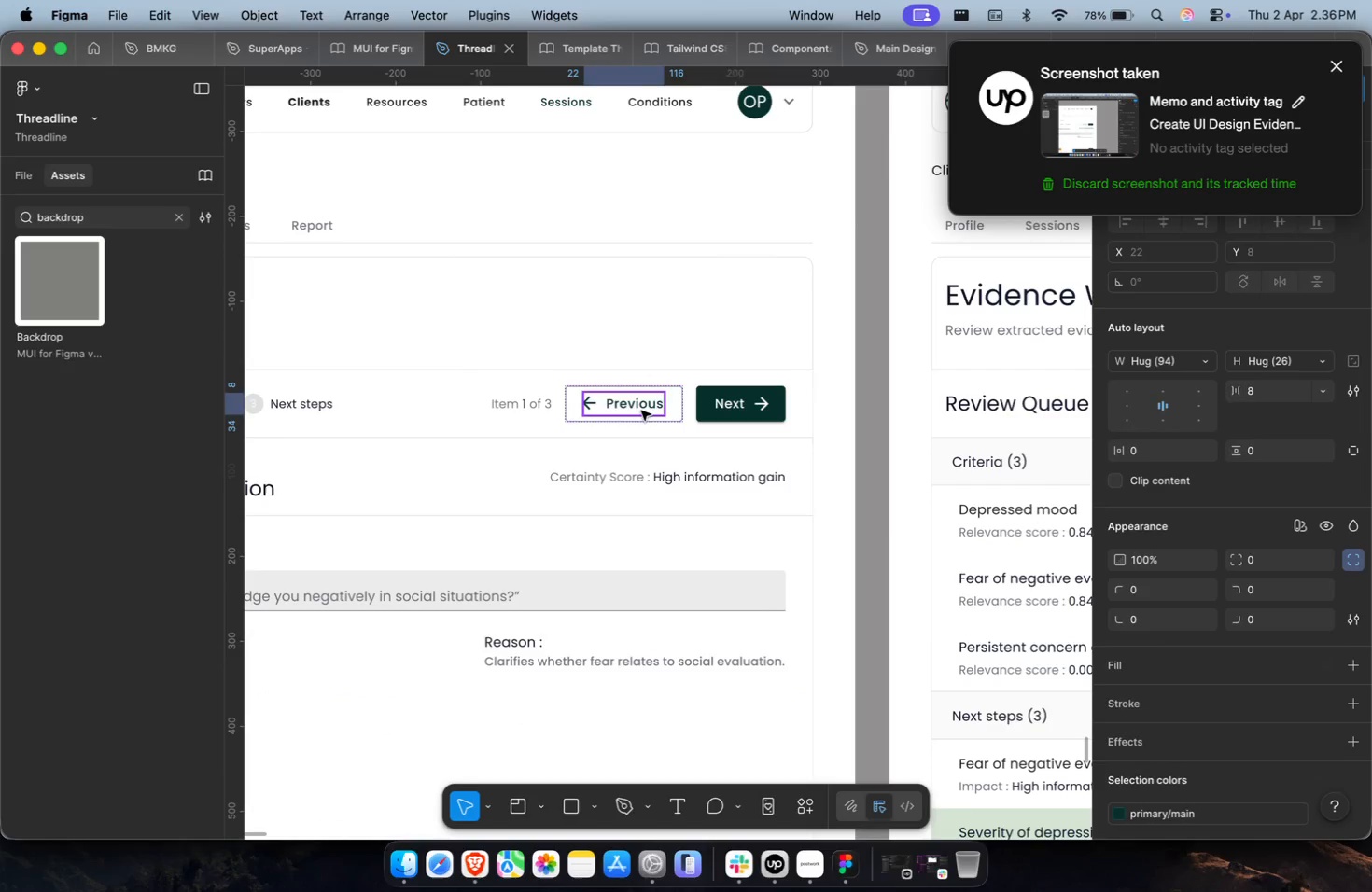 
key(Shift+Enter)
 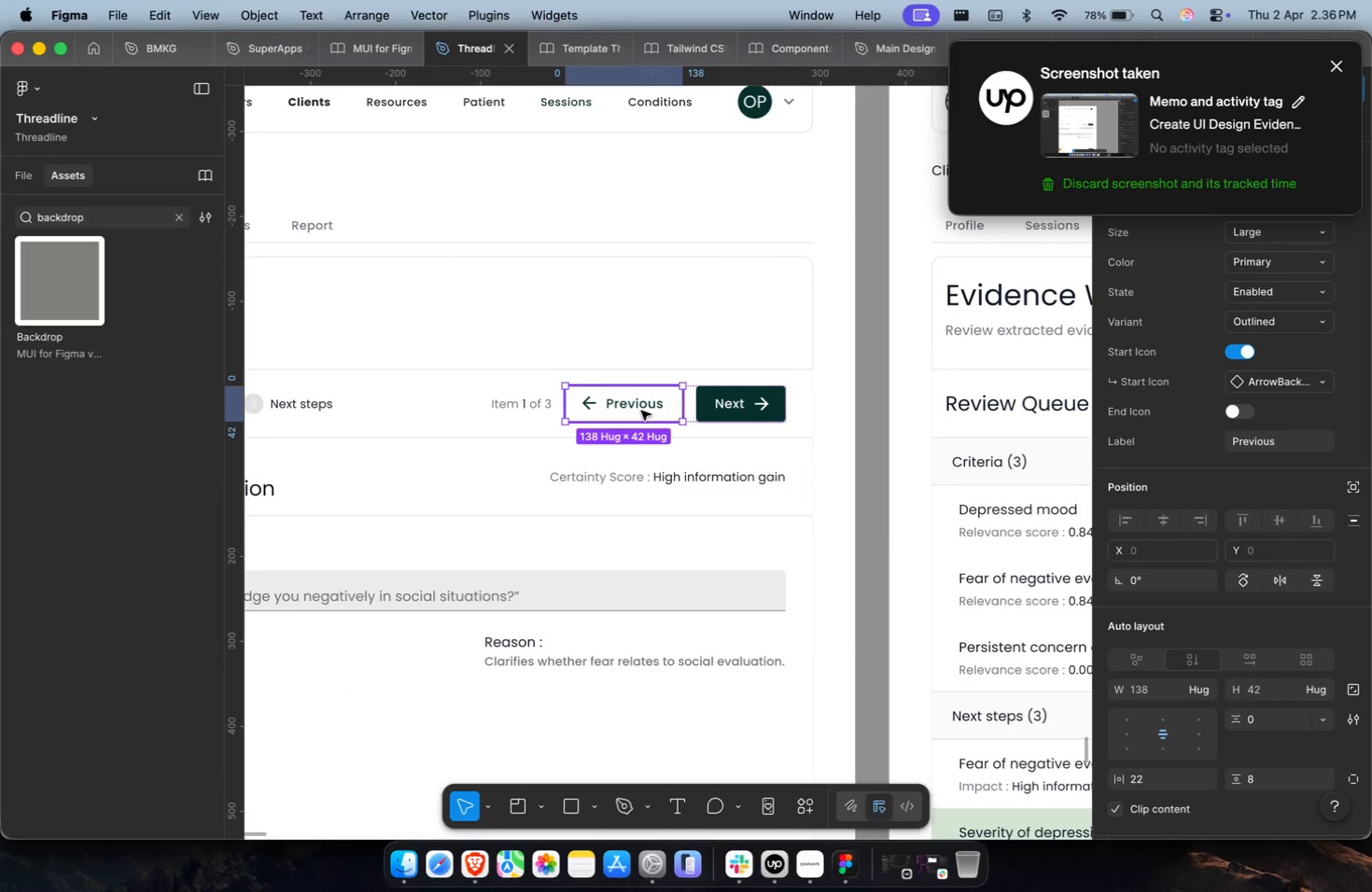 
key(Shift+Enter)
 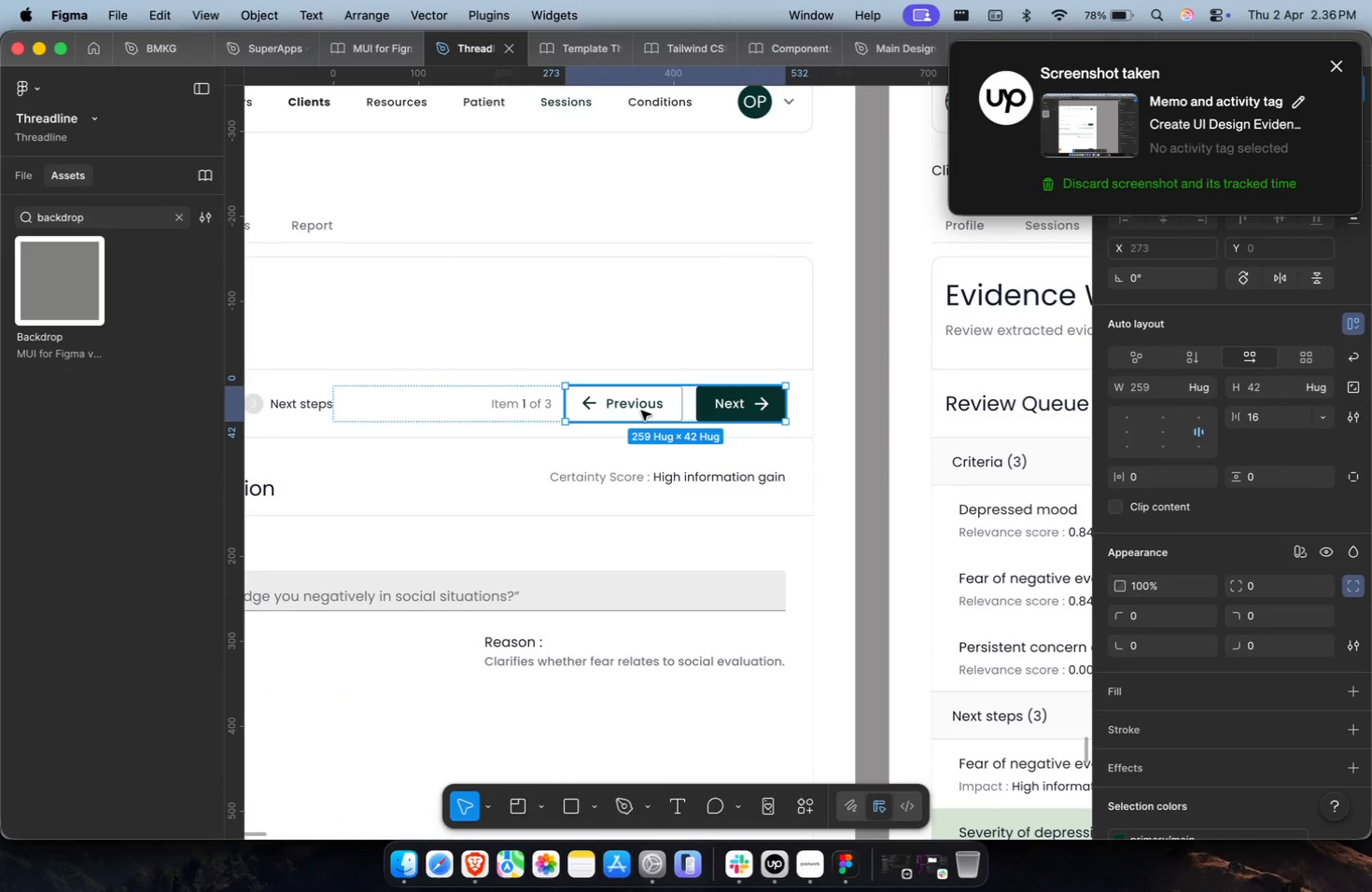 
key(Meta+CommandLeft)
 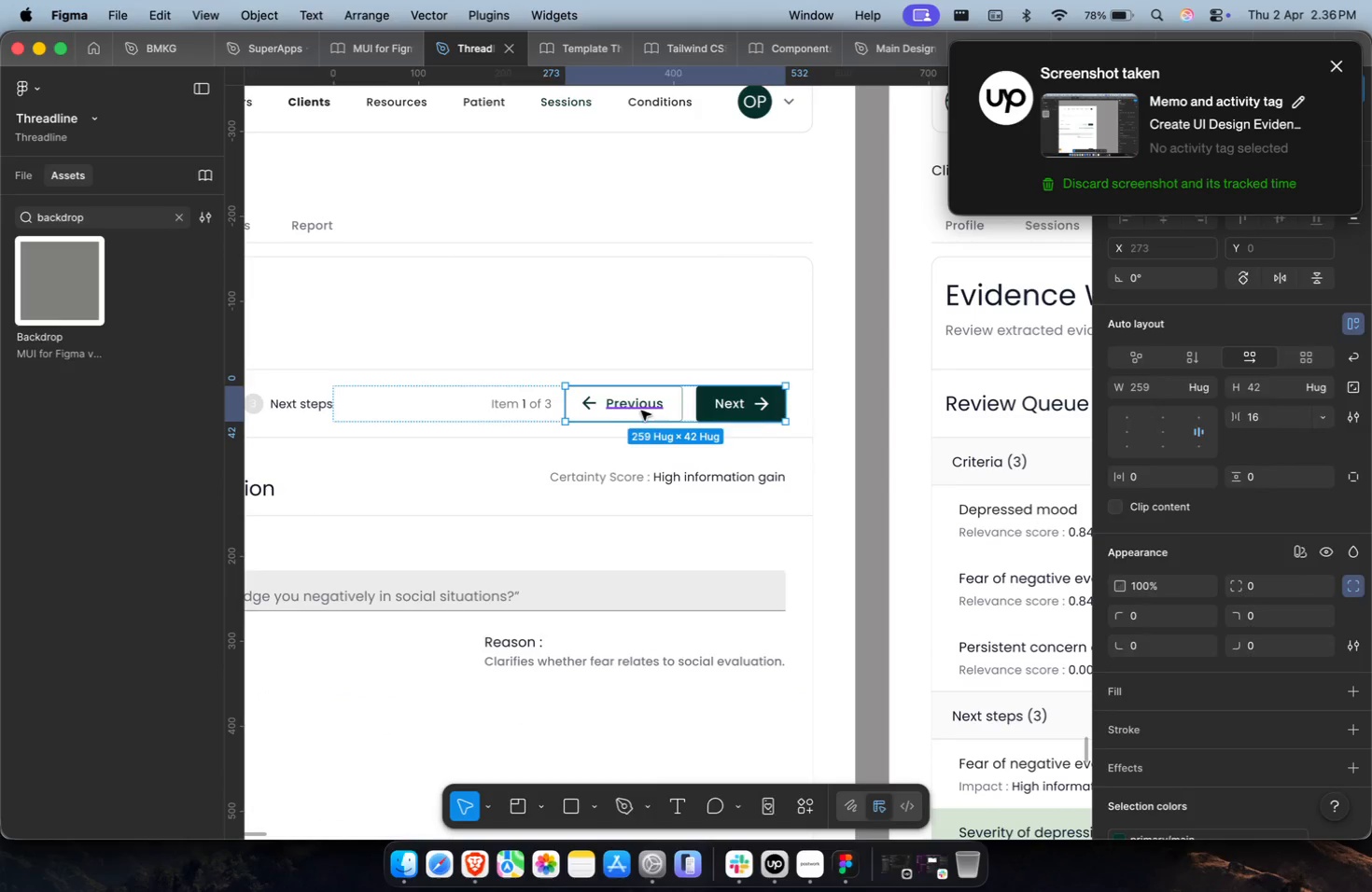 
key(Meta+Z)
 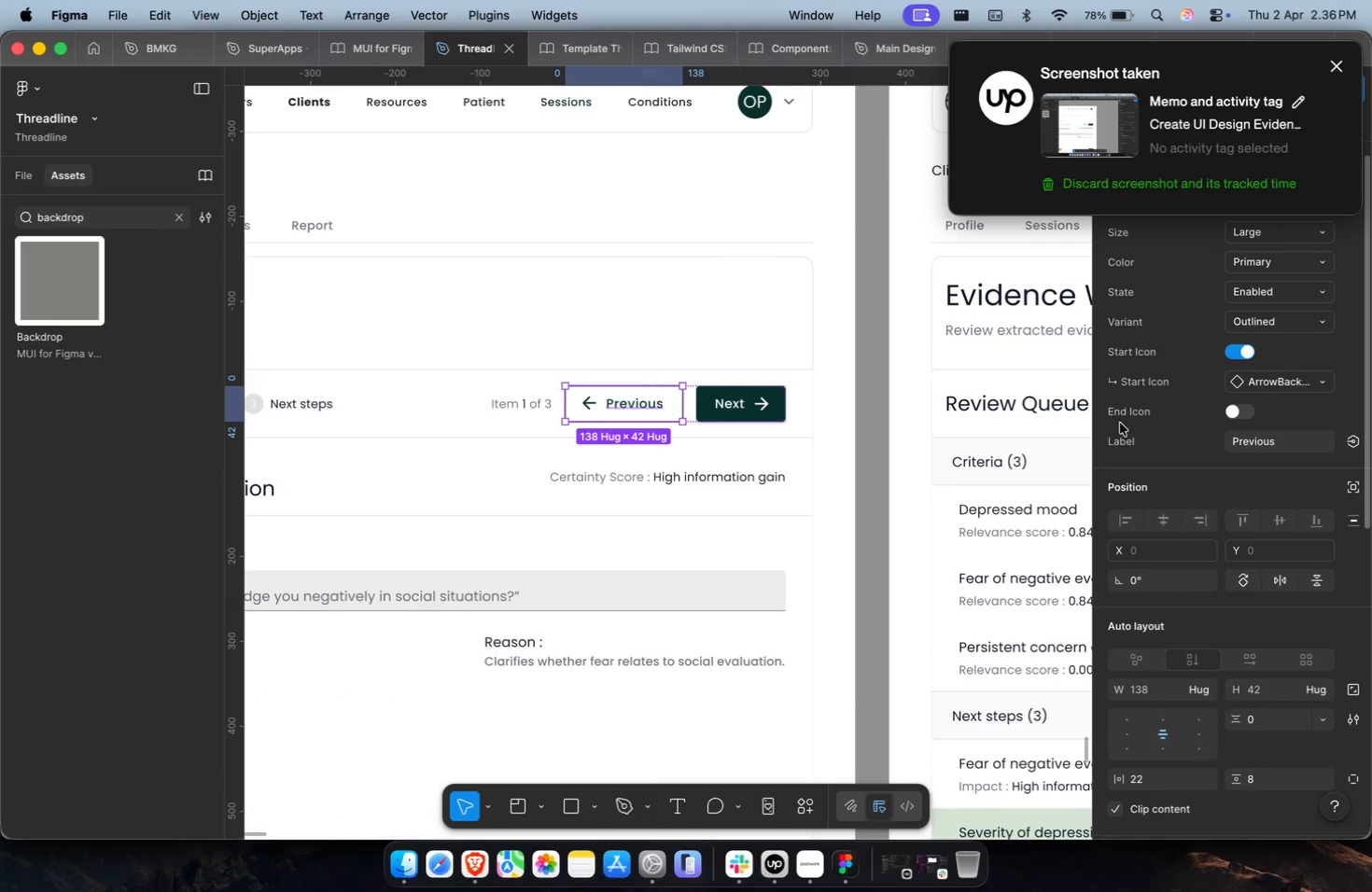 
scroll: coordinate [1158, 401], scroll_direction: up, amount: 8.0
 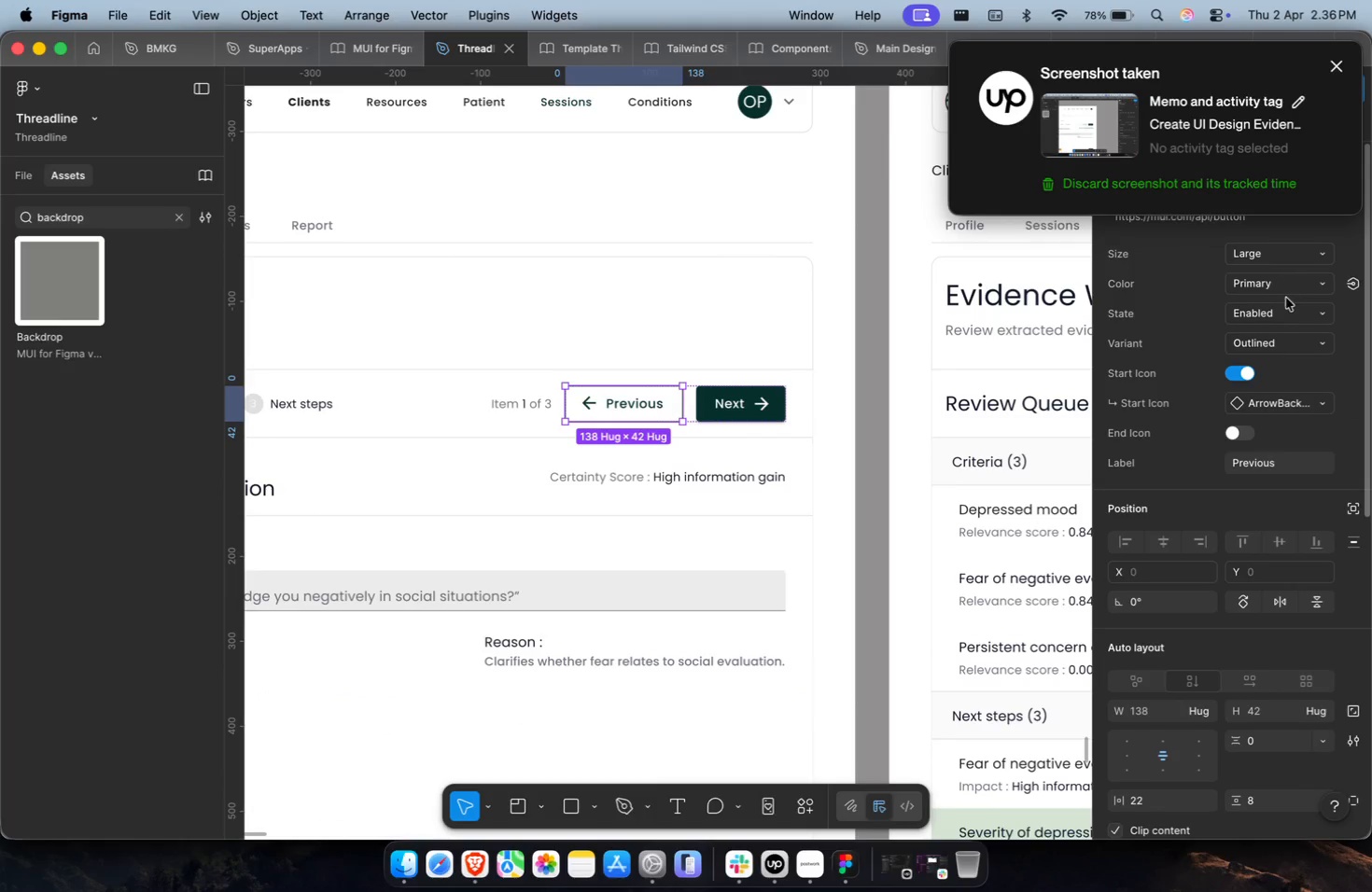 
left_click([1293, 316])
 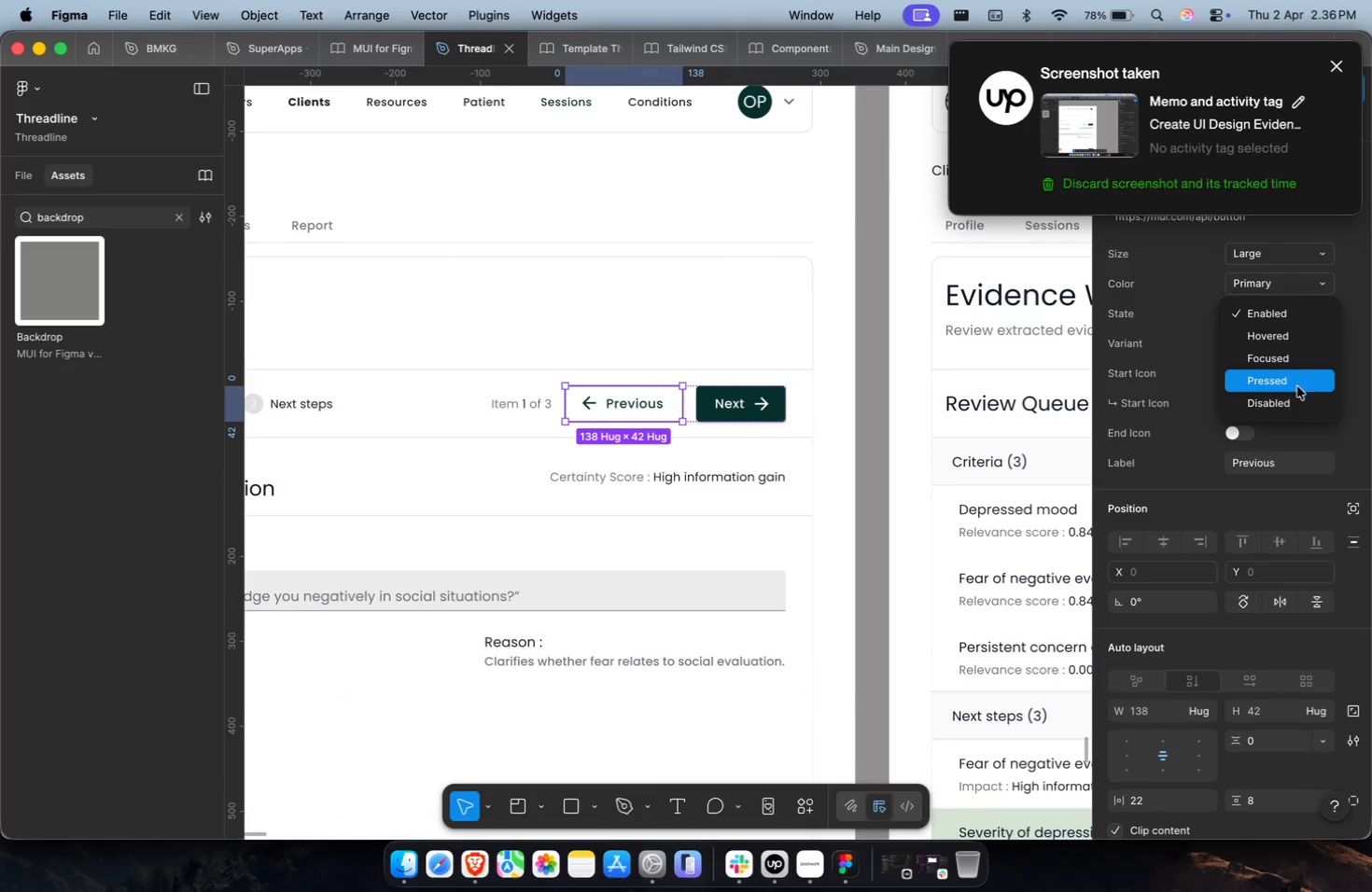 
left_click([1298, 398])
 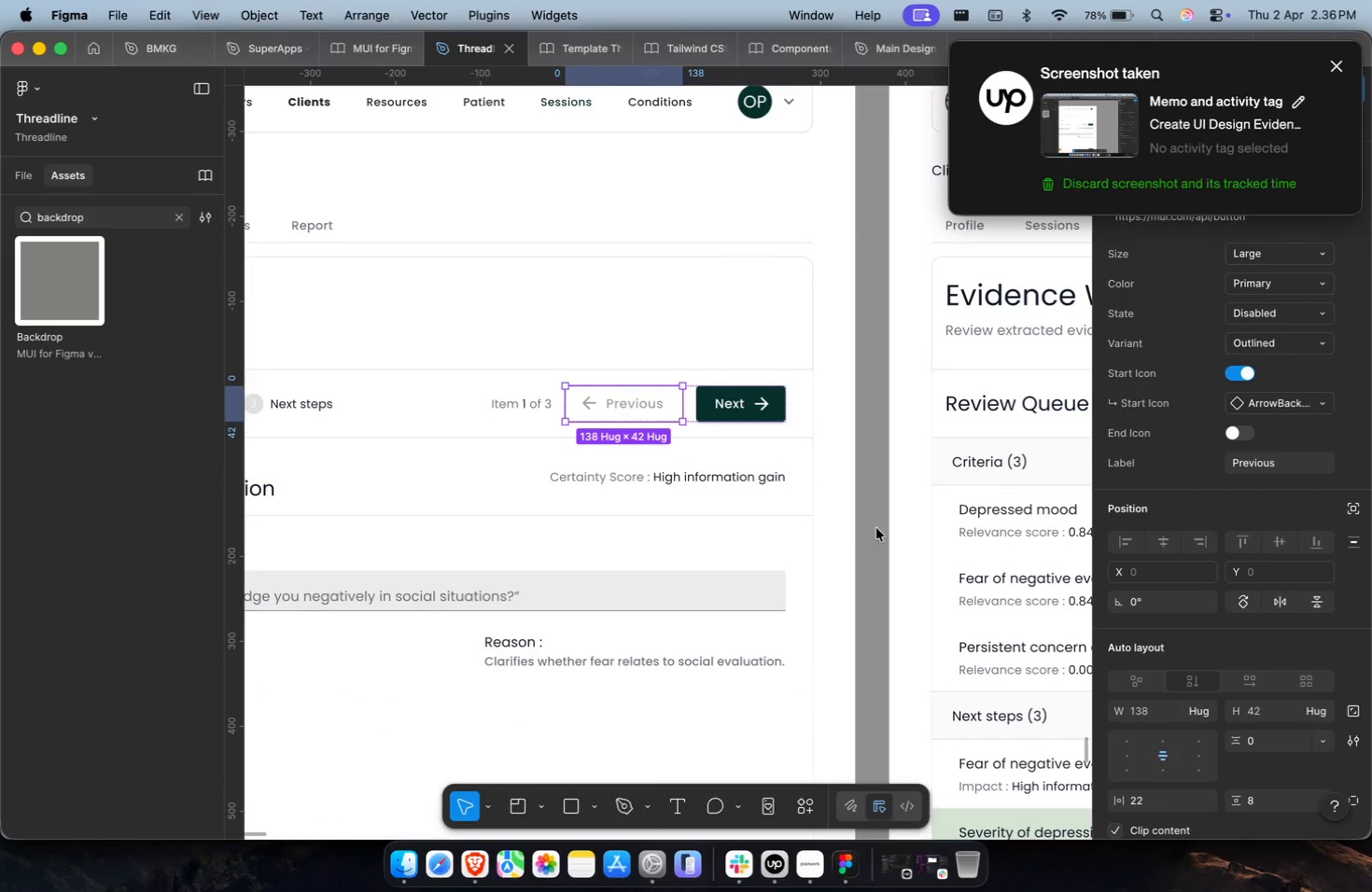 
double_click([854, 535])
 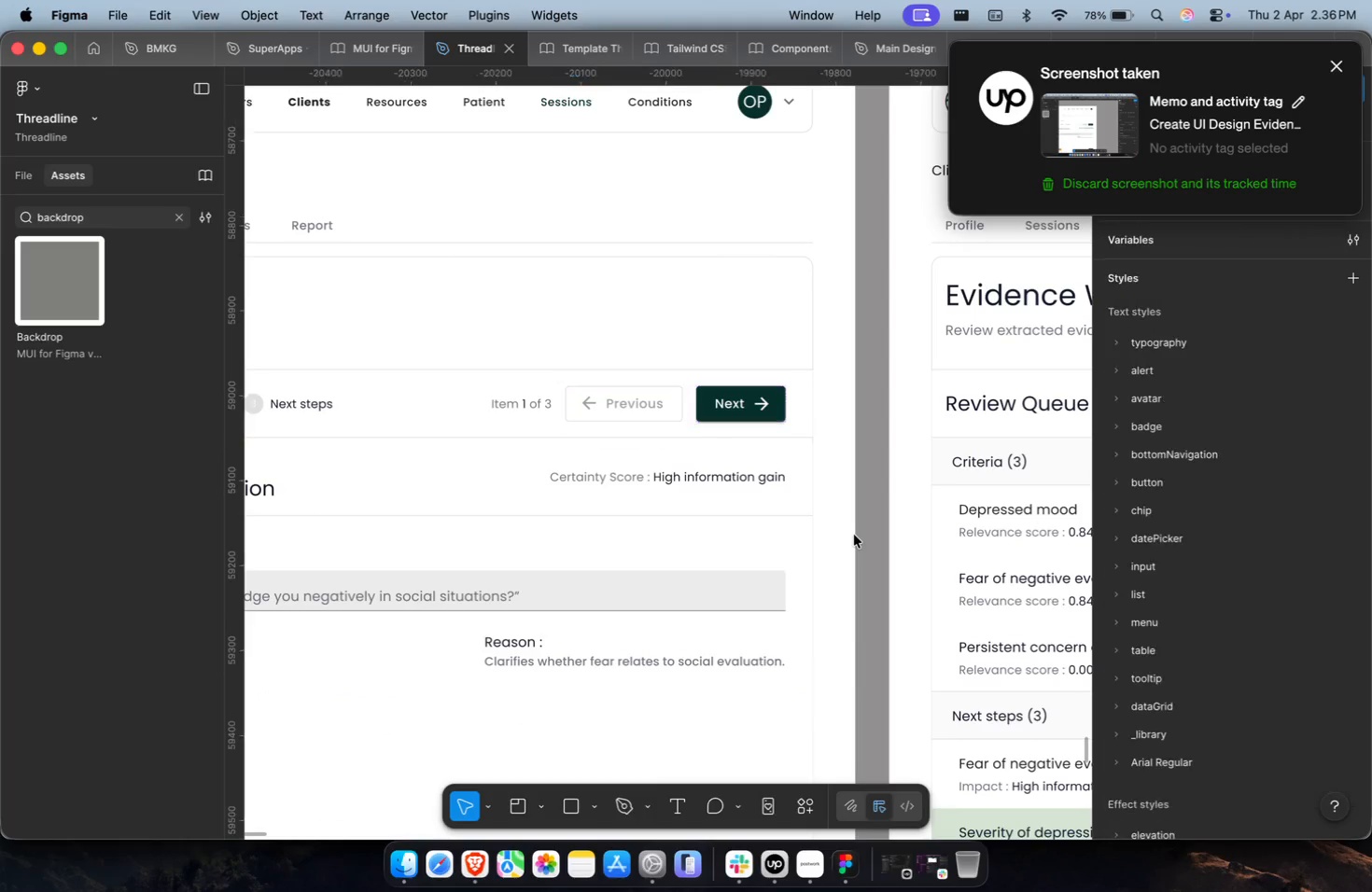 
hold_key(key=CommandLeft, duration=1.21)
 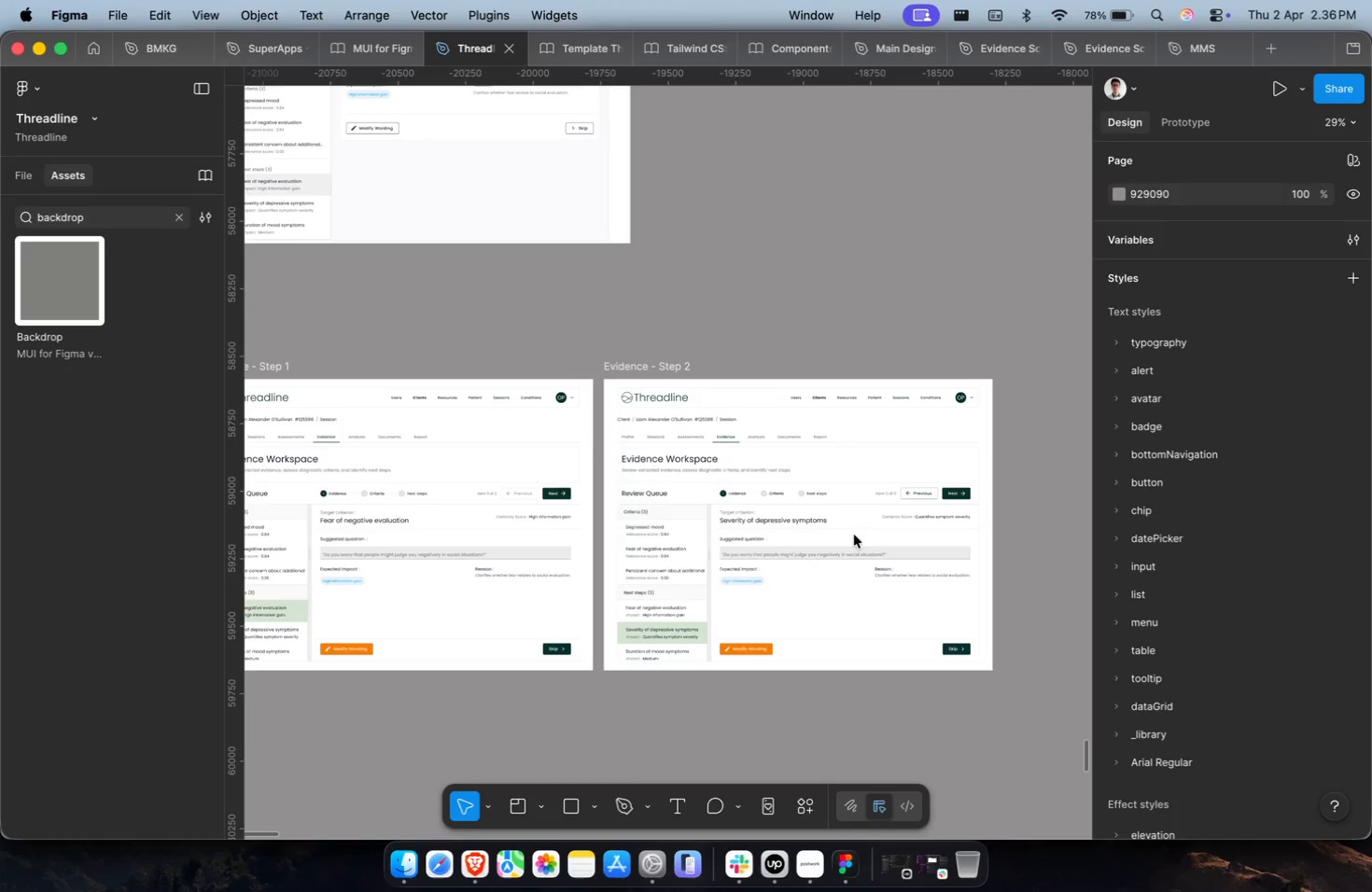 
key(Shift+ShiftLeft)
 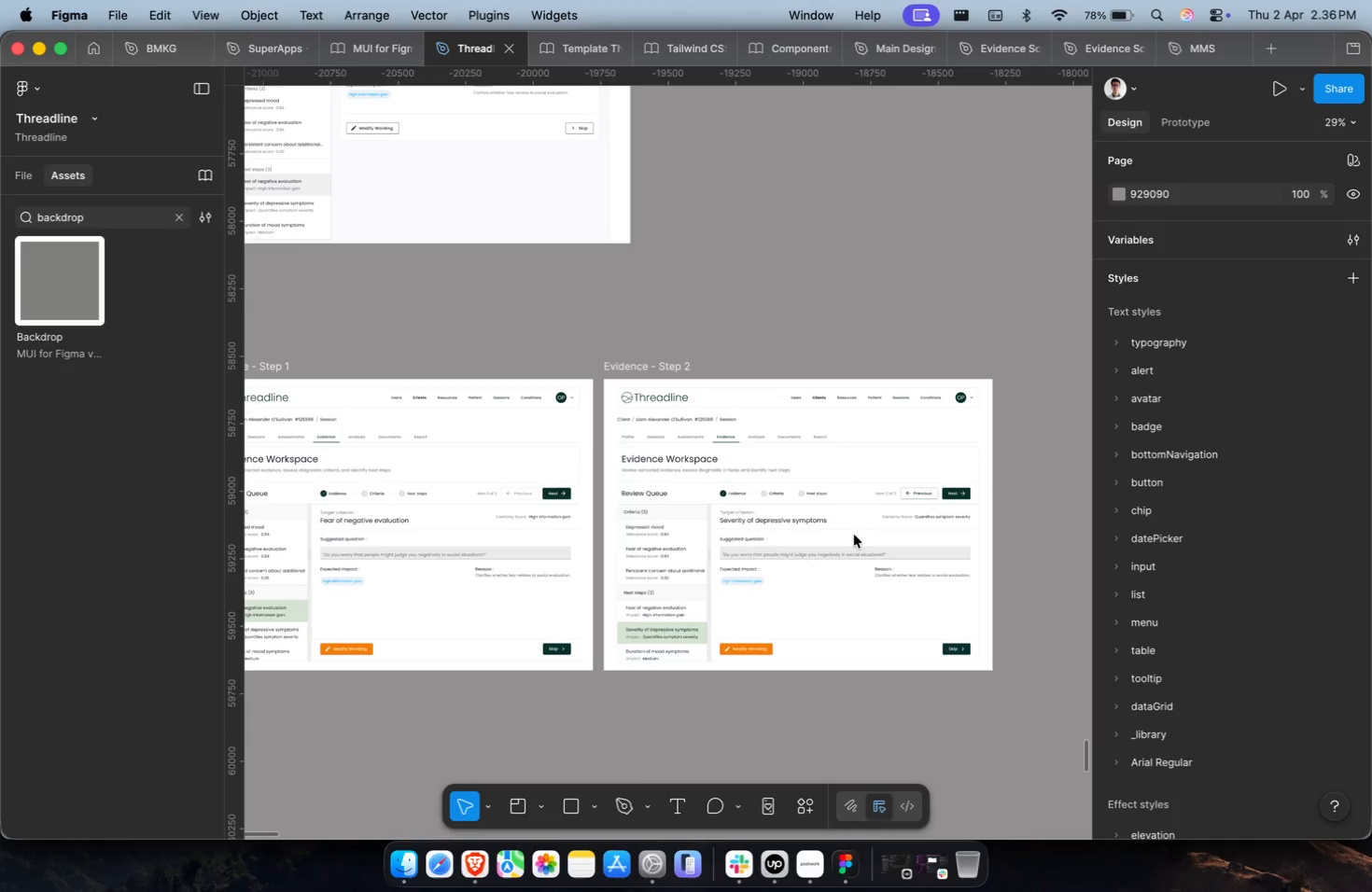 
hold_key(key=CommandLeft, duration=0.73)
scroll: coordinate [854, 535], scroll_direction: down, amount: 20.0
 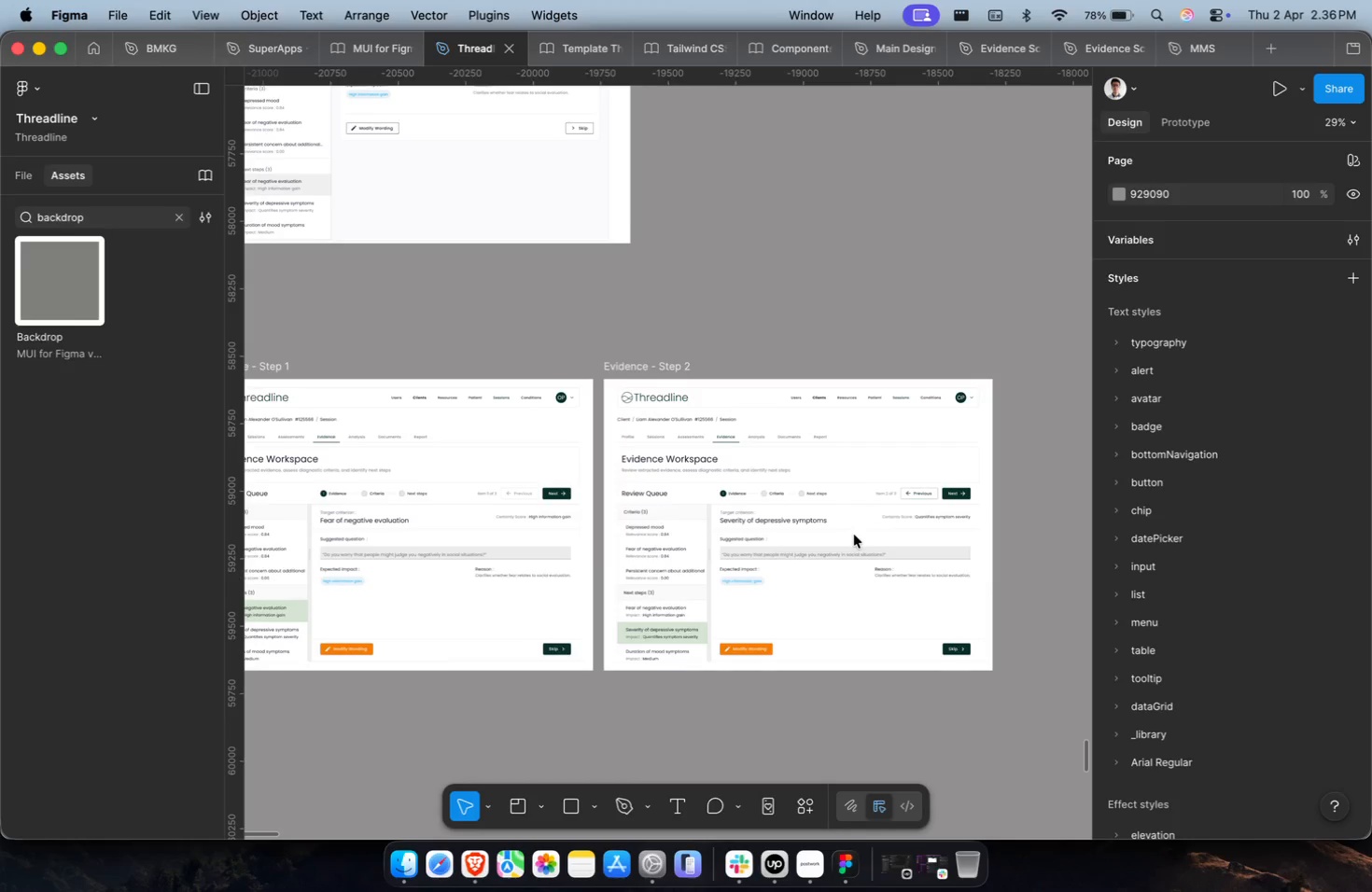 
key(Shift+ShiftLeft)
 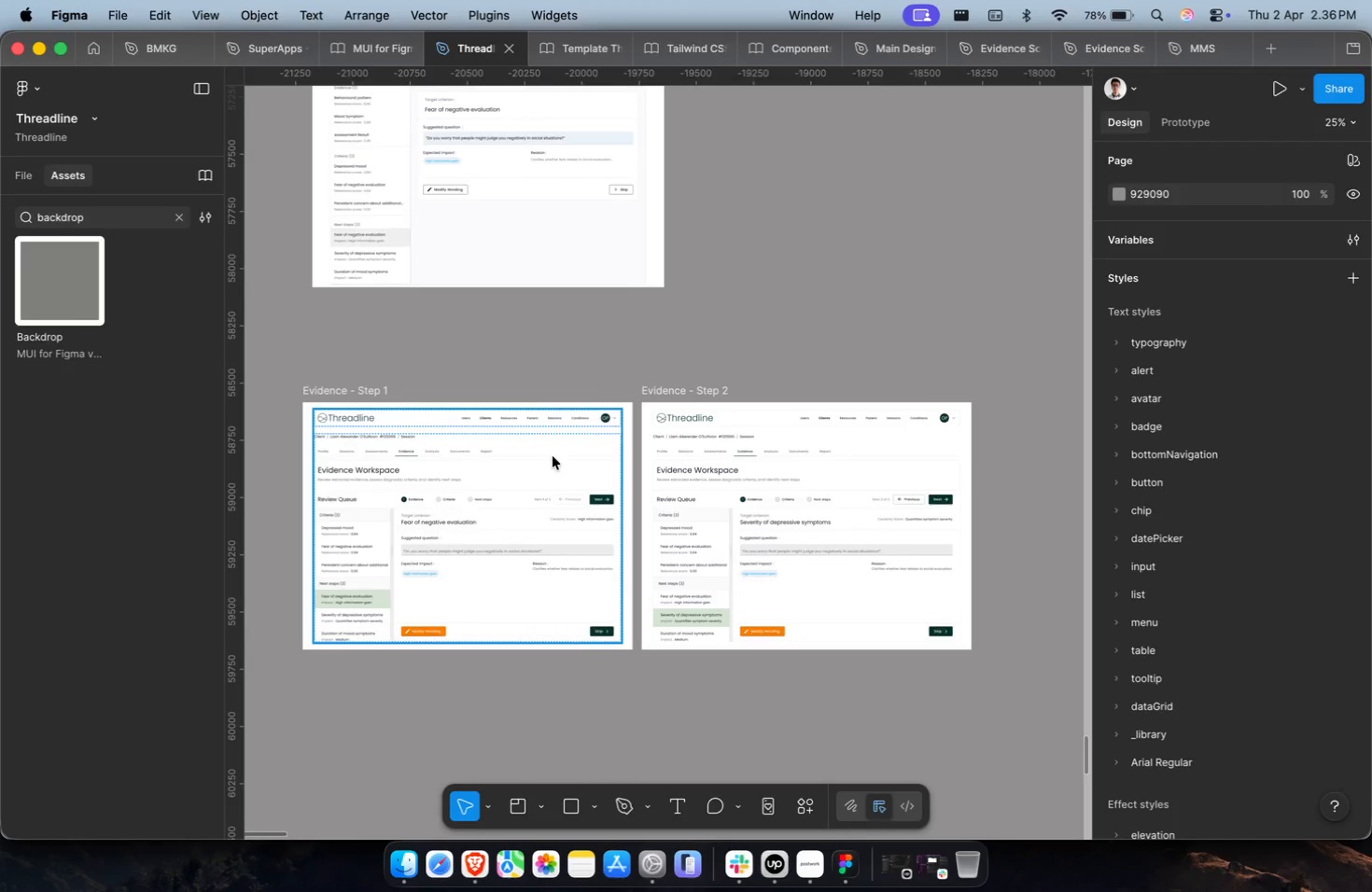 
left_click([608, 395])
 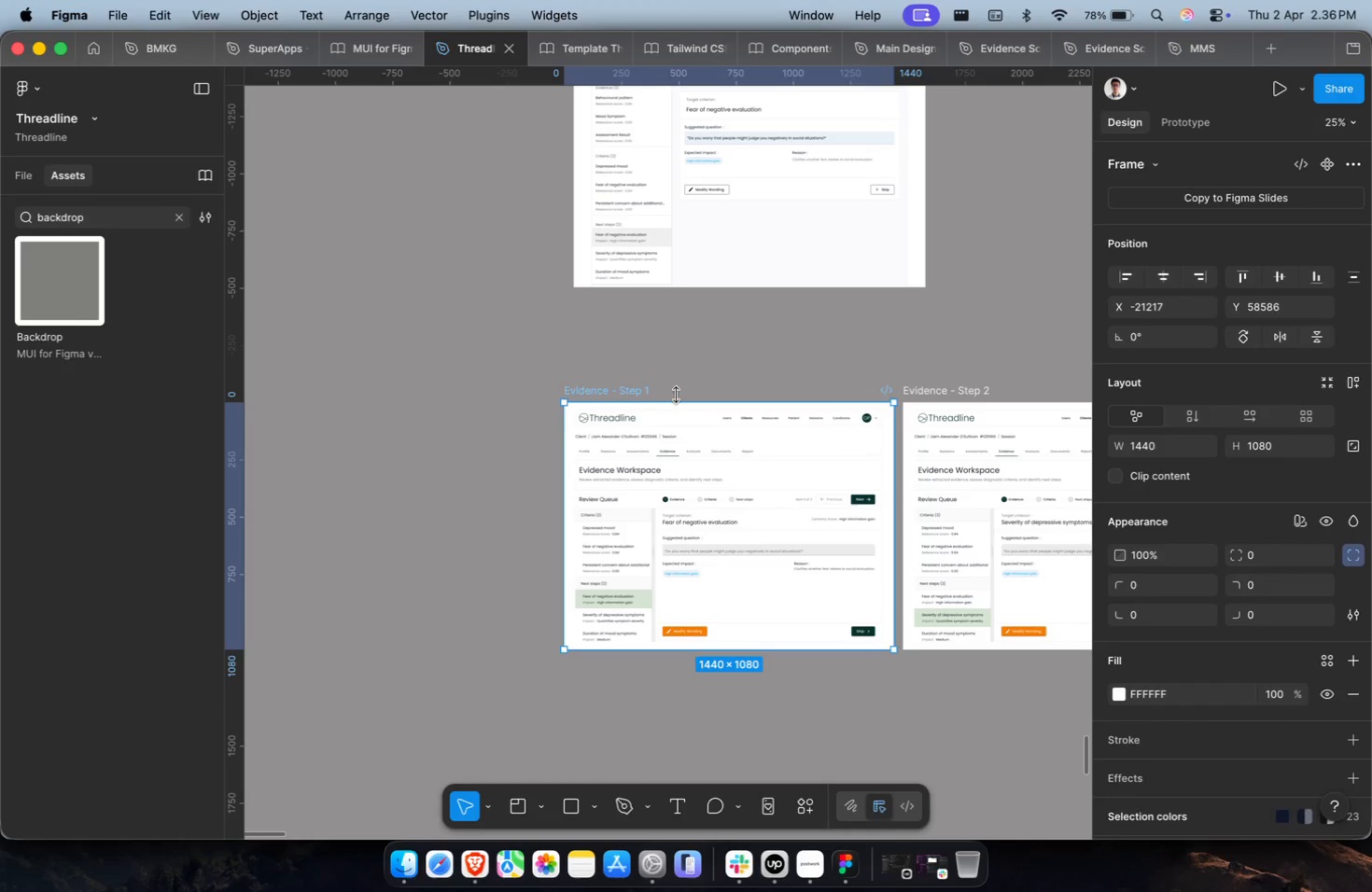 
scroll: coordinate [553, 456], scroll_direction: up, amount: 4.0
 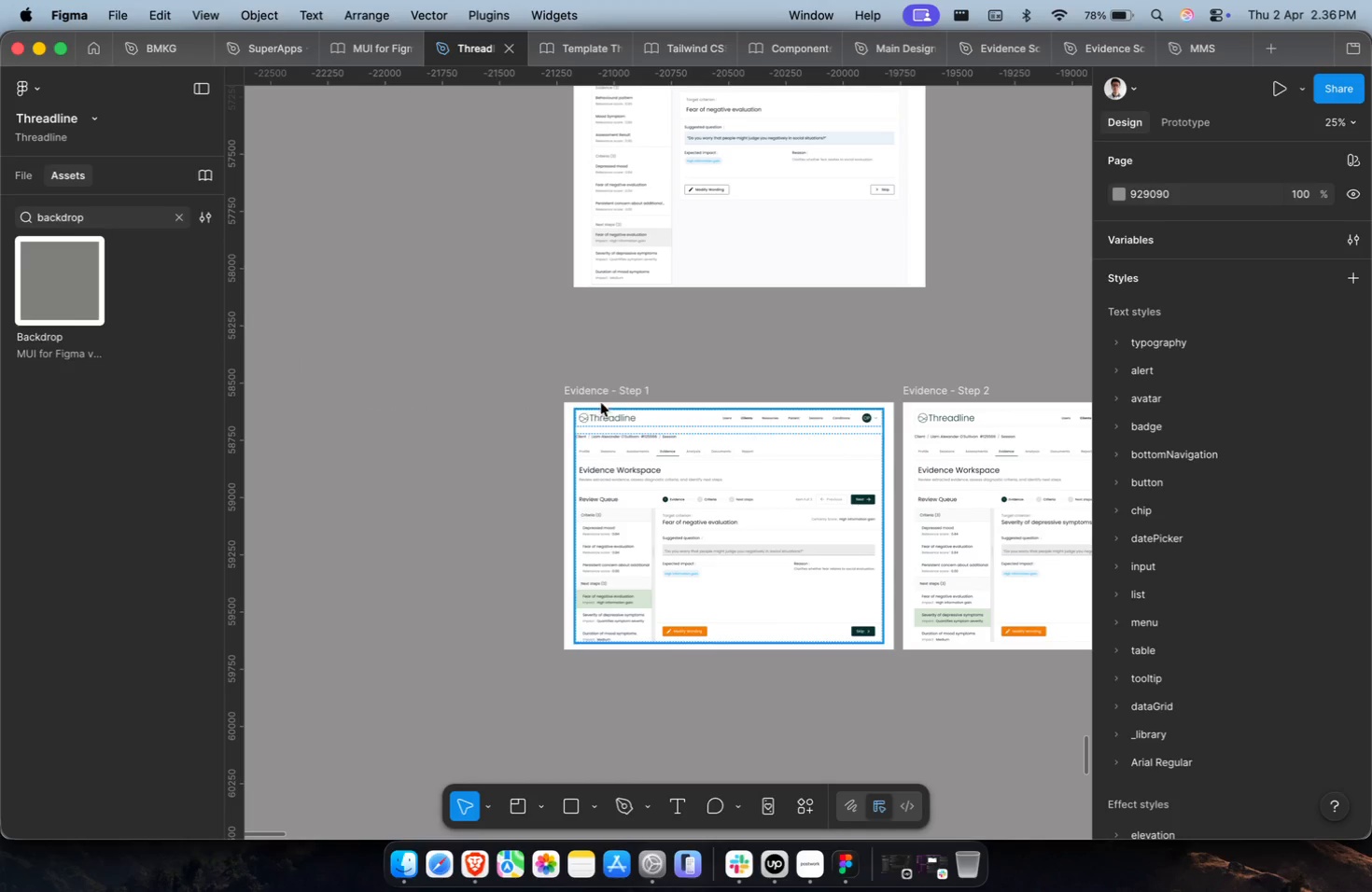 
hold_key(key=ShiftLeft, duration=0.65)
double_click([967, 390])
 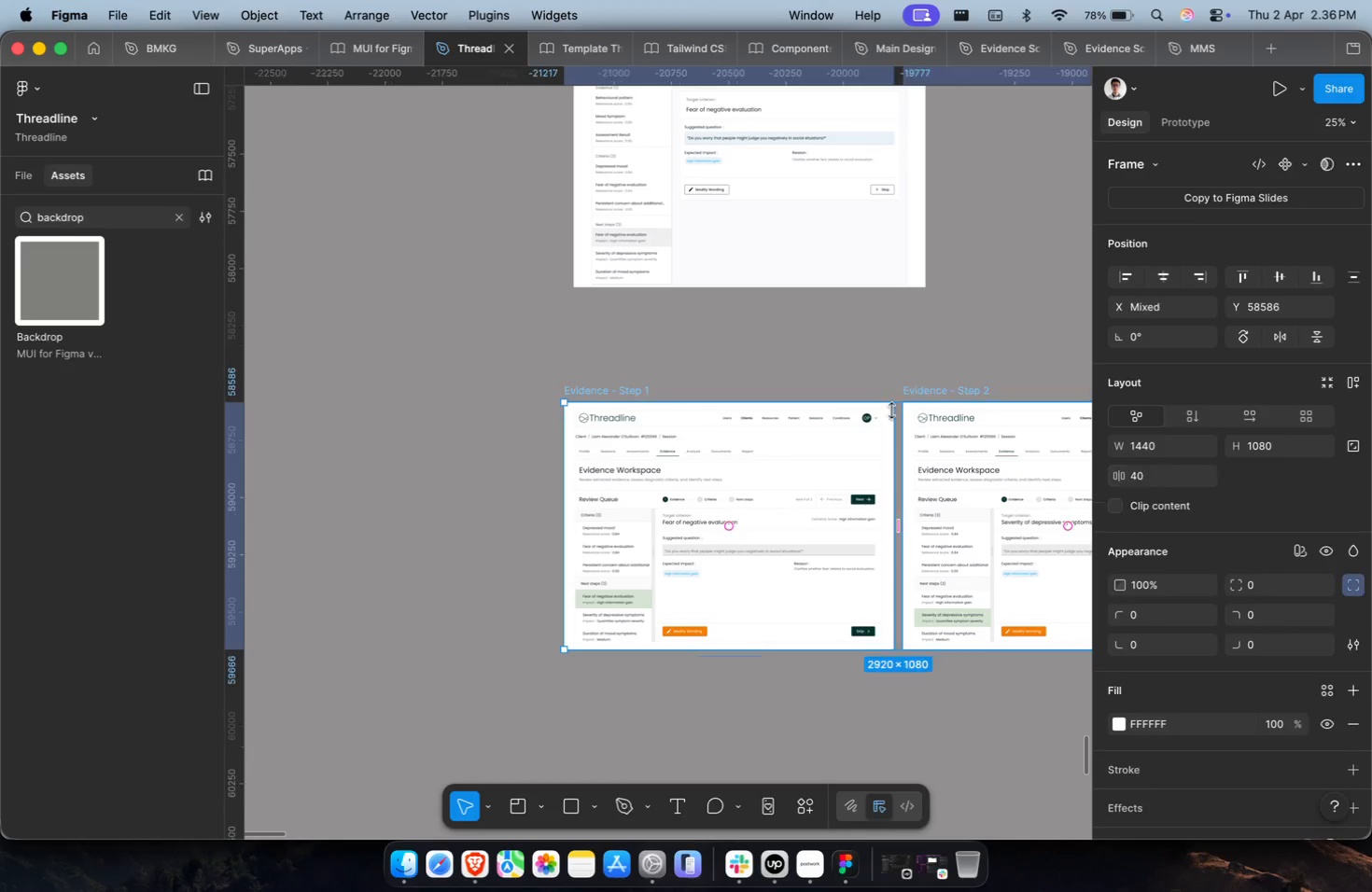 
key(Meta+CommandLeft)
 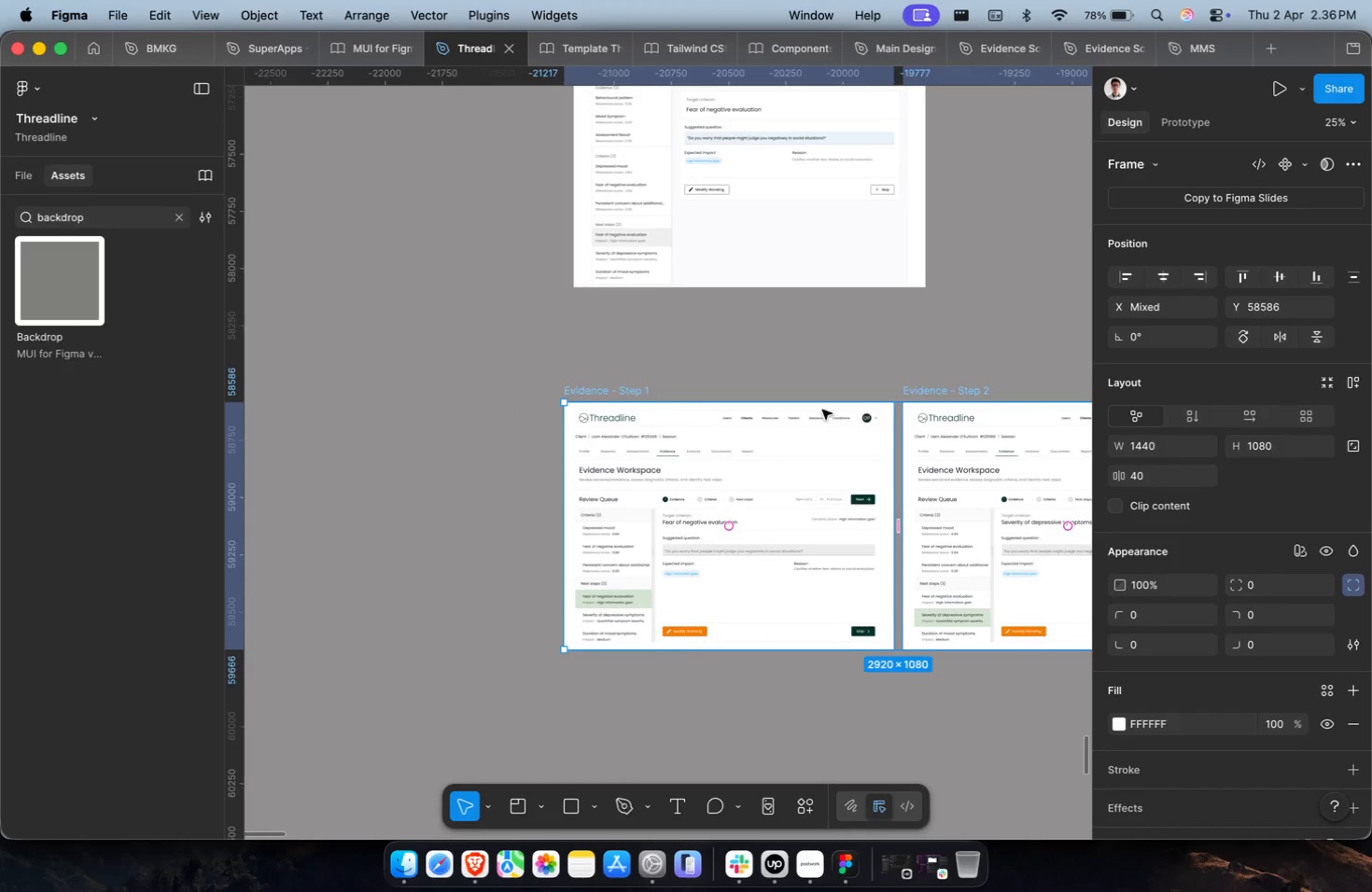 
scroll: coordinate [816, 407], scroll_direction: down, amount: 2.0
 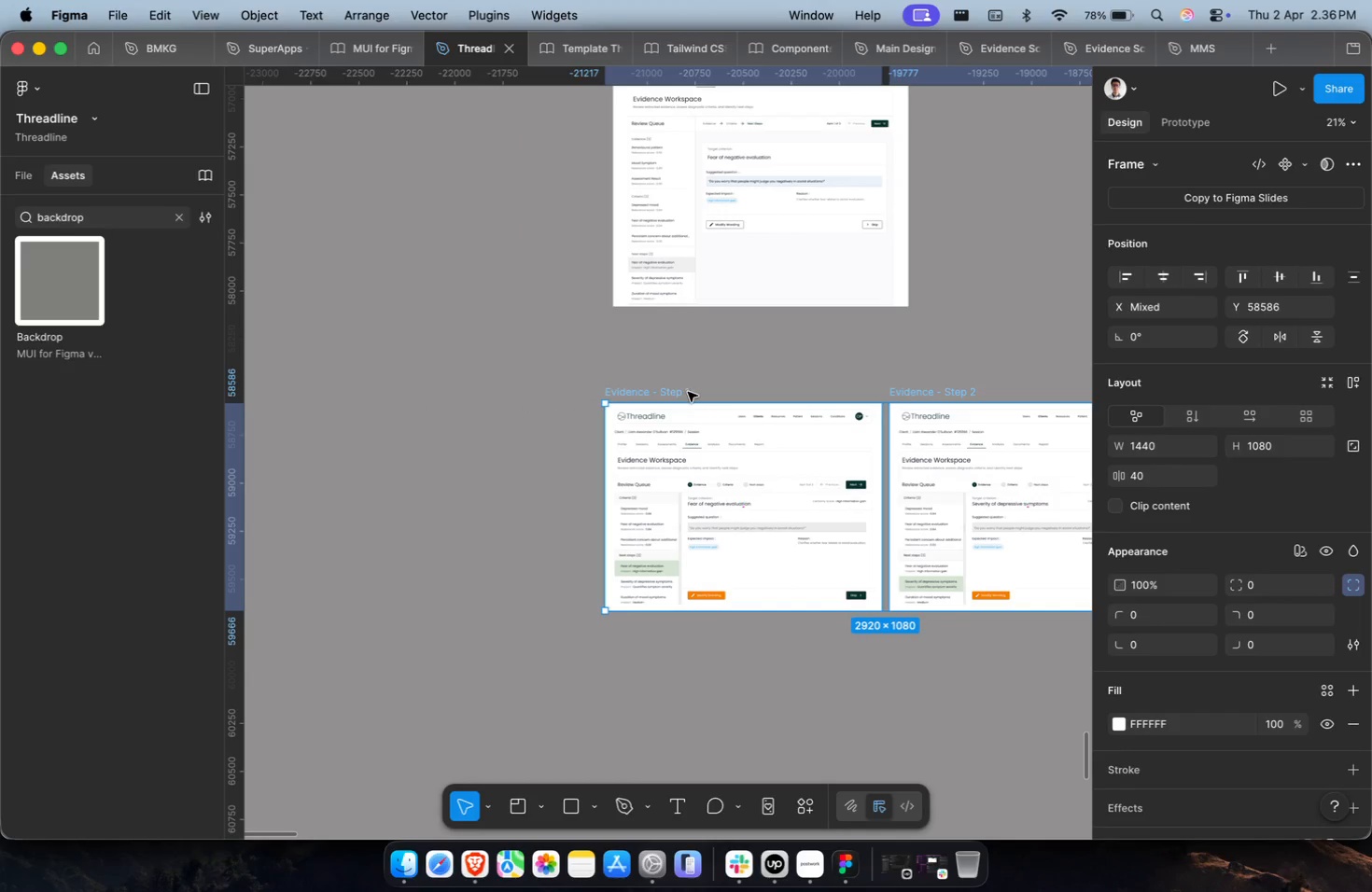 
left_click_drag(start_coordinate=[681, 393], to_coordinate=[357, 399])
 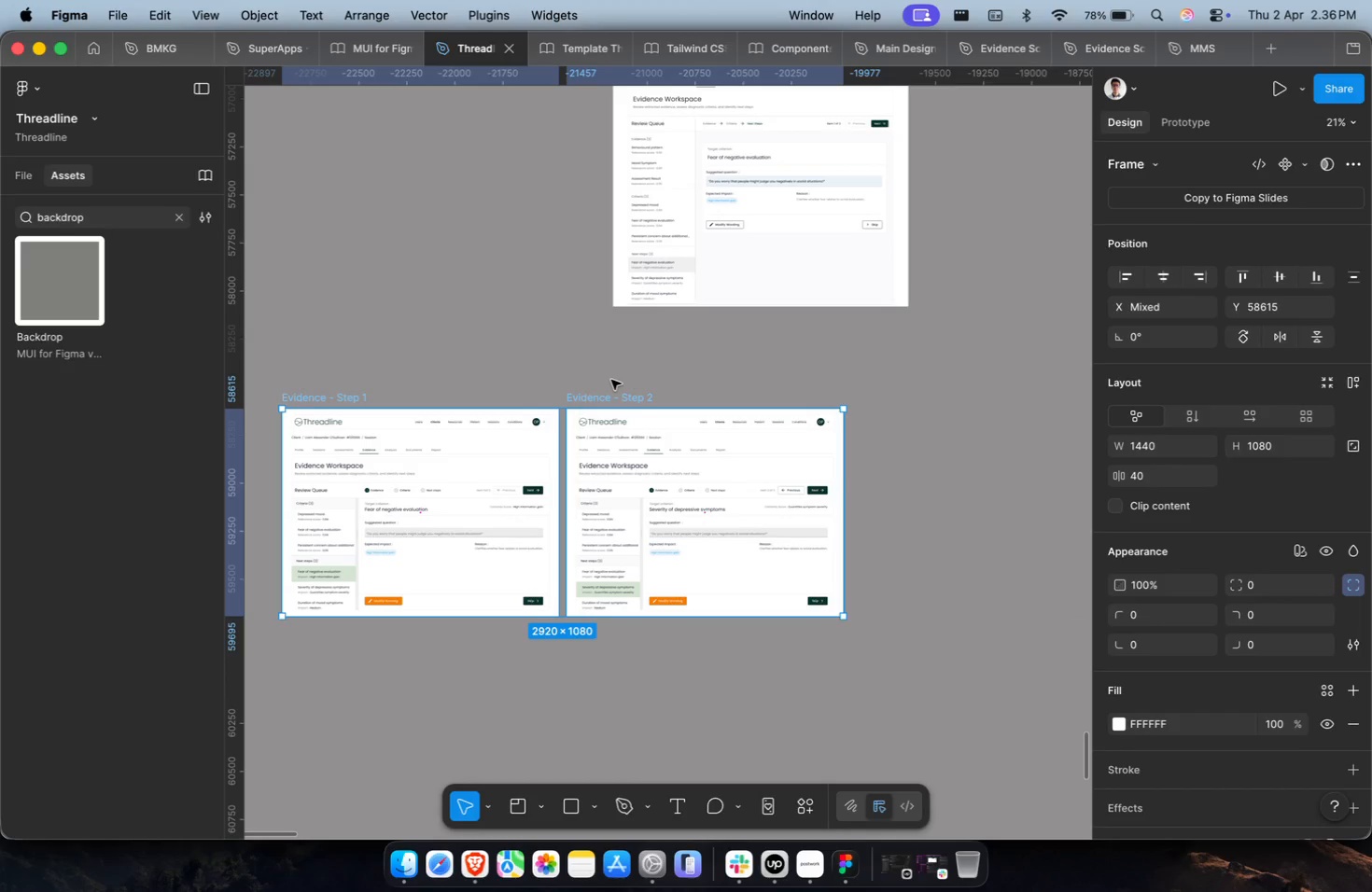 
left_click([612, 370])
 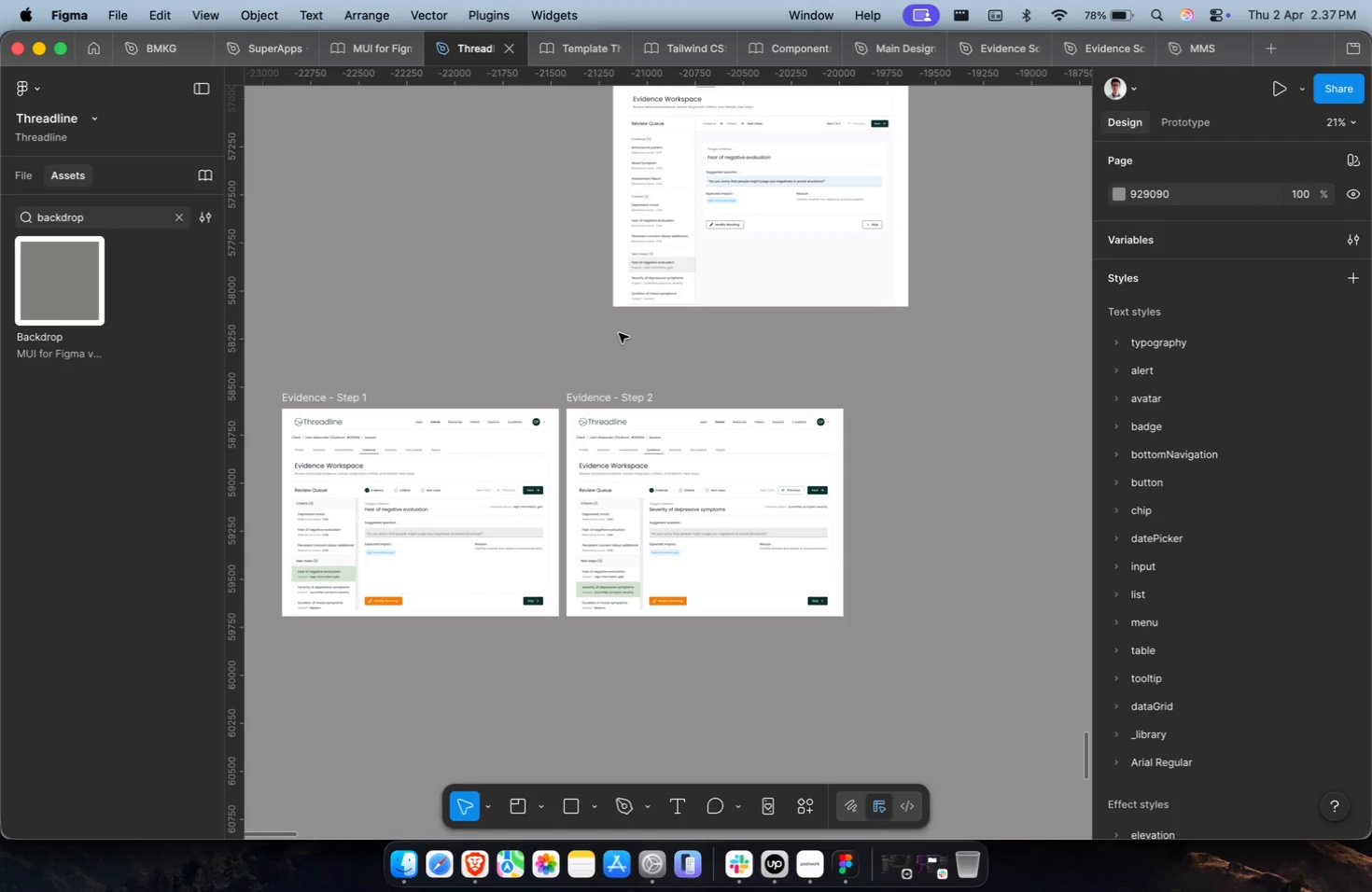 
wait(11.41)
 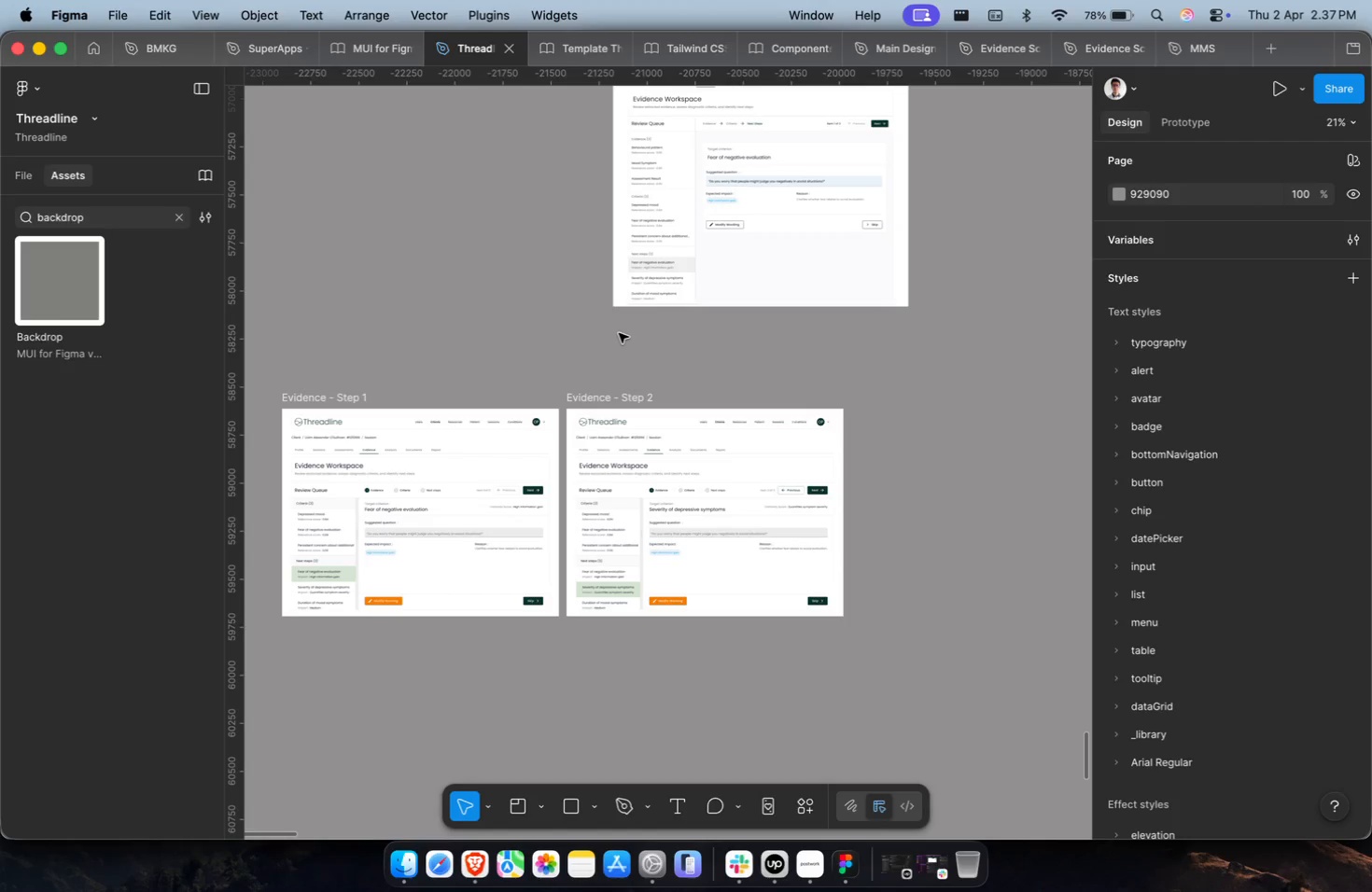 
left_click([634, 396])
 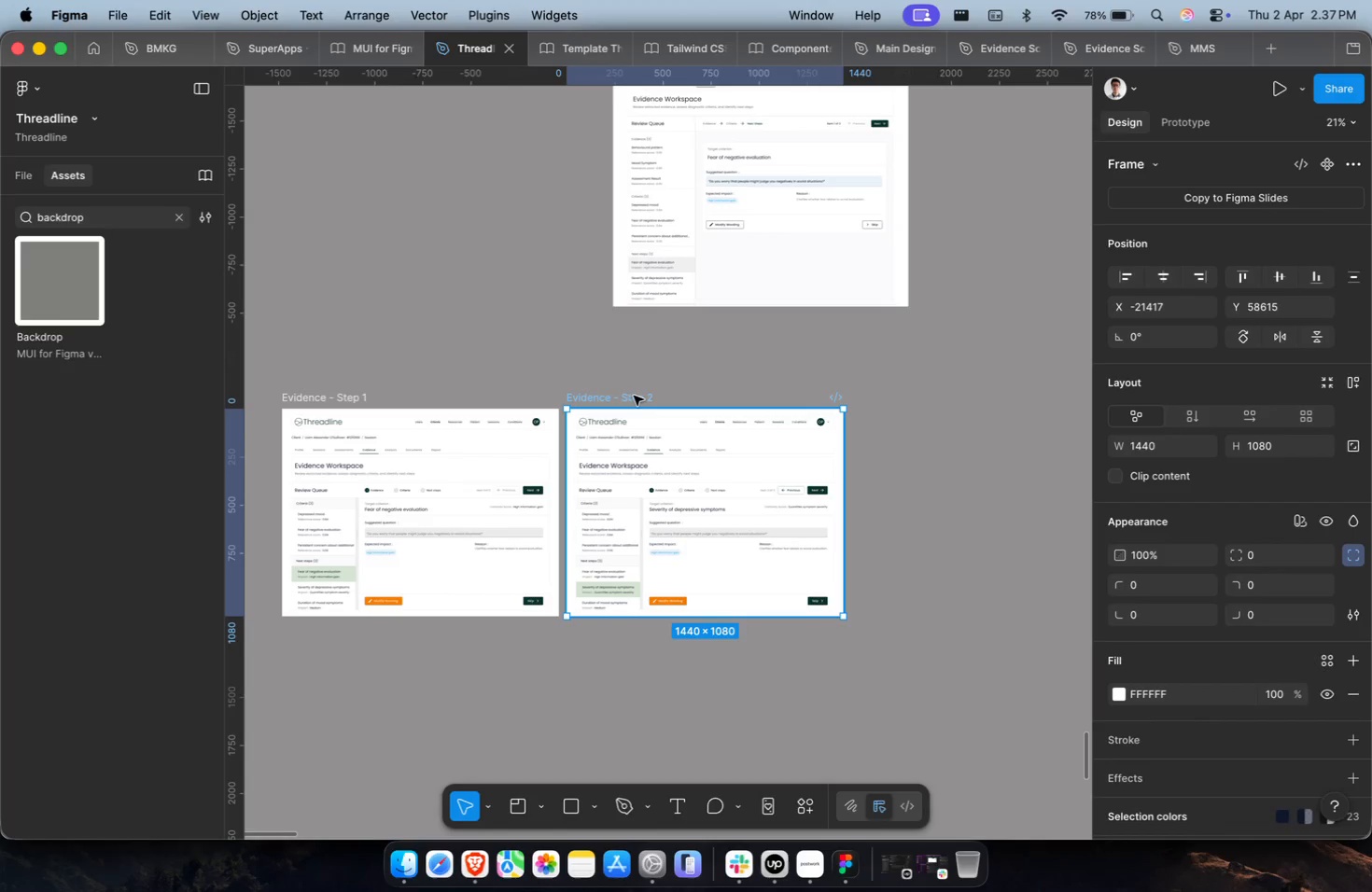 
key(Meta+CommandLeft)
 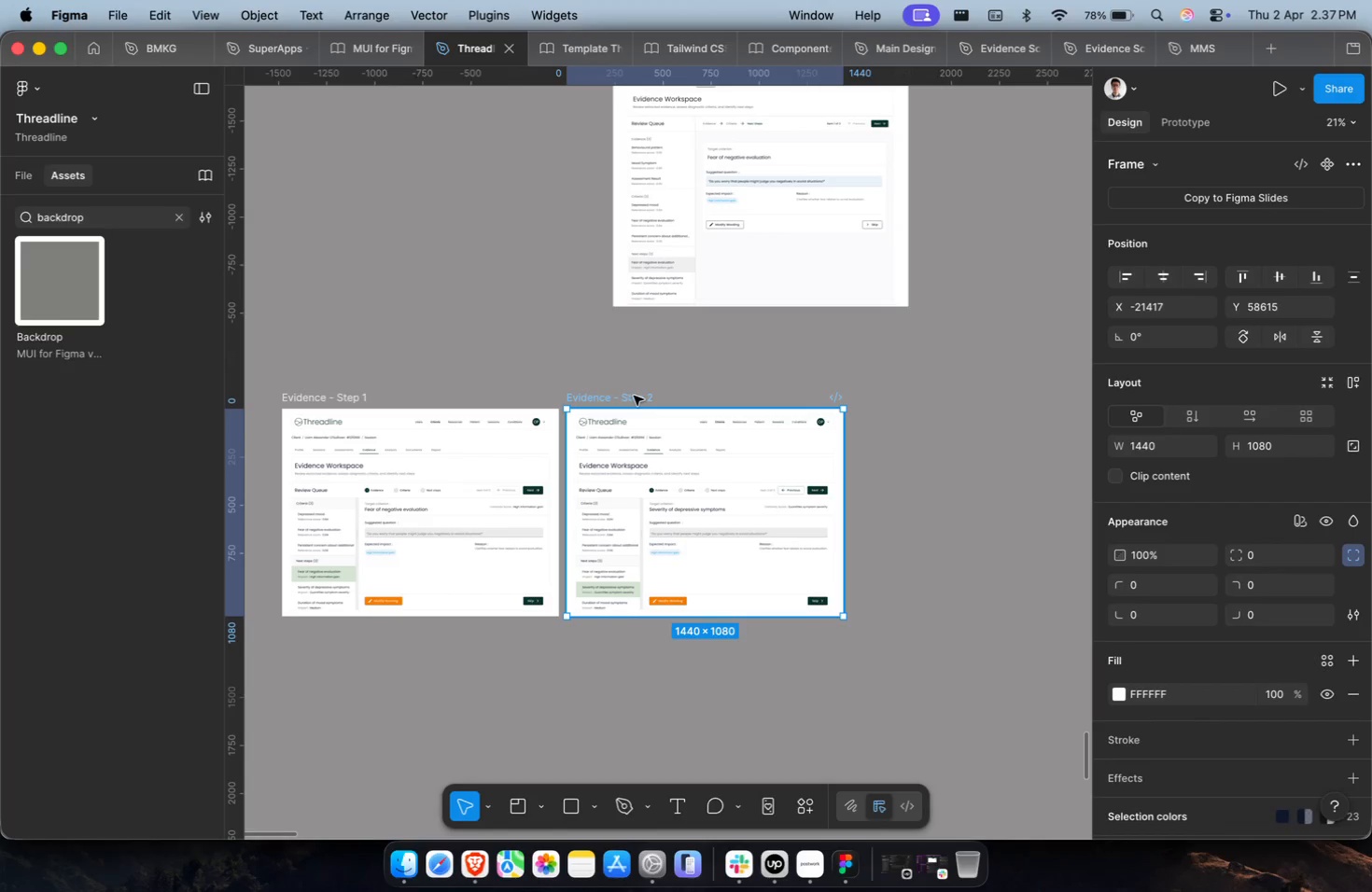 
key(Meta+D)
 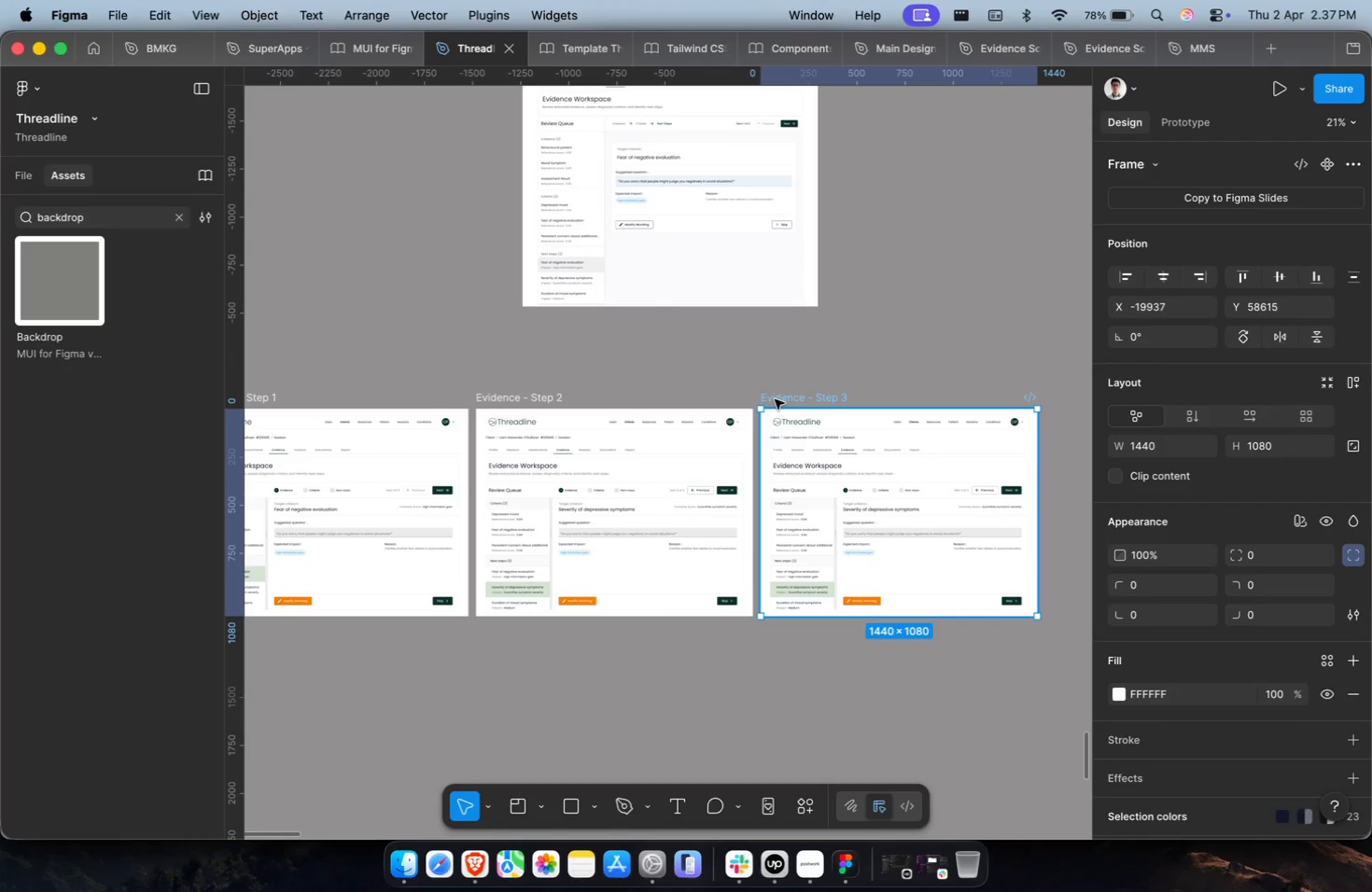 
double_click([778, 400])
 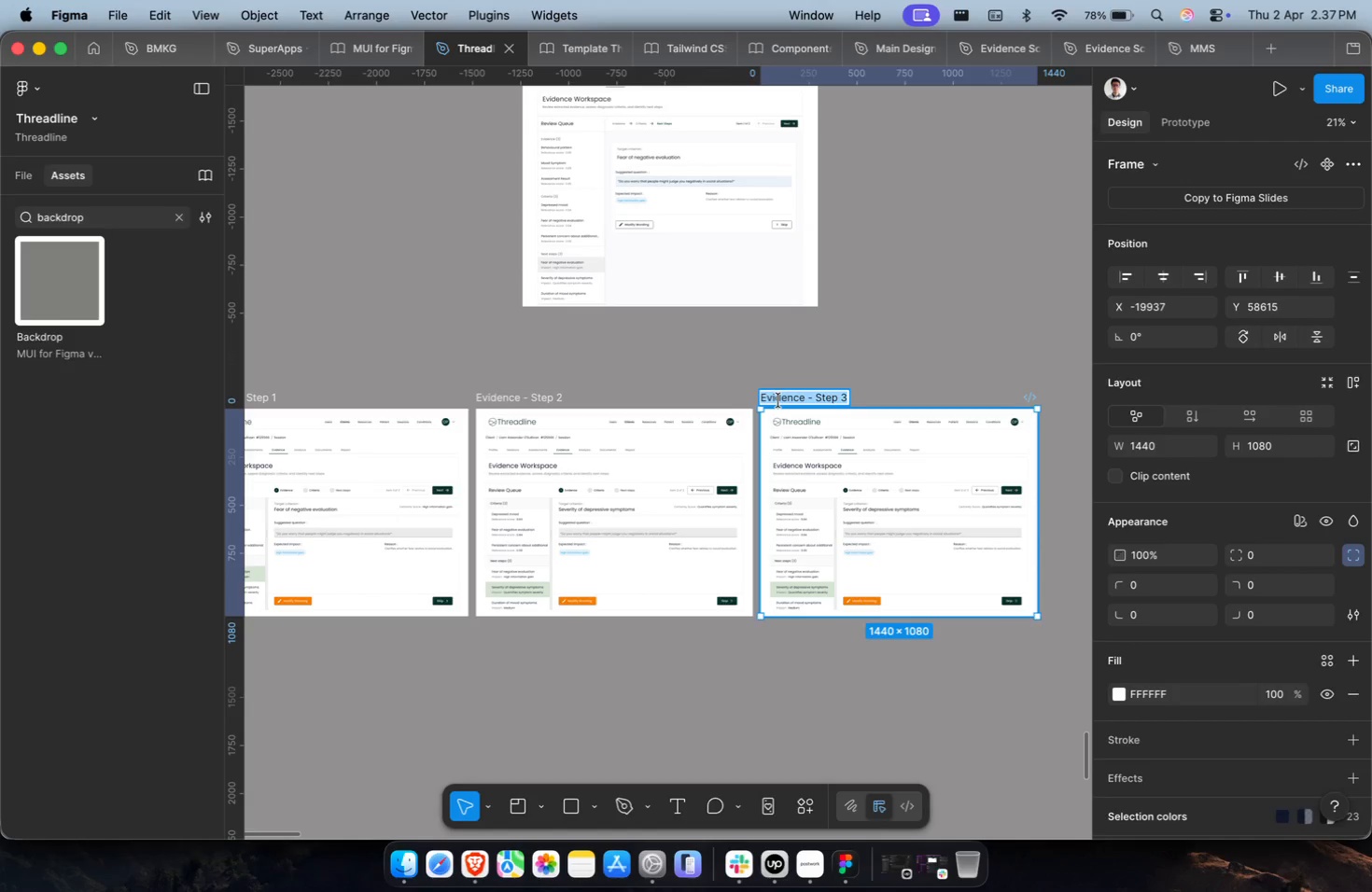 
key(ArrowRight)
 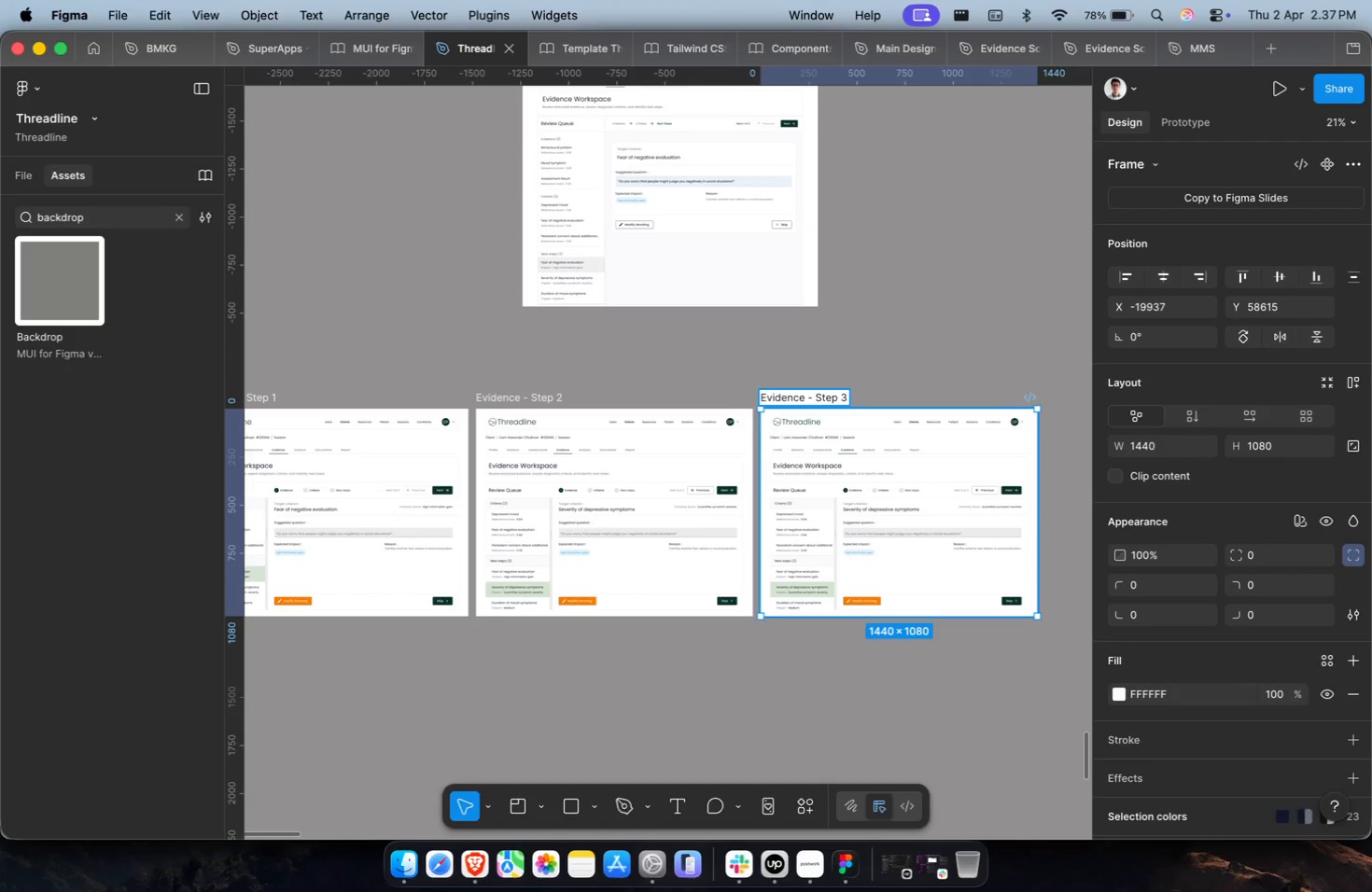 
key(Escape)
 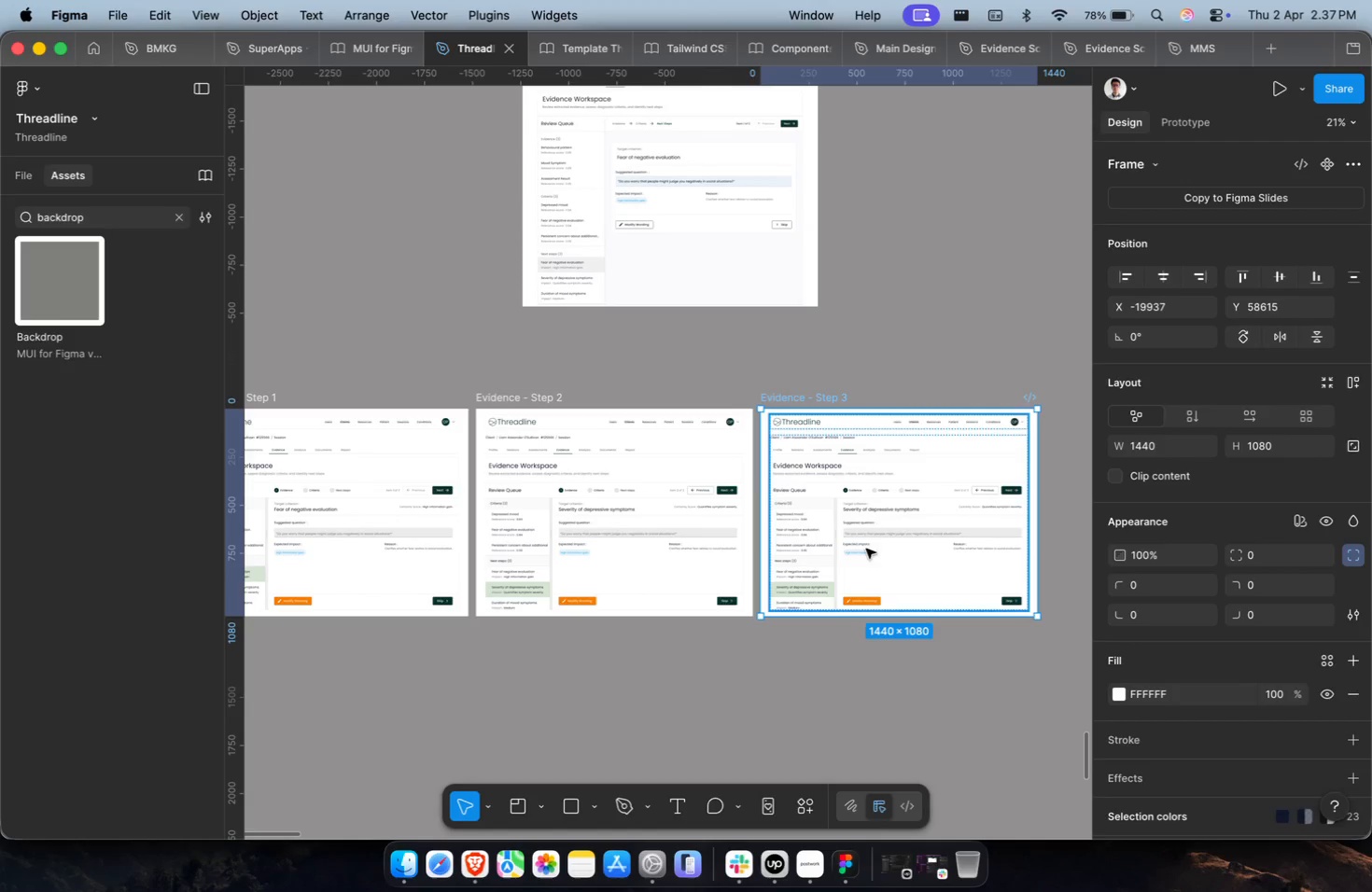 
hold_key(key=CommandLeft, duration=0.91)
scroll: coordinate [857, 594], scroll_direction: up, amount: 13.0
 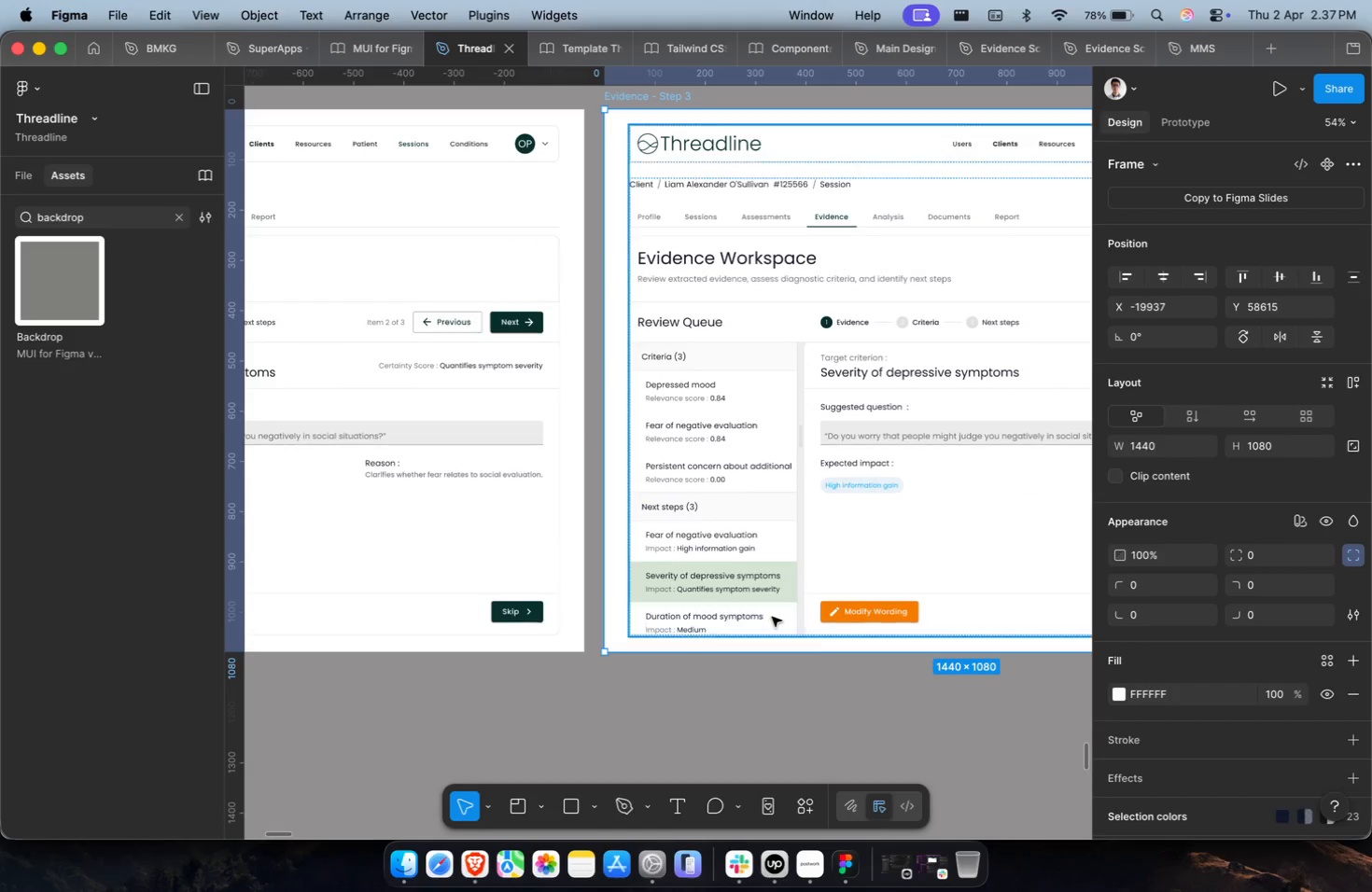 
hold_key(key=CommandLeft, duration=1.2)
left_click([775, 366])
 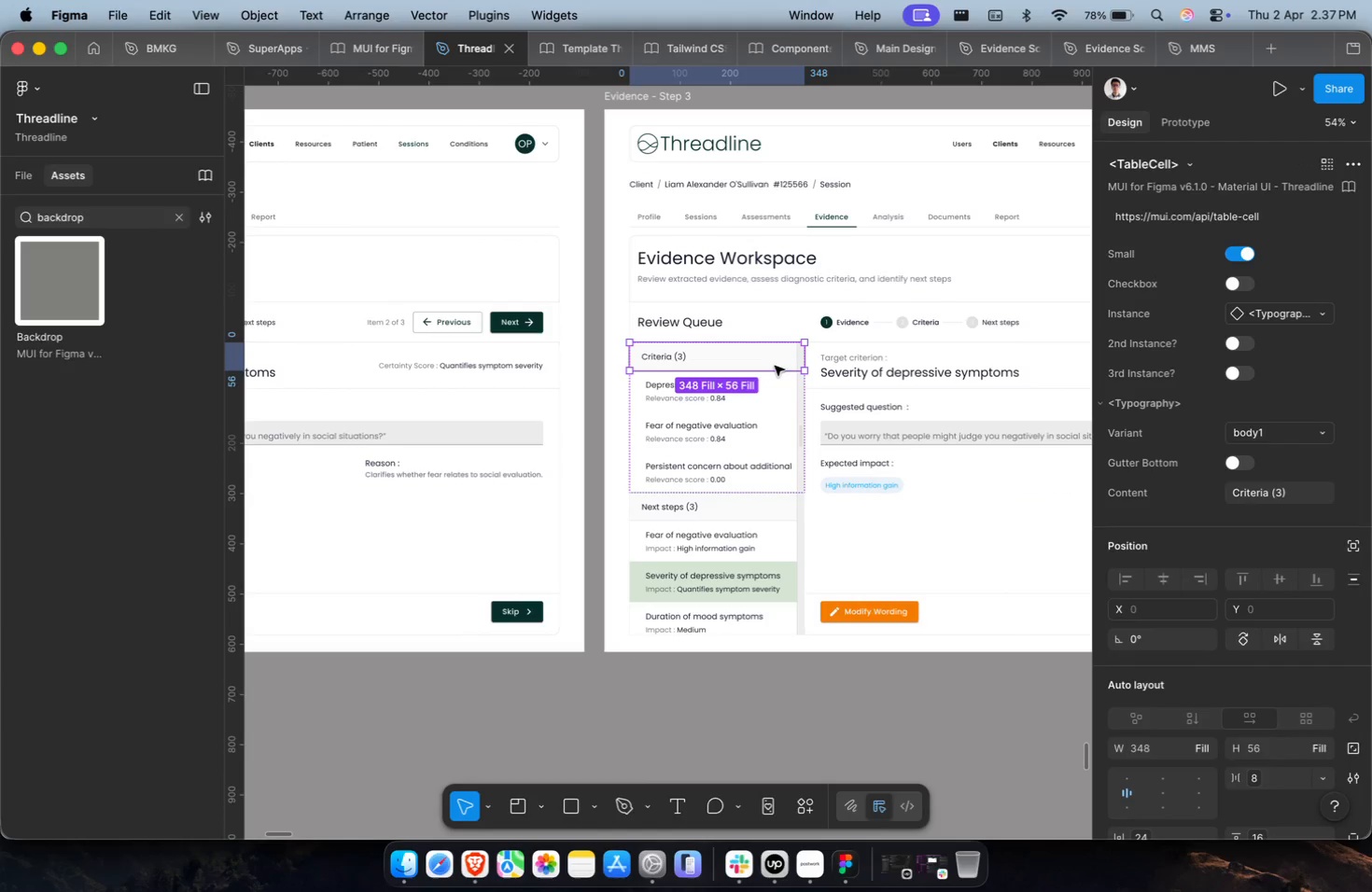 
key(Backspace)
 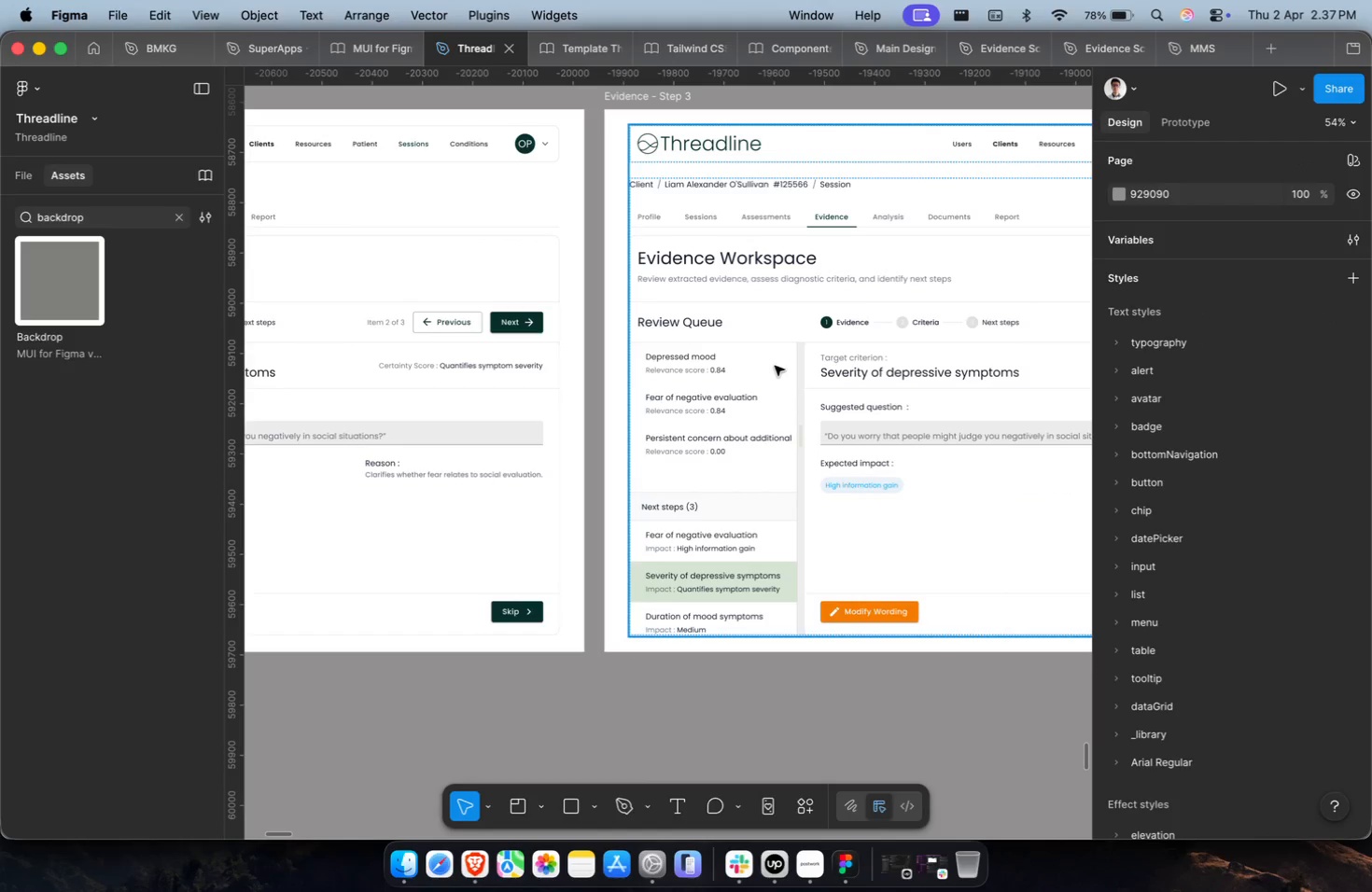 
hold_key(key=CommandLeft, duration=1.04)
double_click([763, 472])
 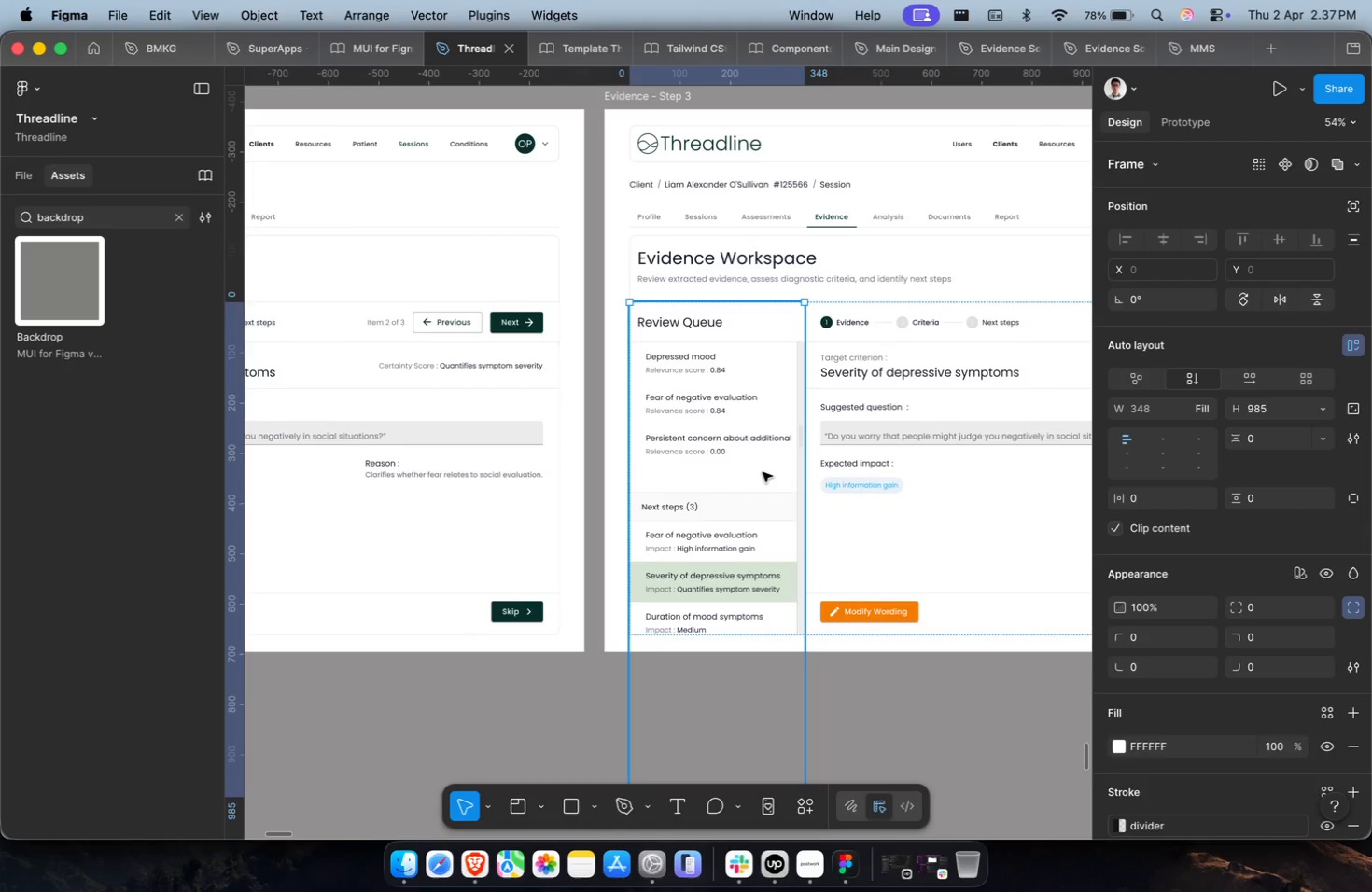 
triple_click([763, 472])
 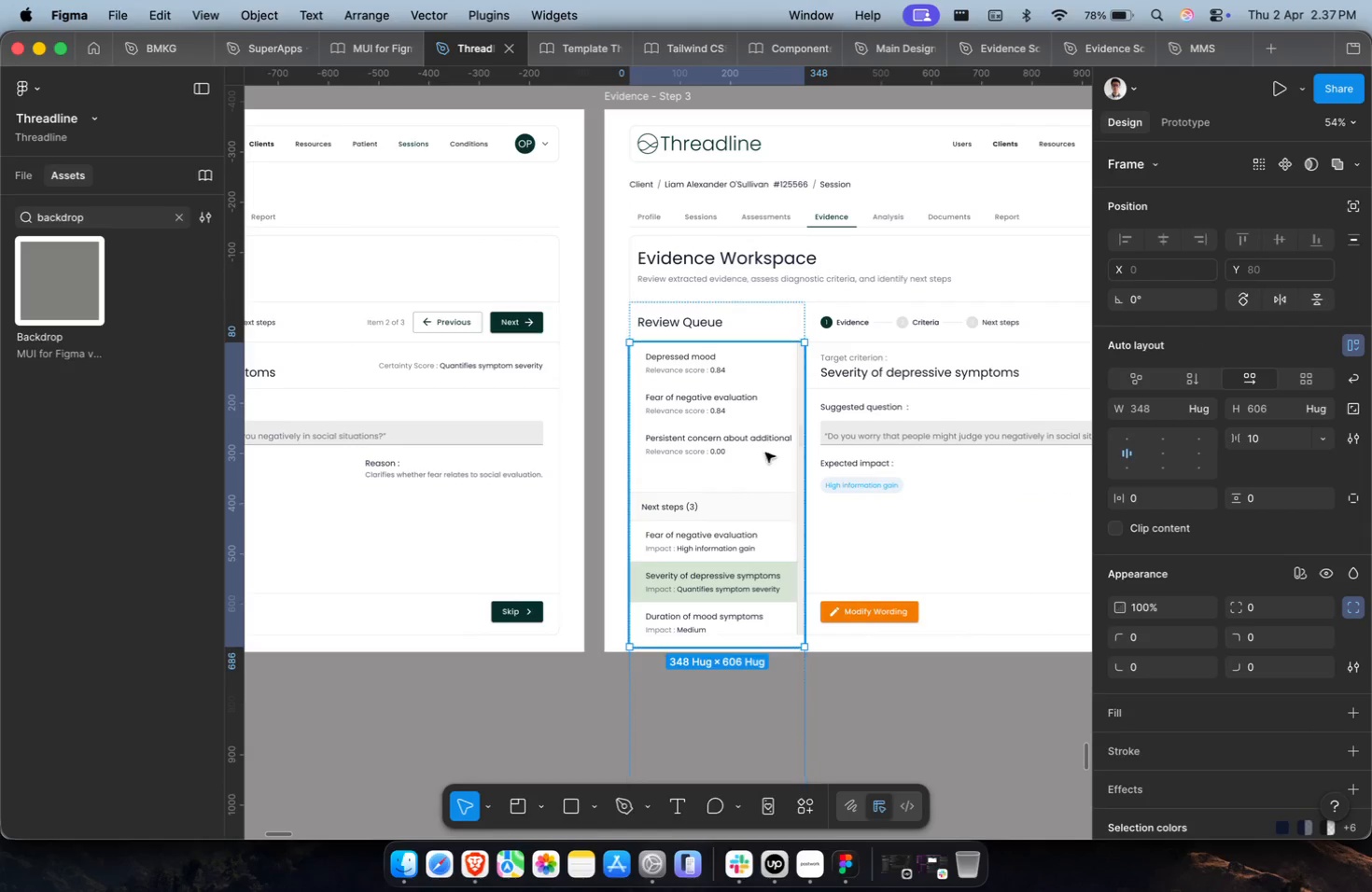 
triple_click([764, 441])
 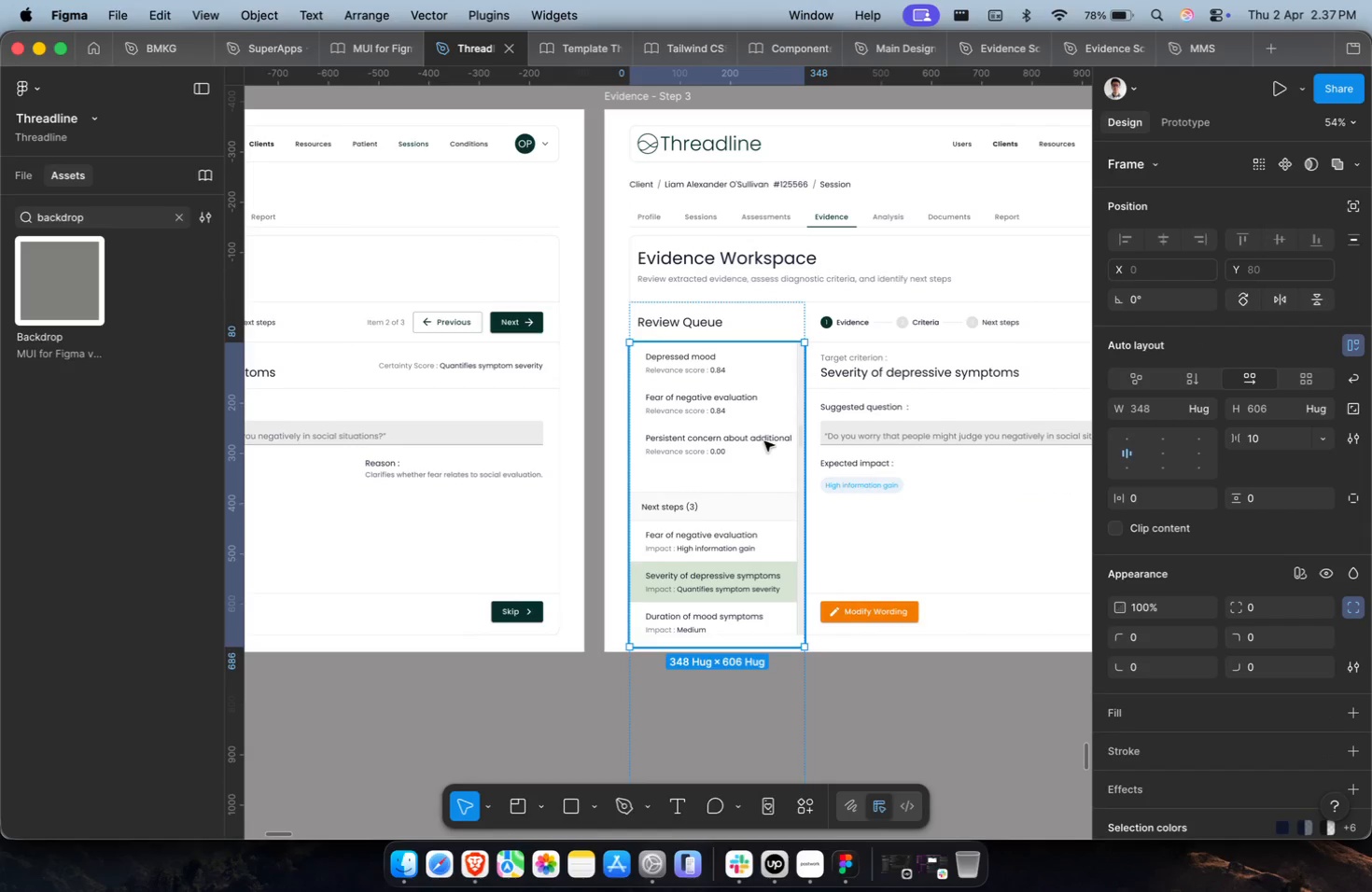 
triple_click([764, 441])
 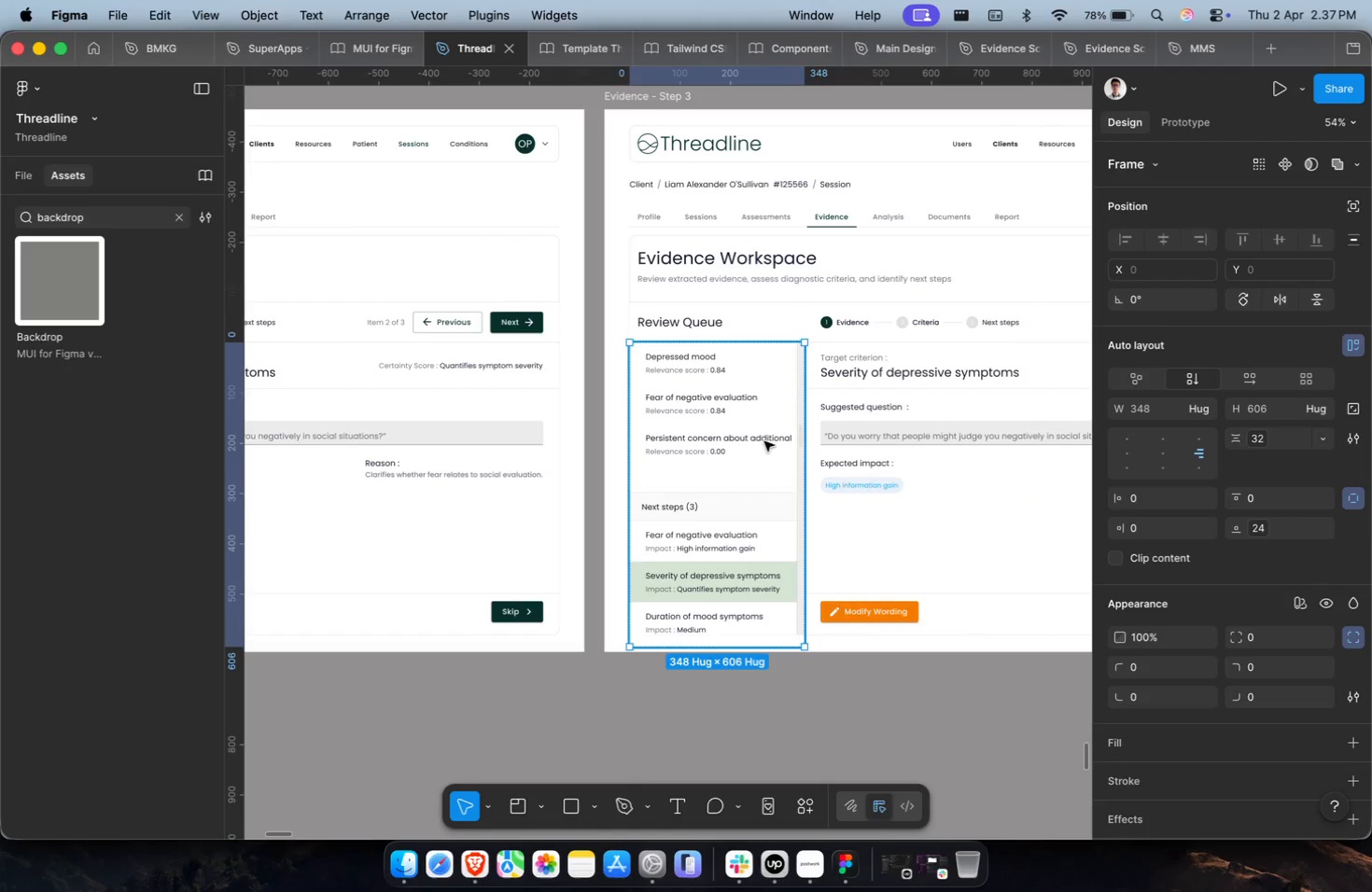 
triple_click([764, 441])
 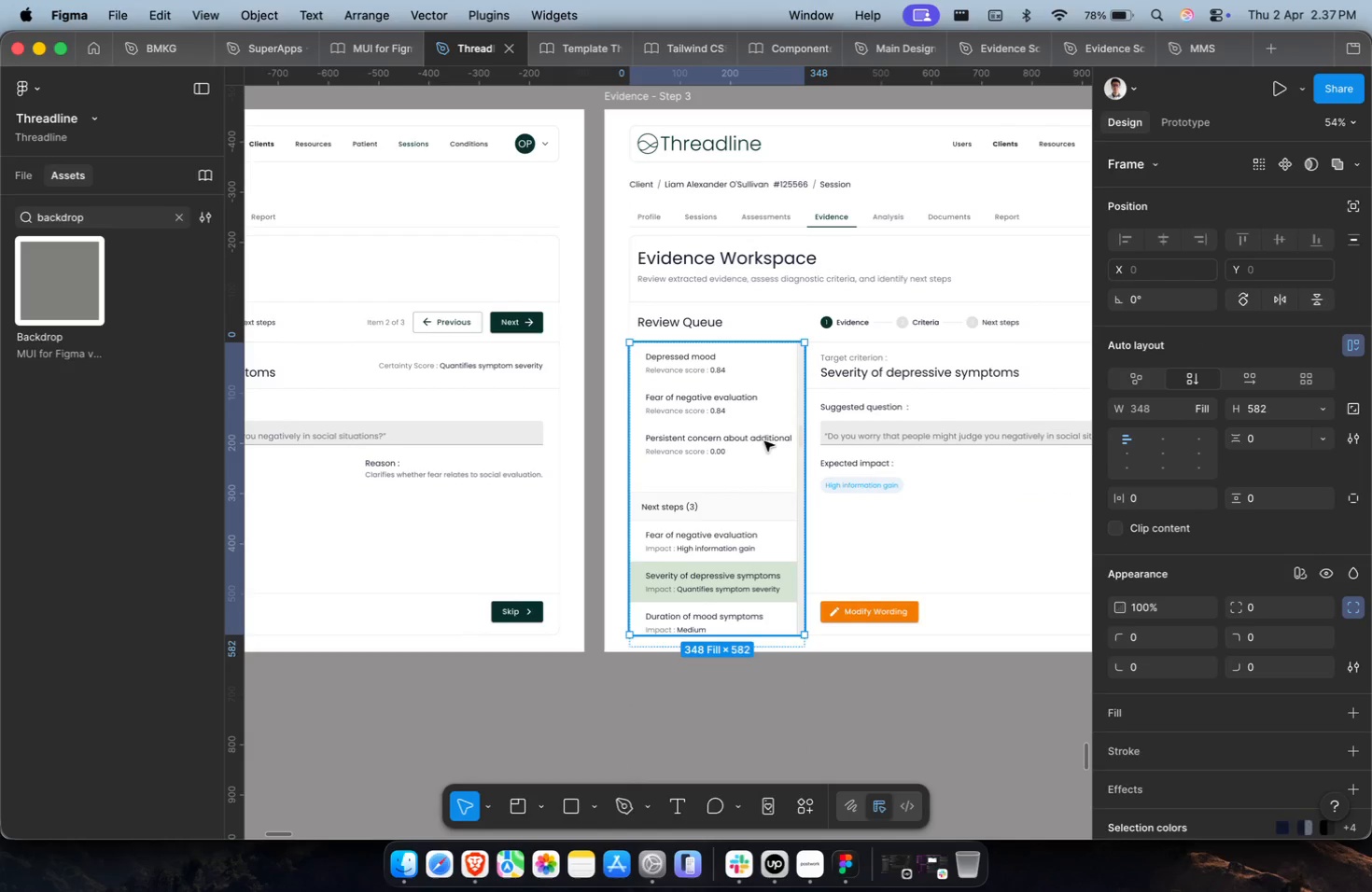 
triple_click([764, 441])
 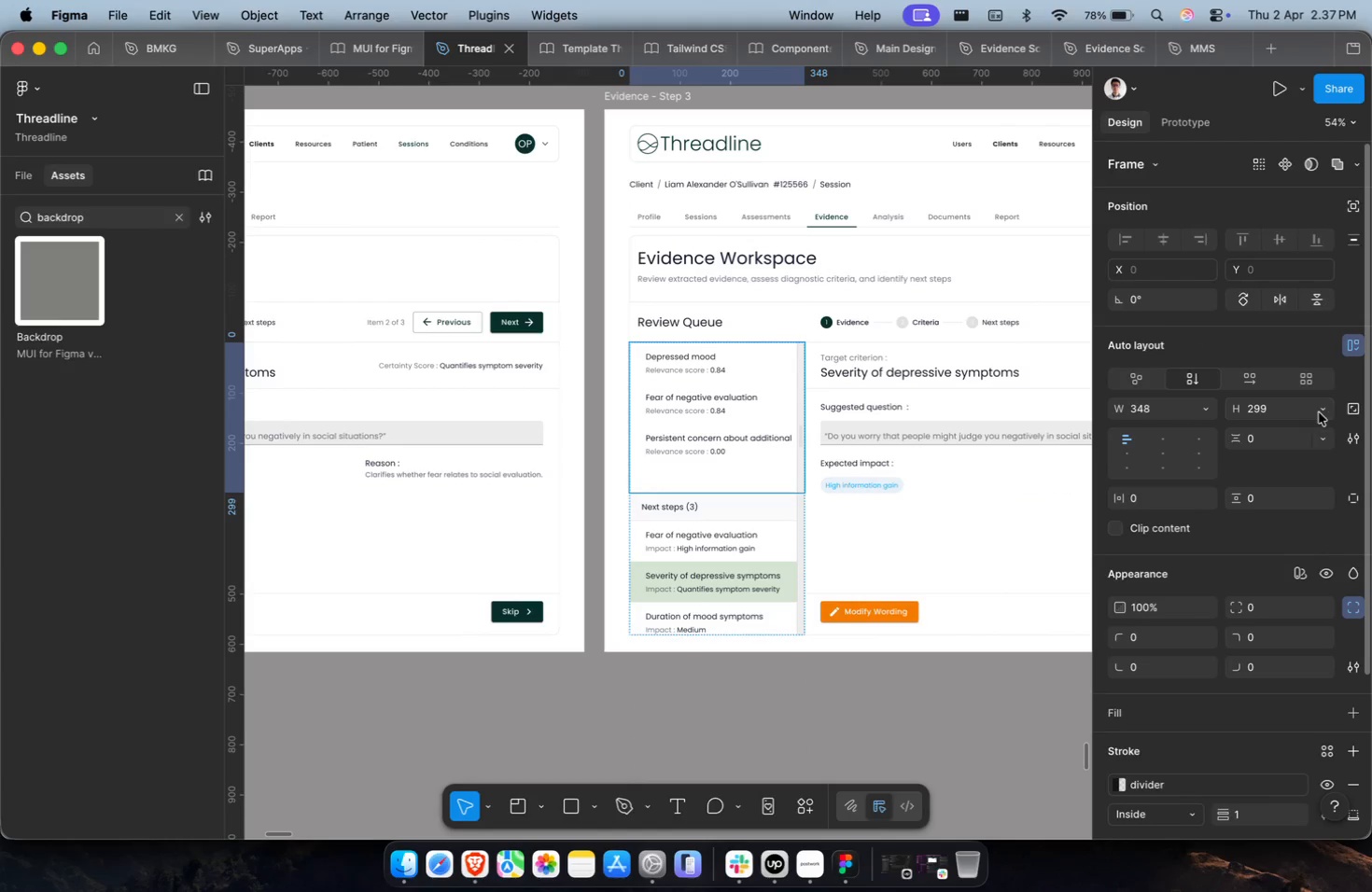 
double_click([1299, 433])
 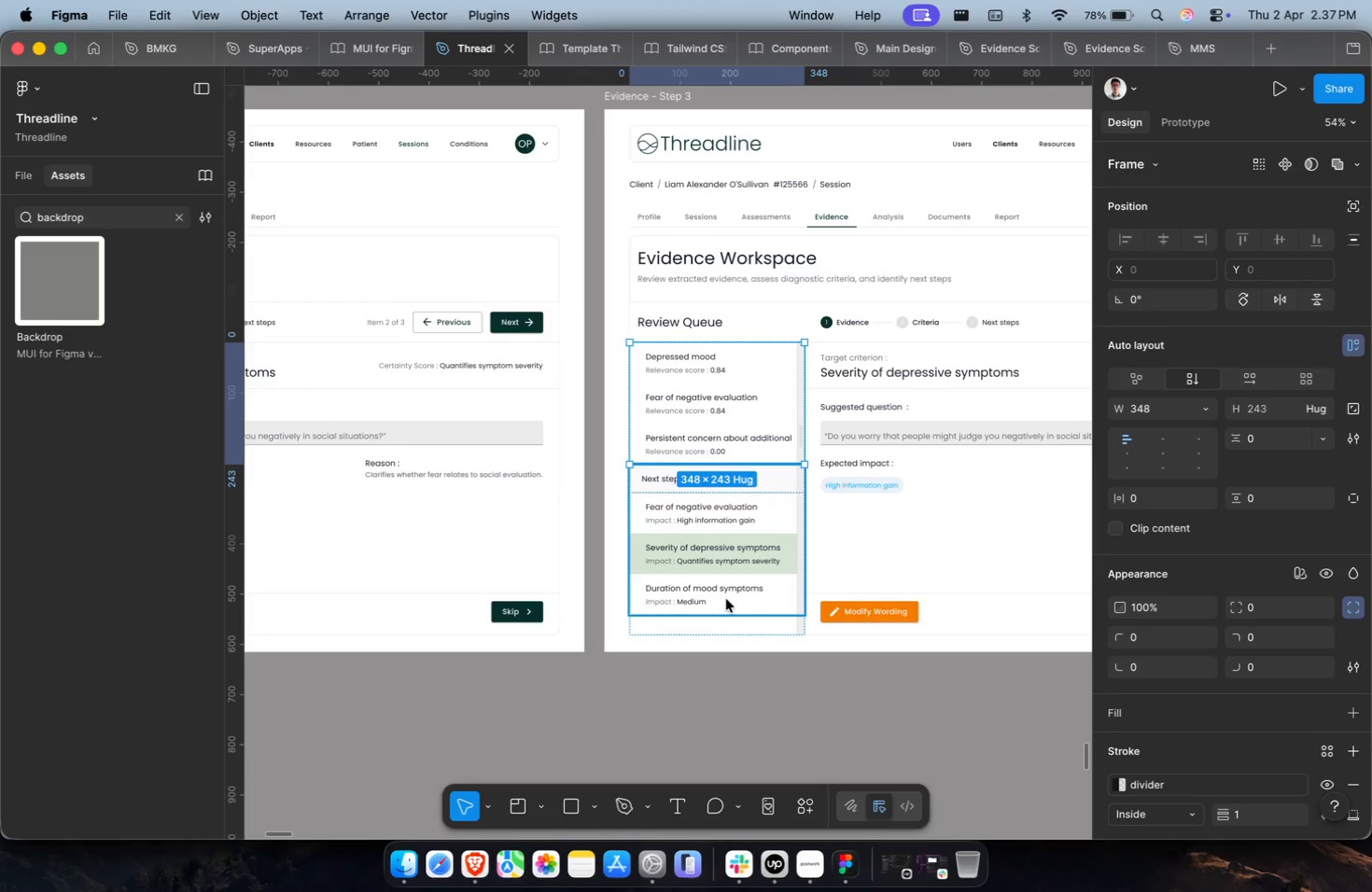 
wait(7.9)
 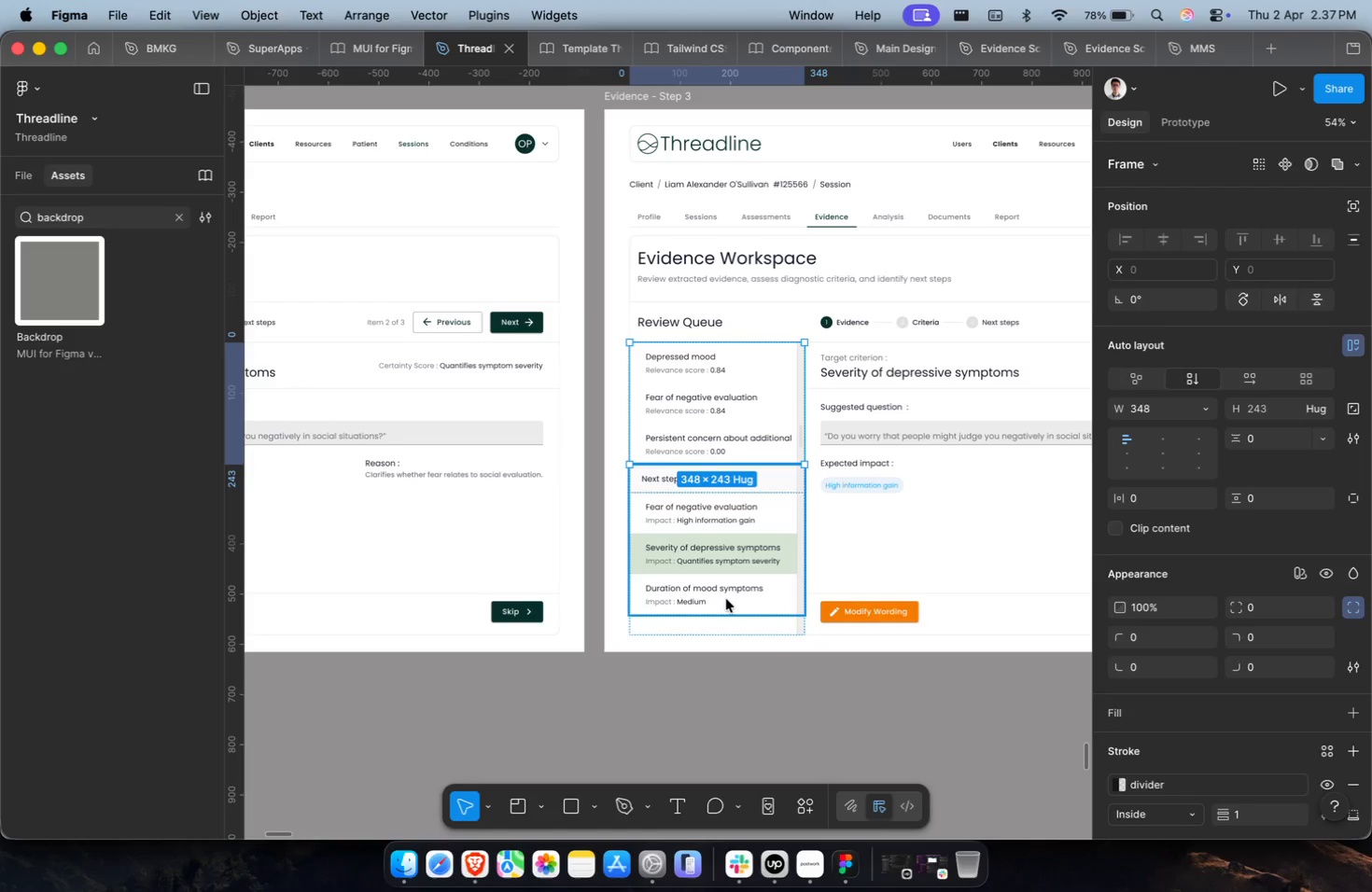 
left_click([779, 485])
 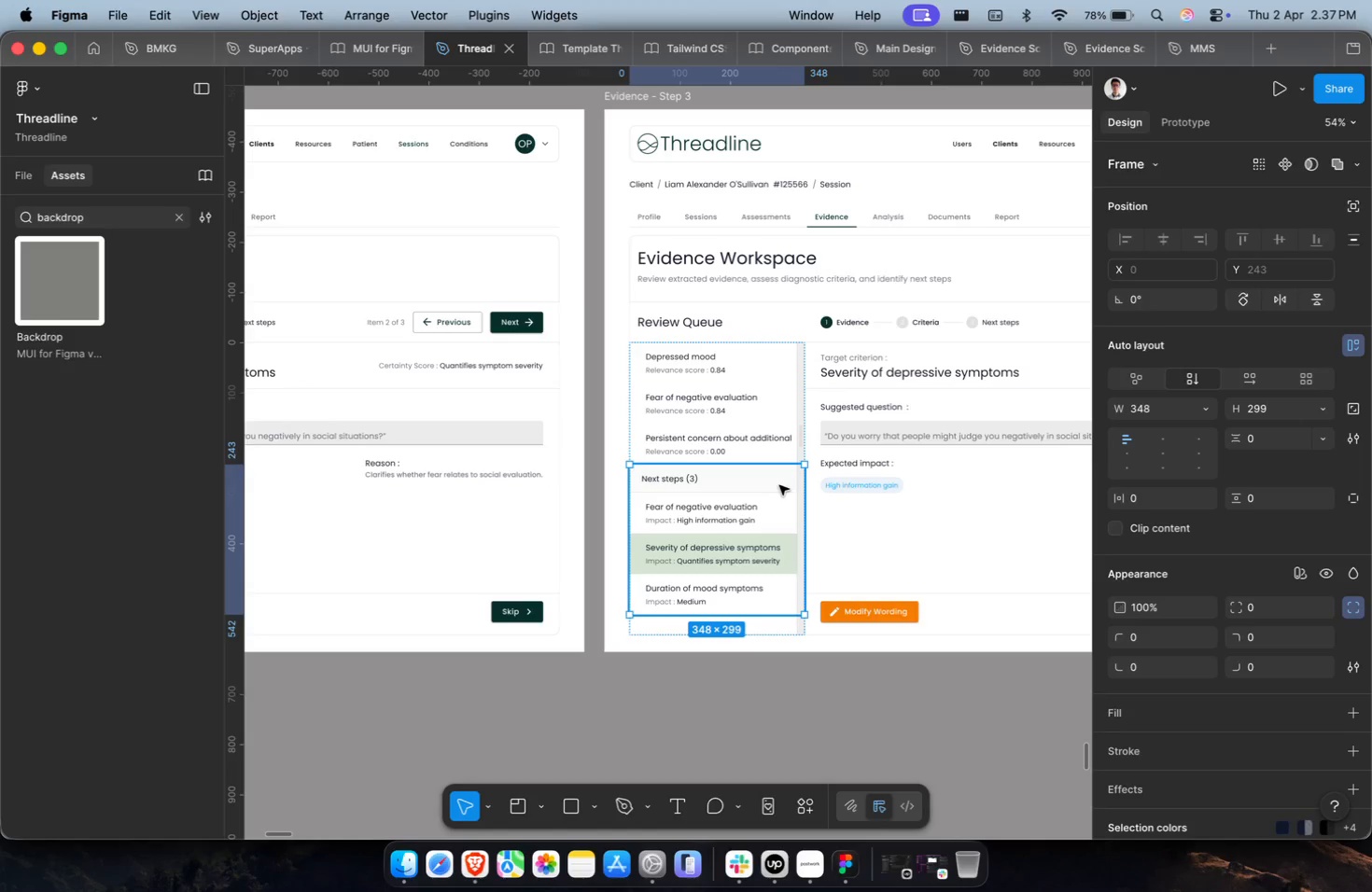 
key(Meta+D)
 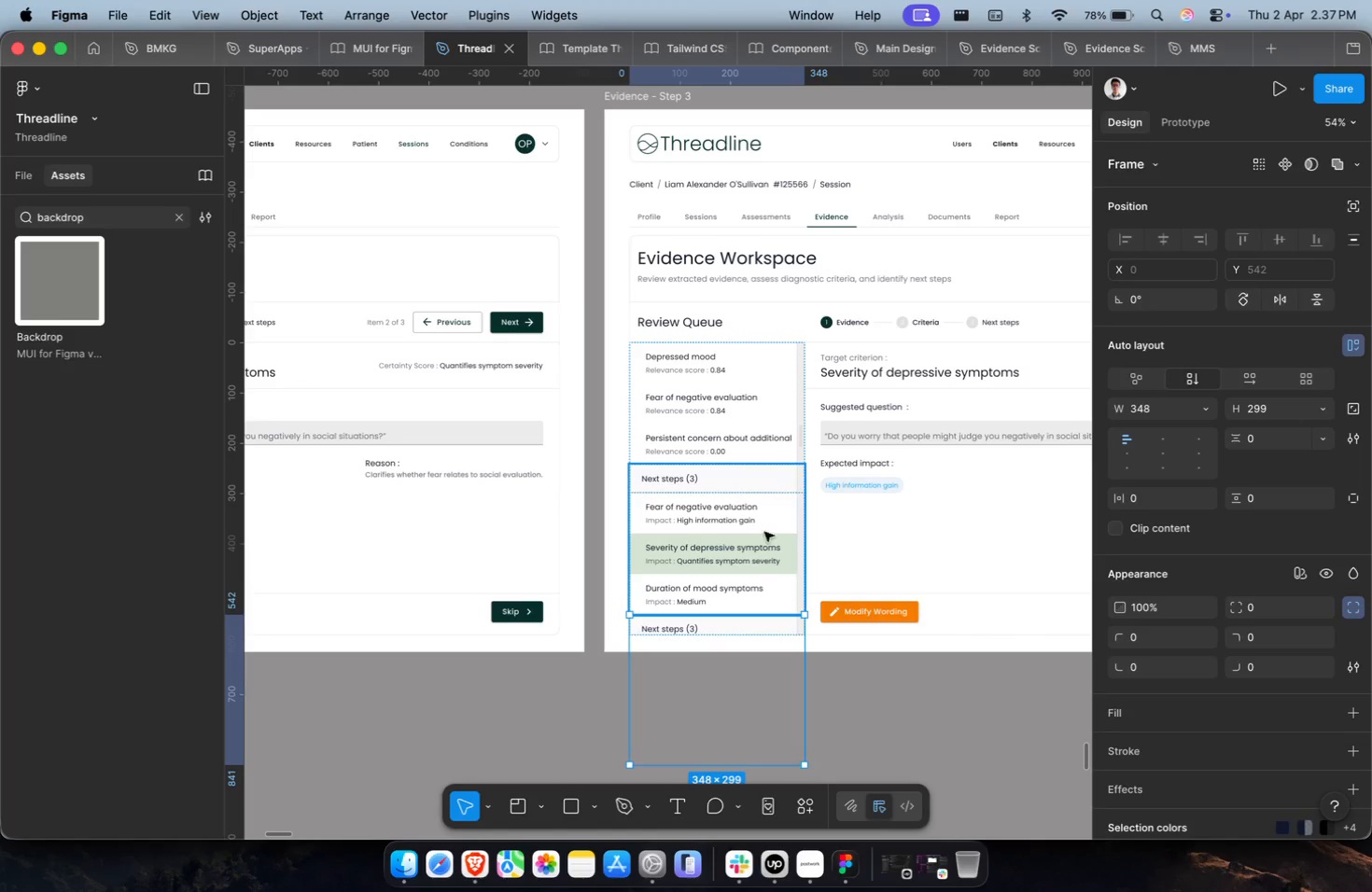 
hold_key(key=CommandLeft, duration=0.86)
double_click([685, 628])
 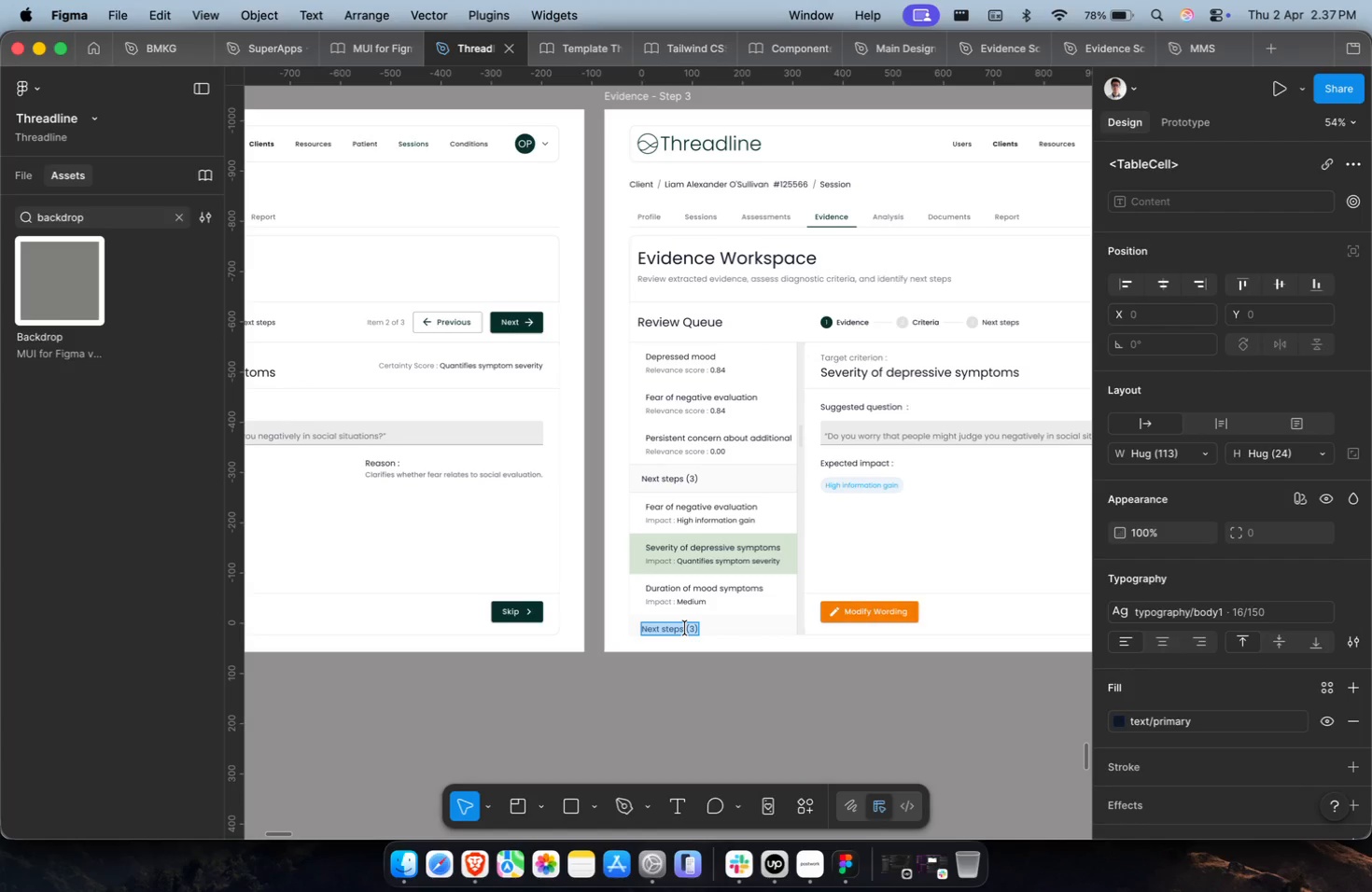 
type(Deffer (1))
key(Backspace)
key(Backspace)
key(Backspace)
key(Backspace)
type(ed  ()
key(Backspace)
key(Backspace)
key(Backspace)
key(Backspace)
key(Backspace)
key(Backspace)
key(Backspace)
key(Backspace)
key(Backspace)
 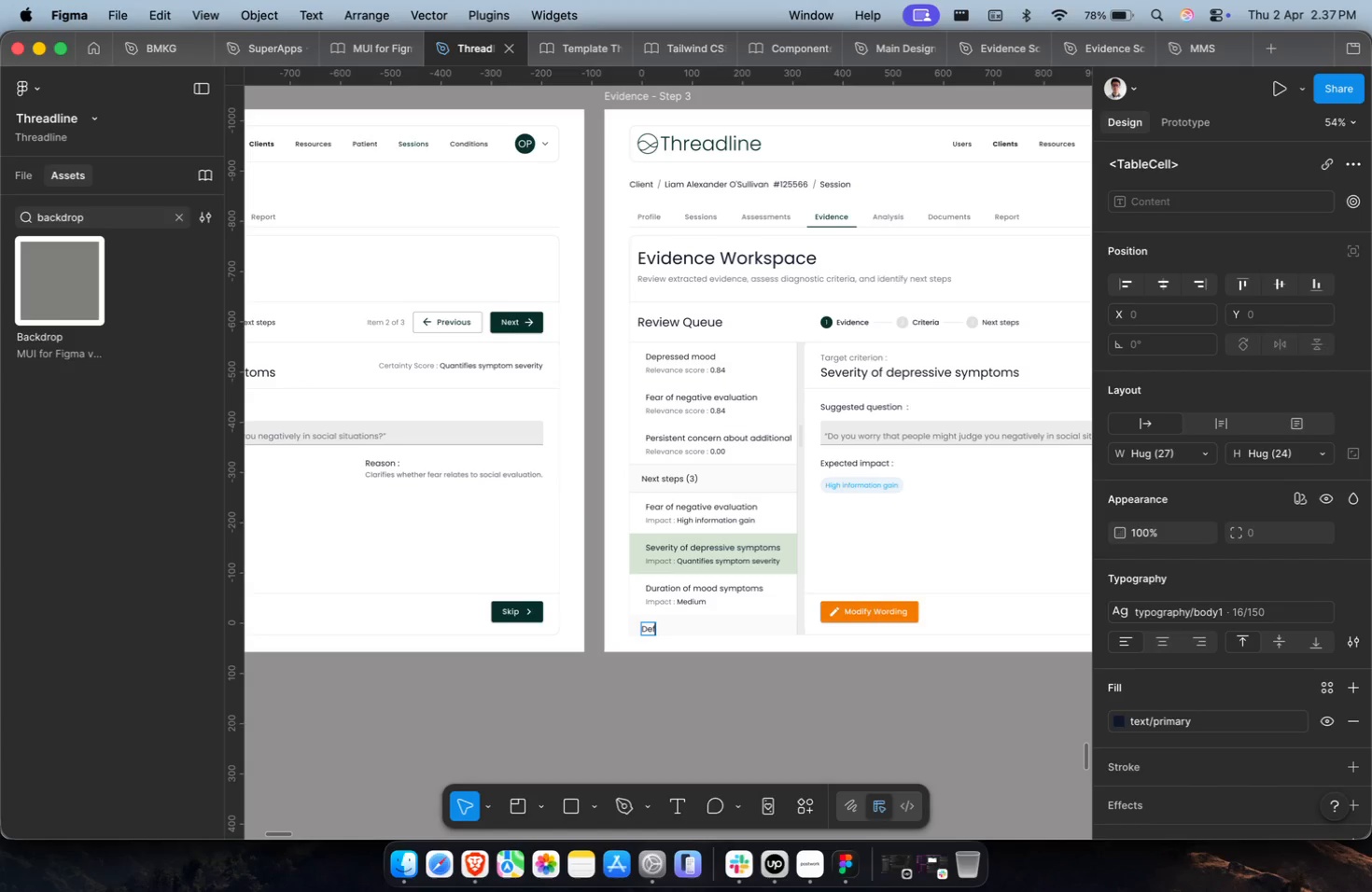 
wait(7.77)
 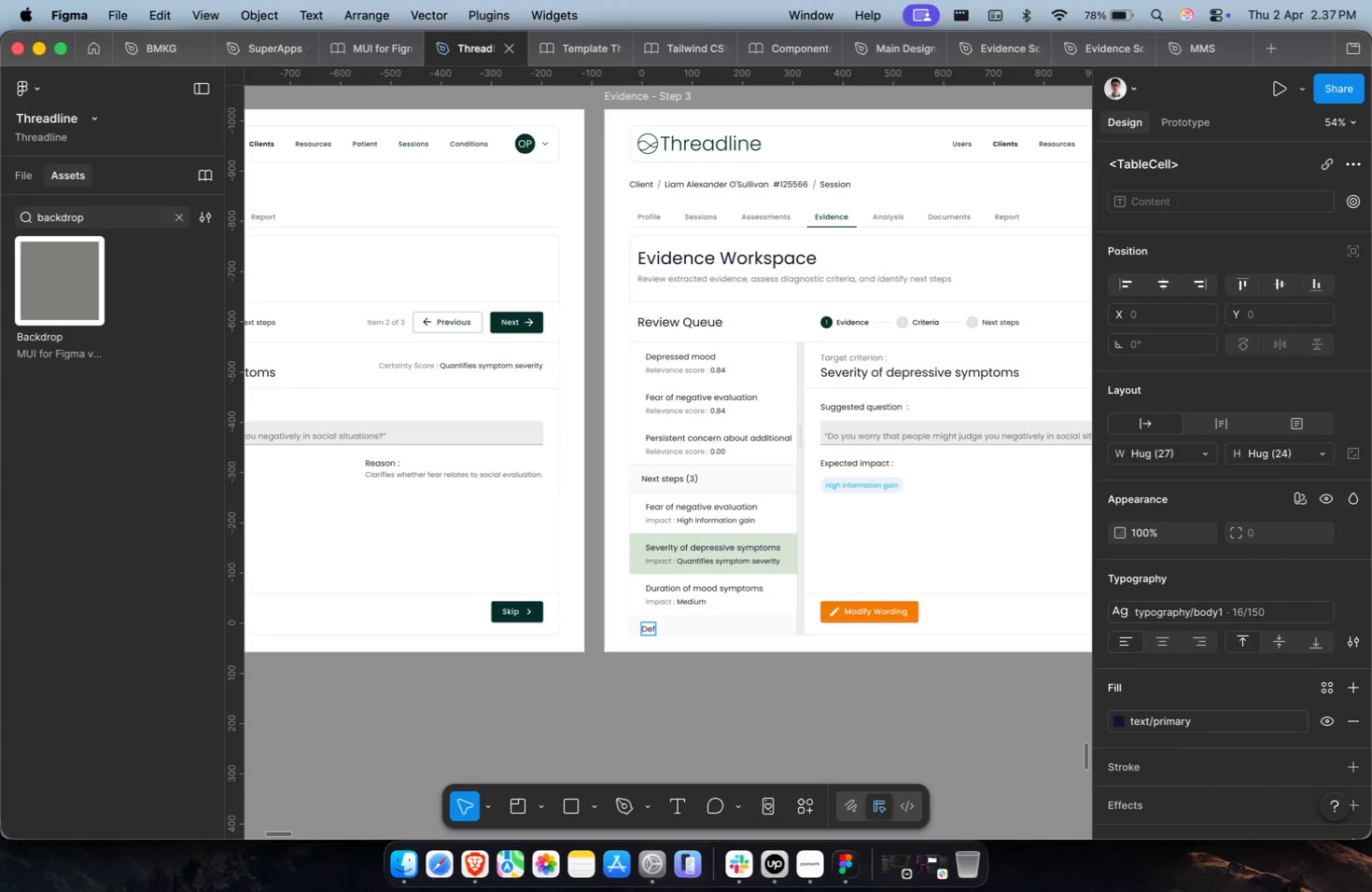 
type(ered ()
key(Backspace)
key(Backspace)
 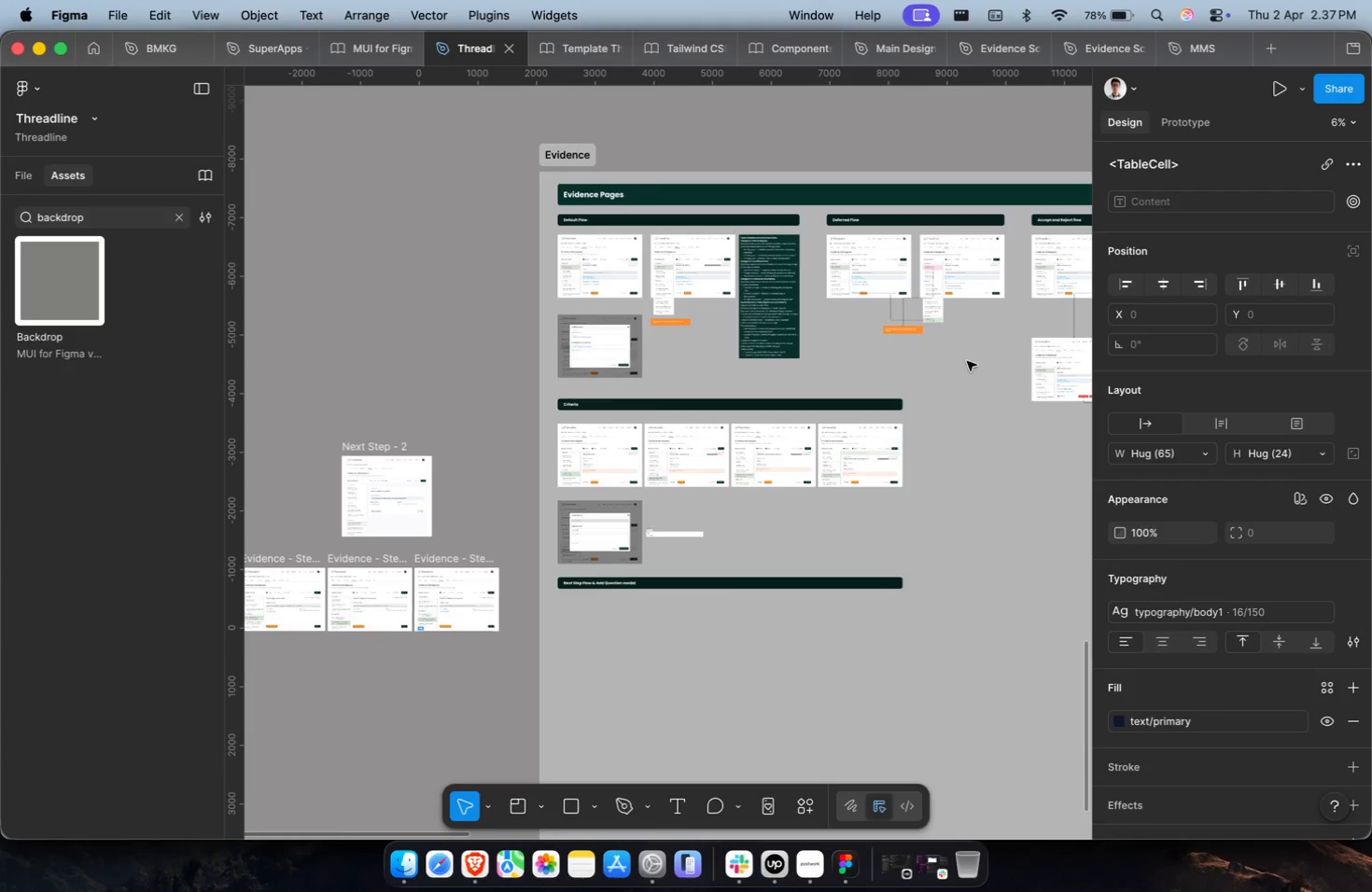 
hold_key(key=CommandLeft, duration=0.92)
 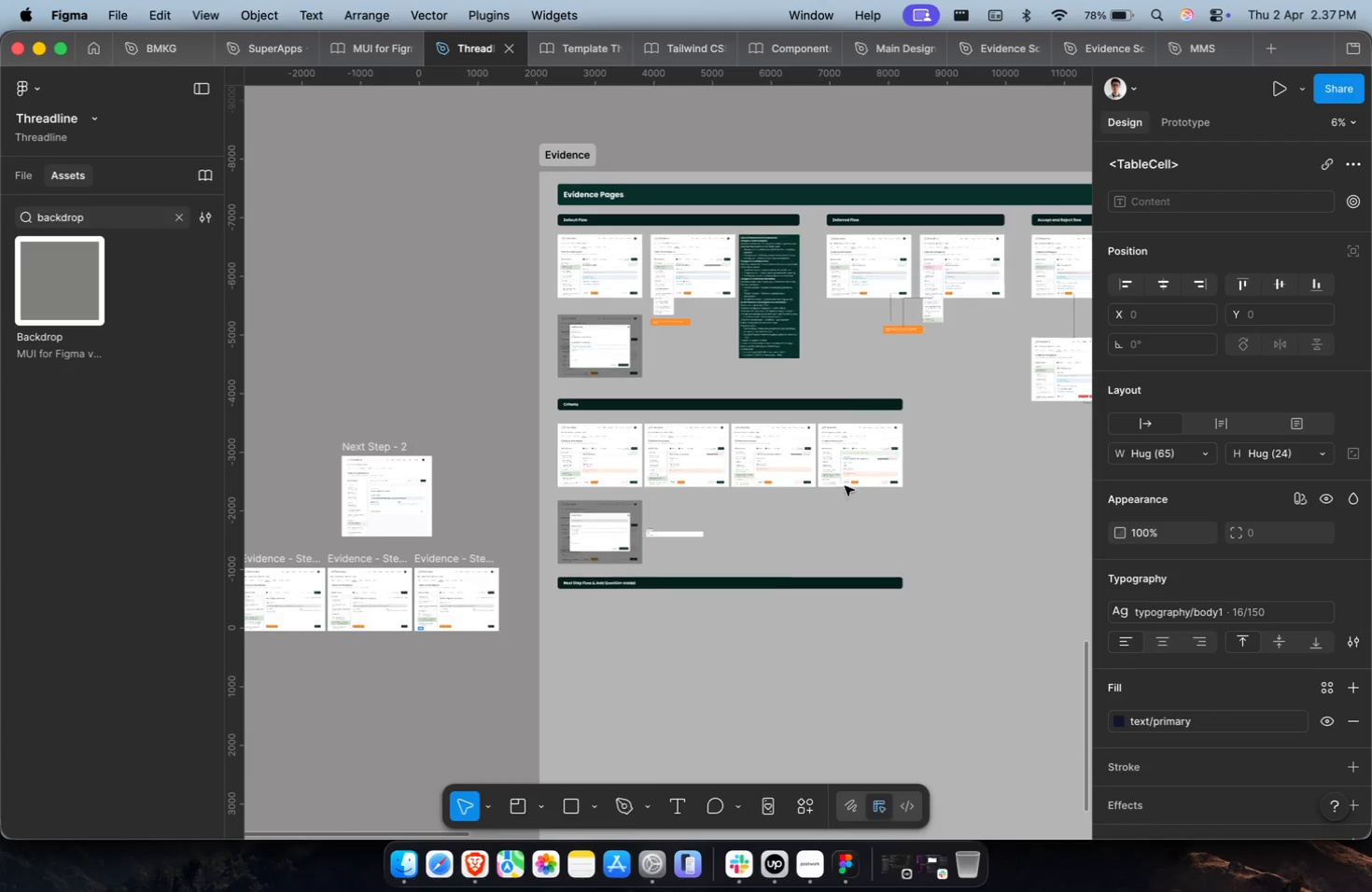 
key(Meta+CommandLeft)
 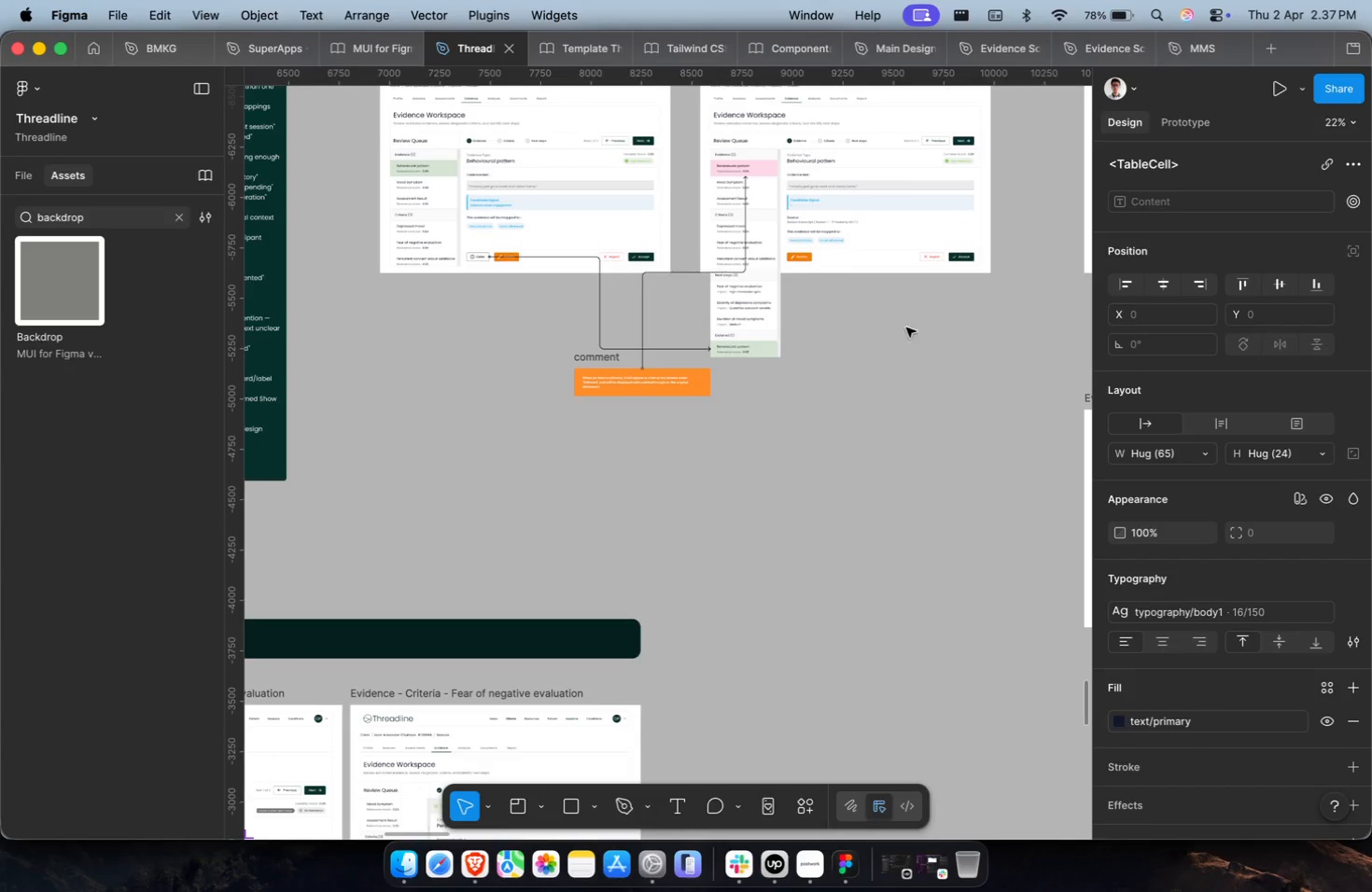 
scroll: coordinate [1010, 308], scroll_direction: down, amount: 25.0
 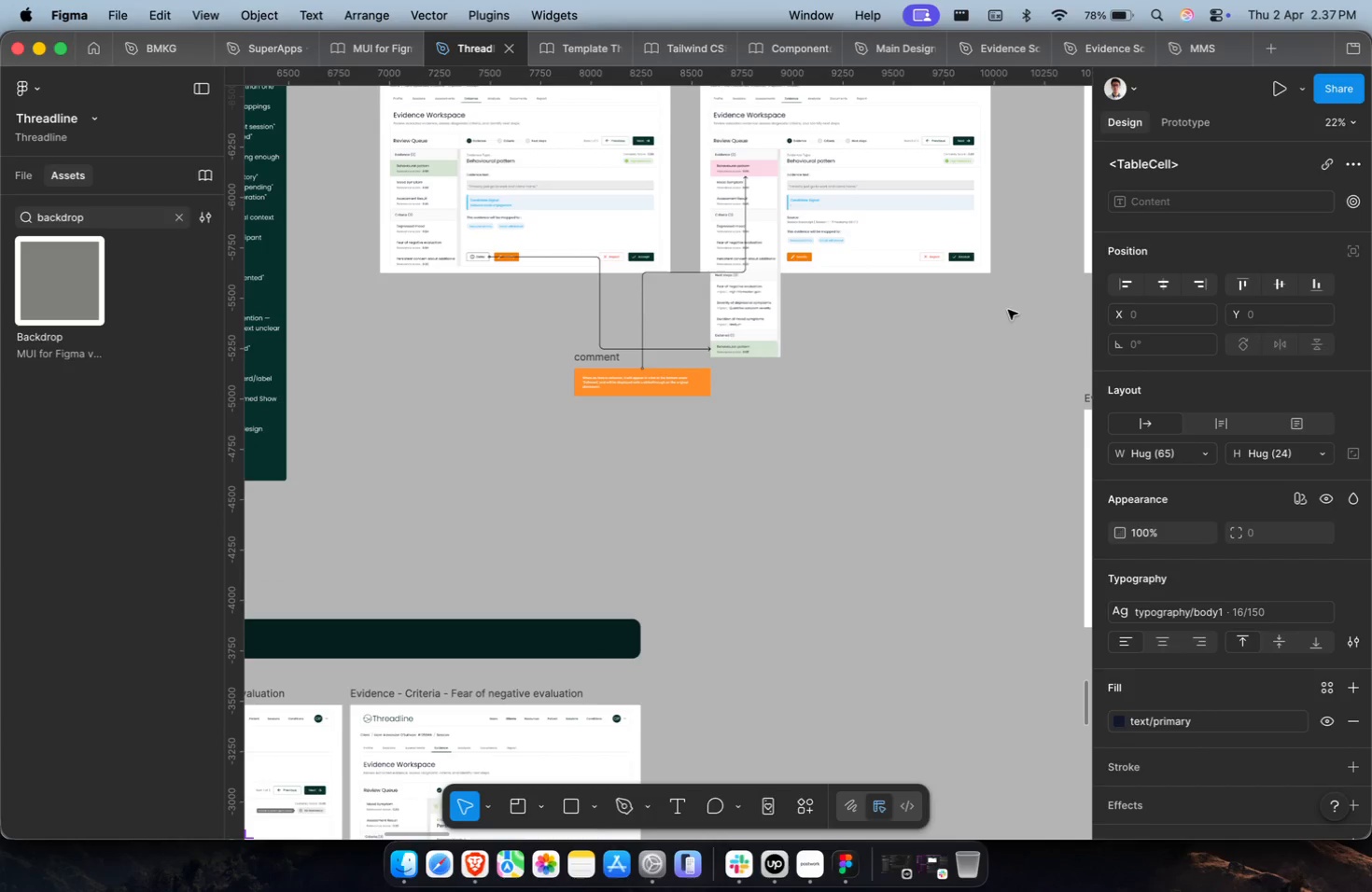 
scroll: coordinate [500, 230], scroll_direction: up, amount: 2.0
 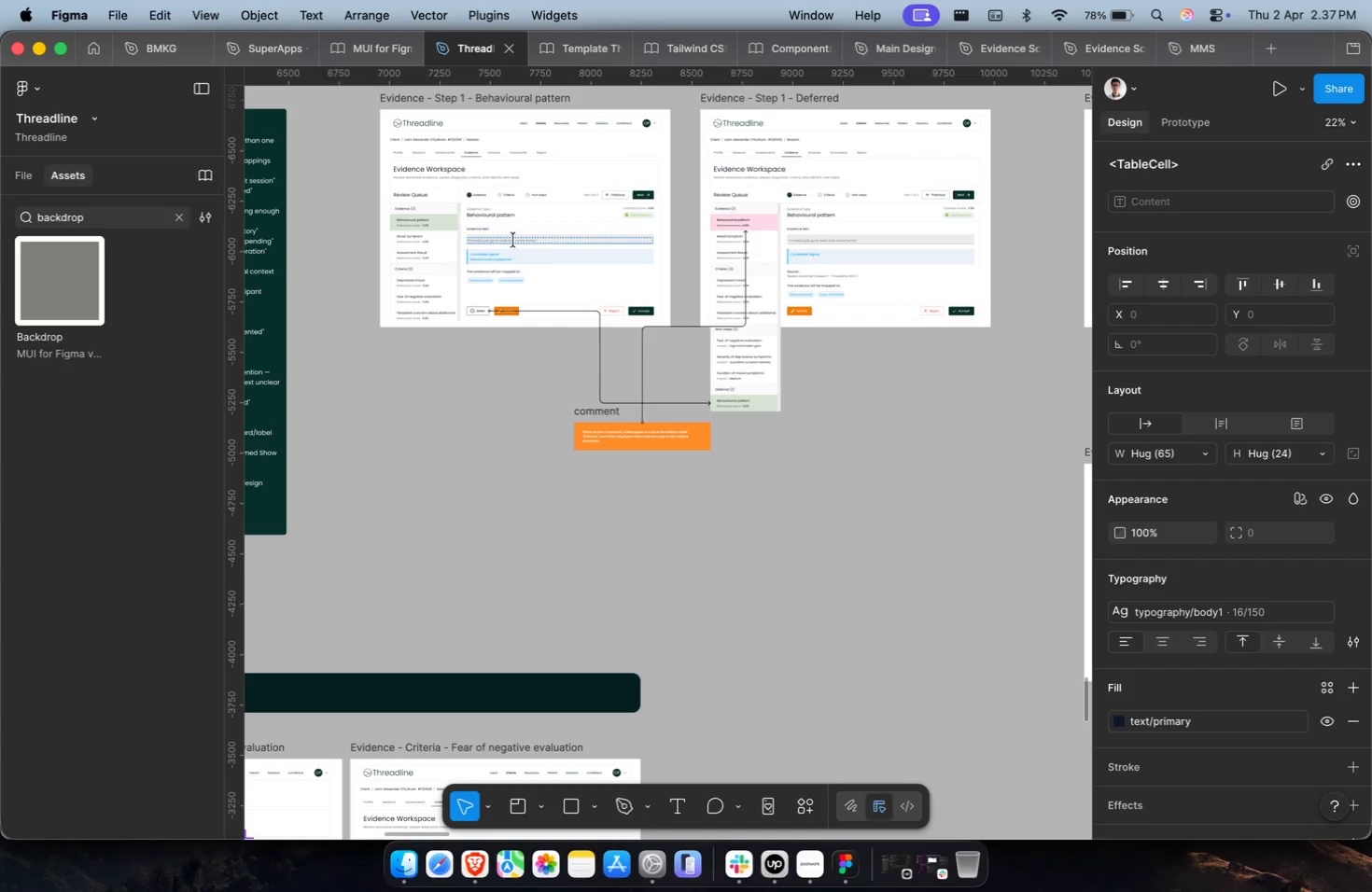 
hold_key(key=ShiftLeft, duration=1.04)
scroll: coordinate [576, 256], scroll_direction: down, amount: 18.0
 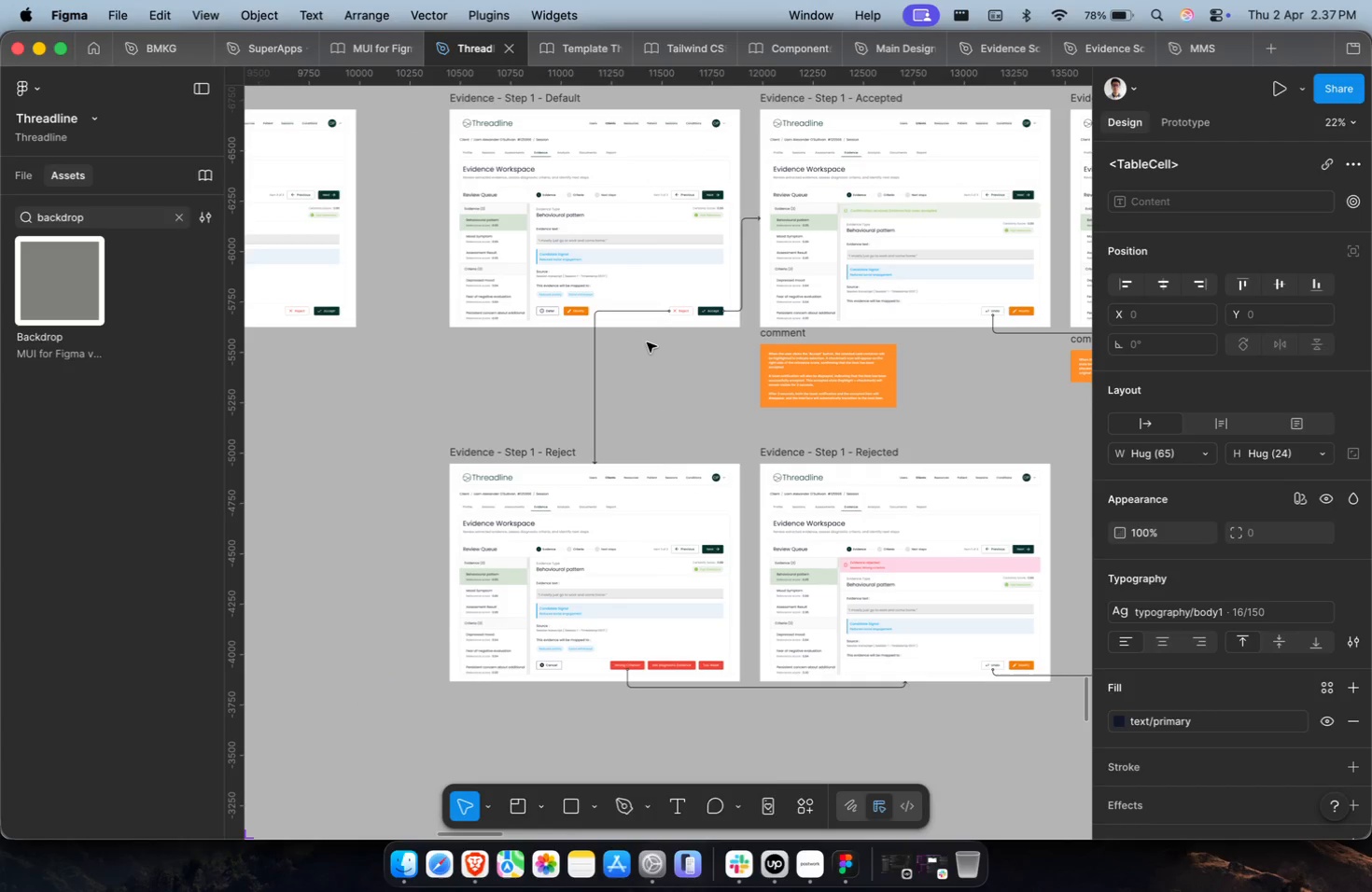 
hold_key(key=ShiftLeft, duration=0.33)
scroll: coordinate [587, 356], scroll_direction: up, amount: 26.0
 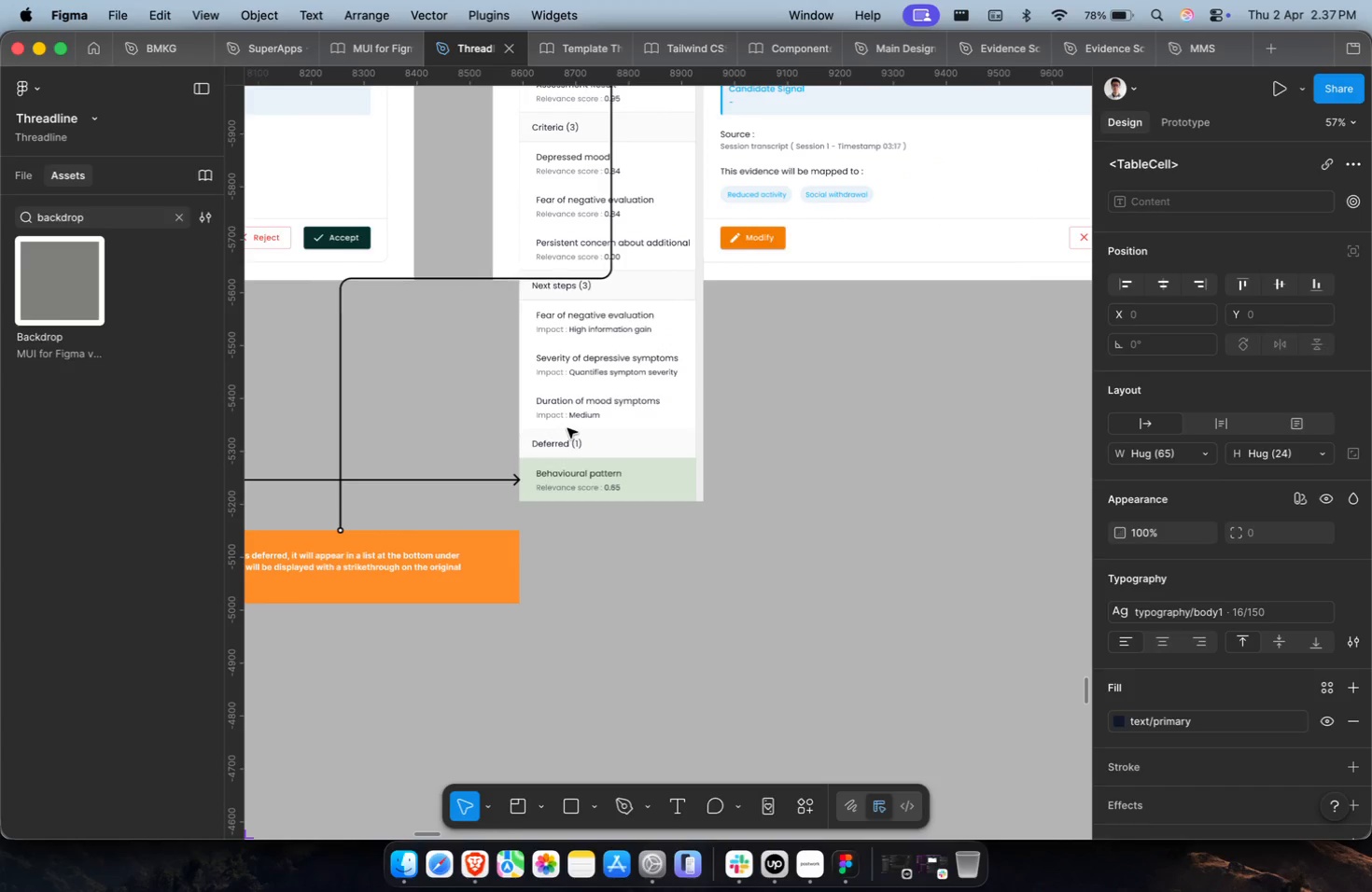 
left_click([561, 441])
 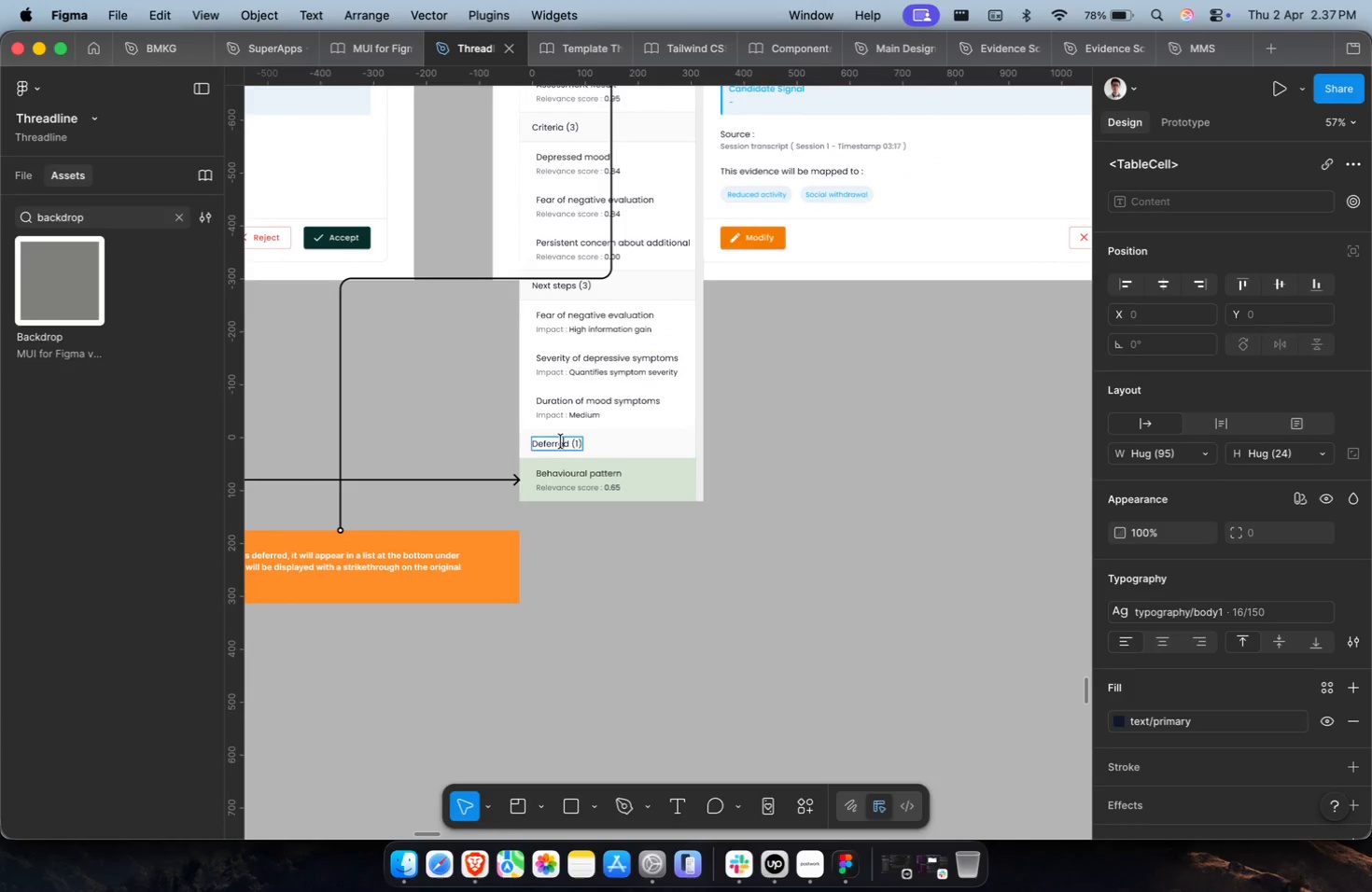 
key(Meta+A)
 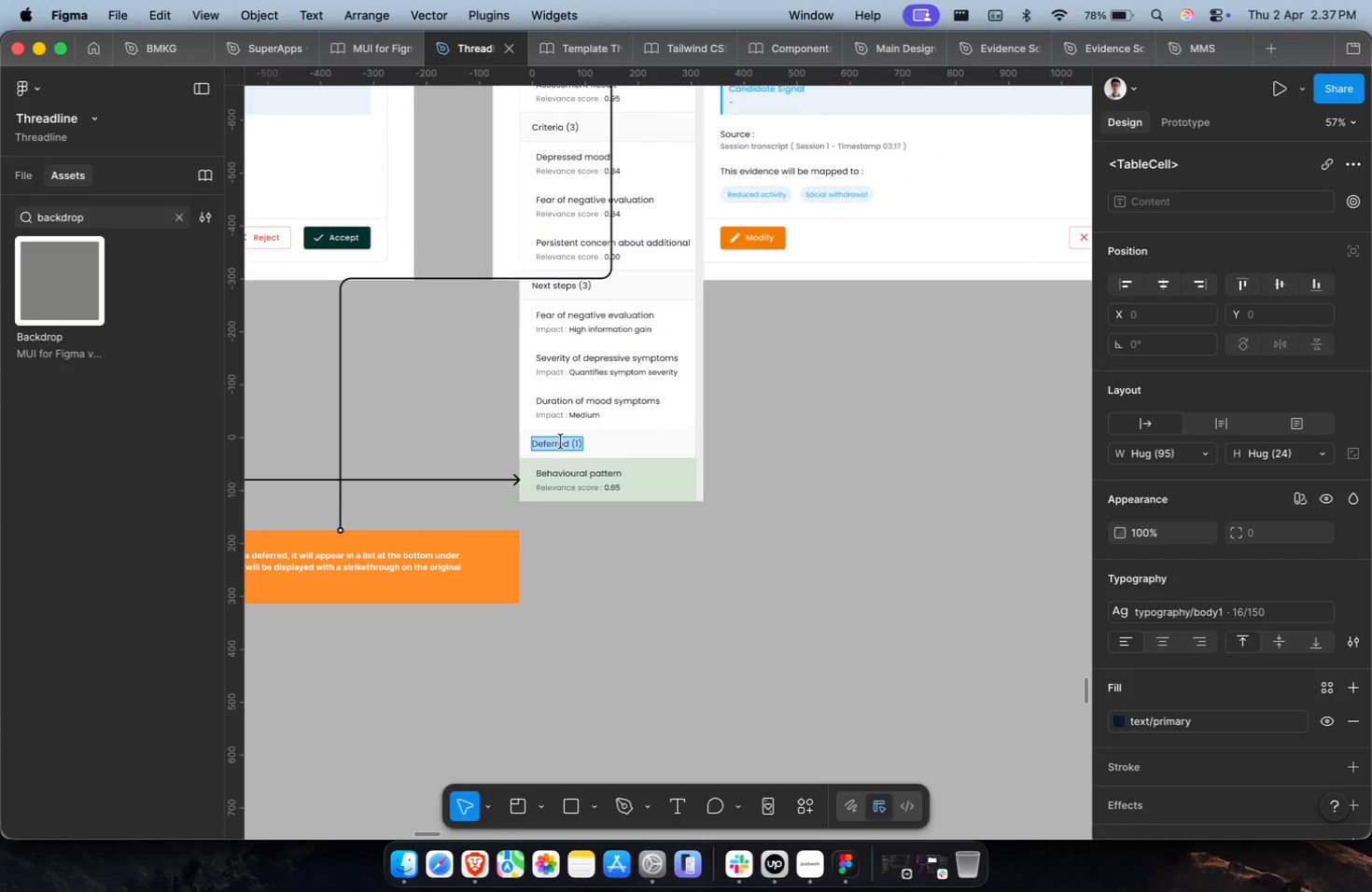 
key(Meta+C)
 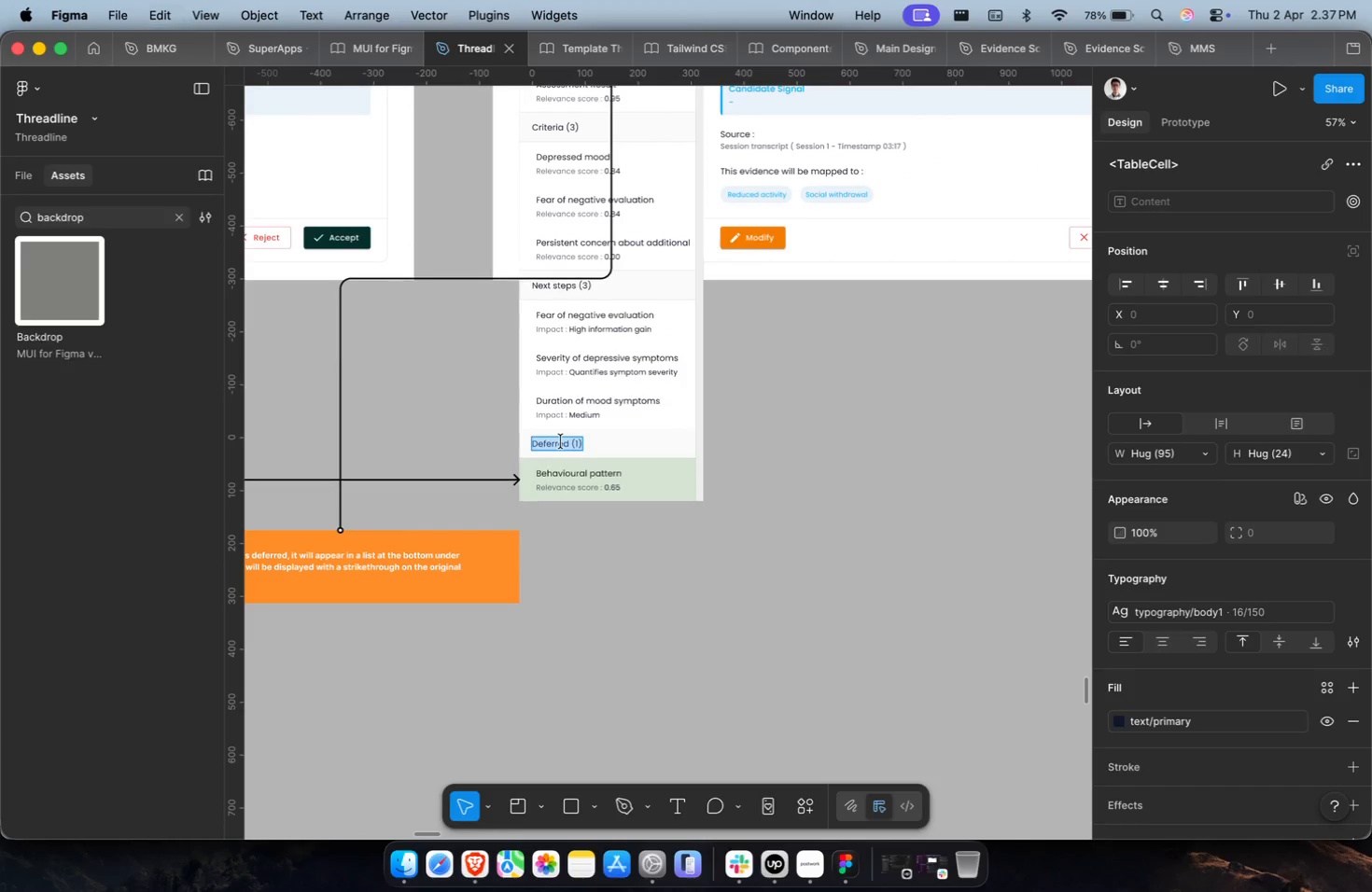 
hold_key(key=ShiftLeft, duration=0.41)
 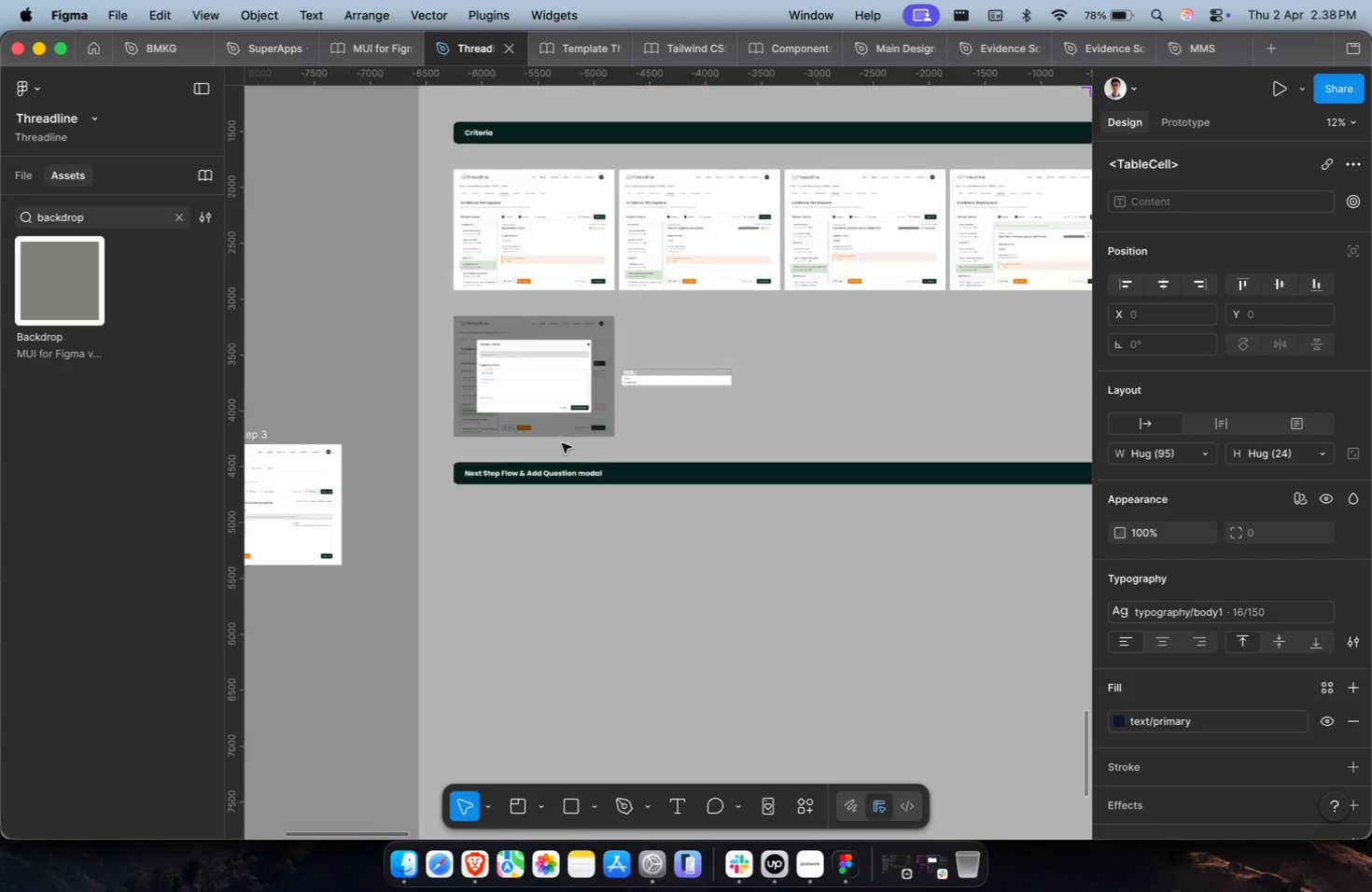 
key(Shift+ShiftLeft)
 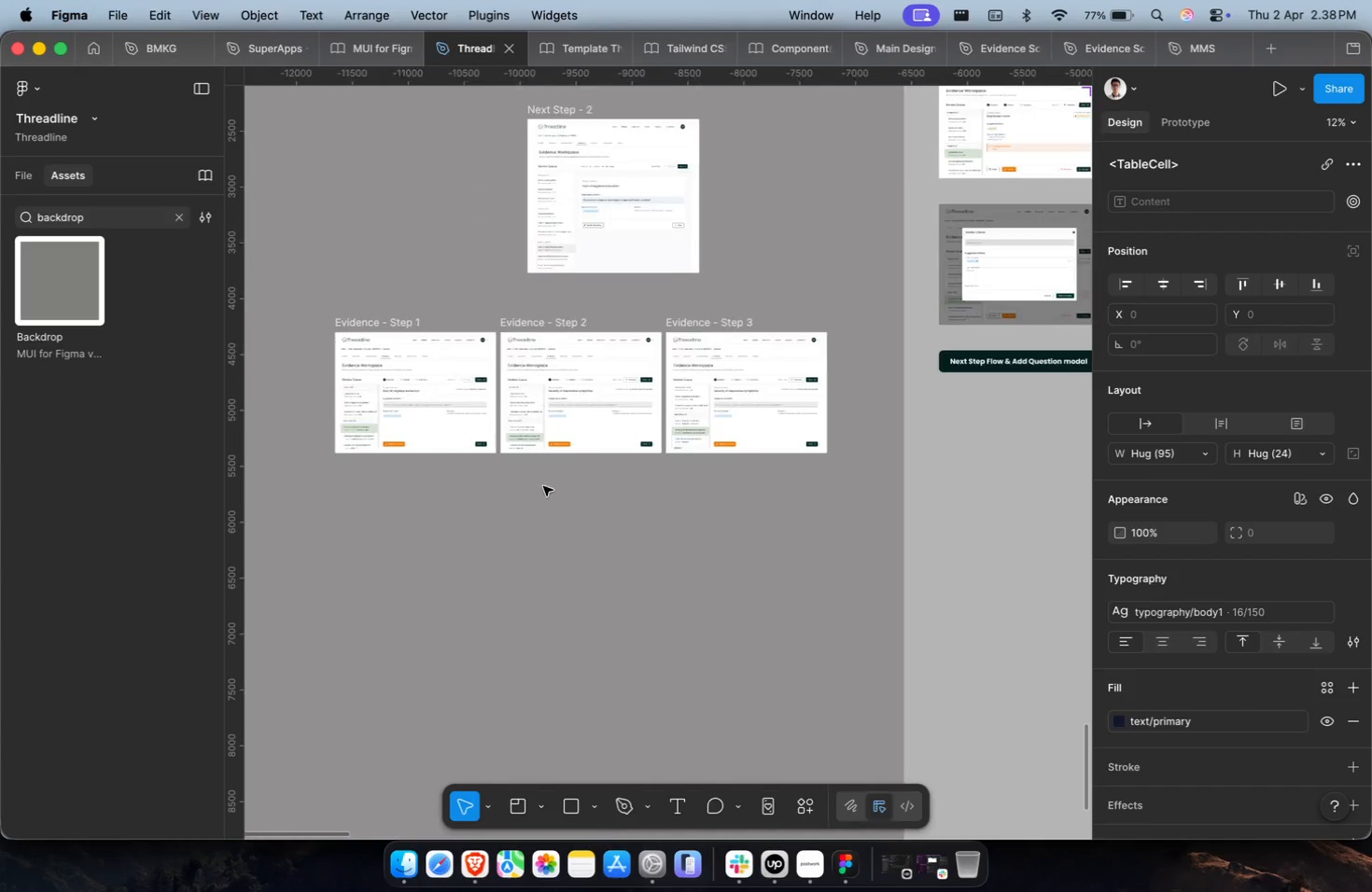 
scroll: coordinate [698, 442], scroll_direction: up, amount: 16.0
 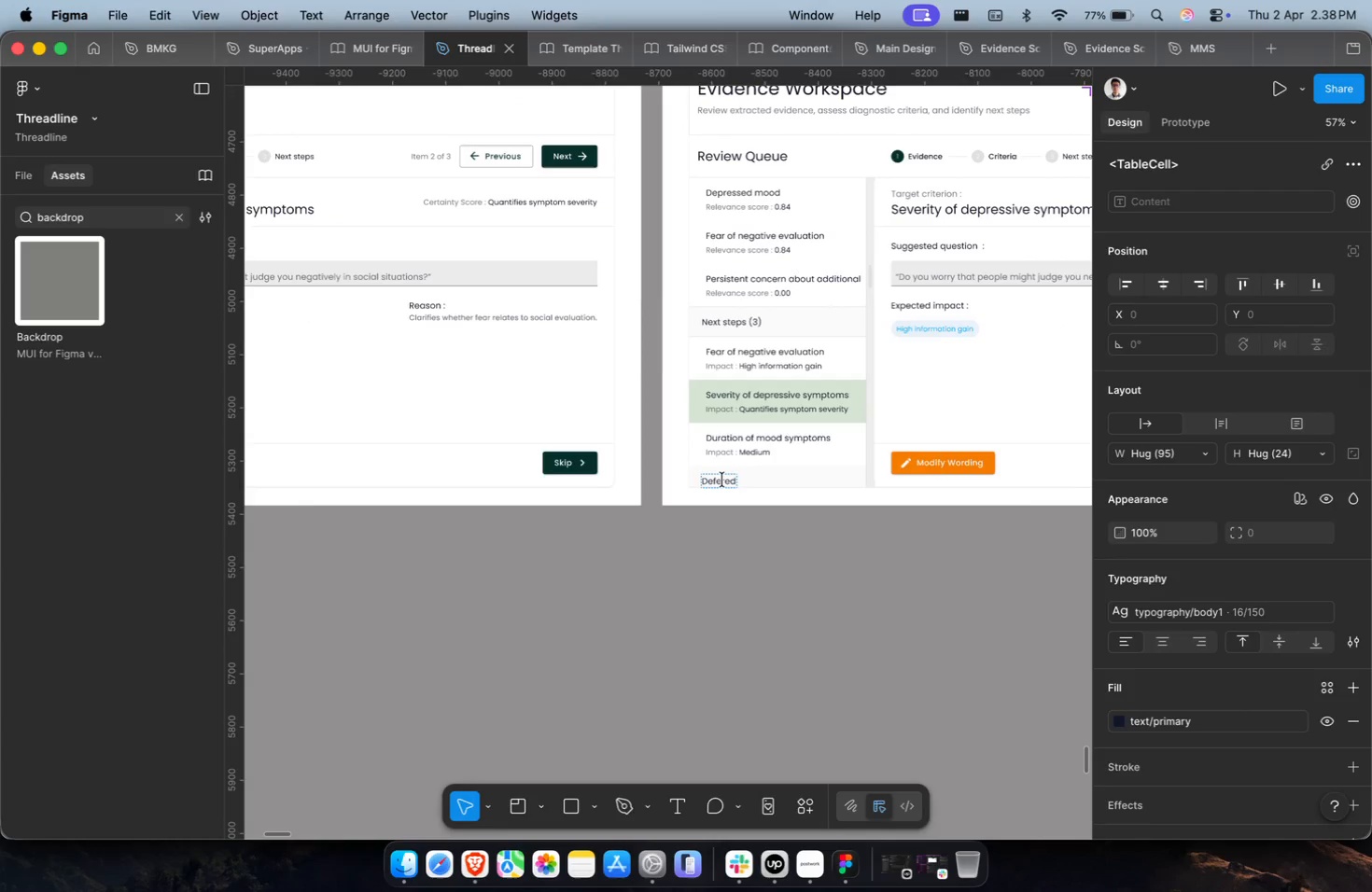 
left_click([722, 480])
 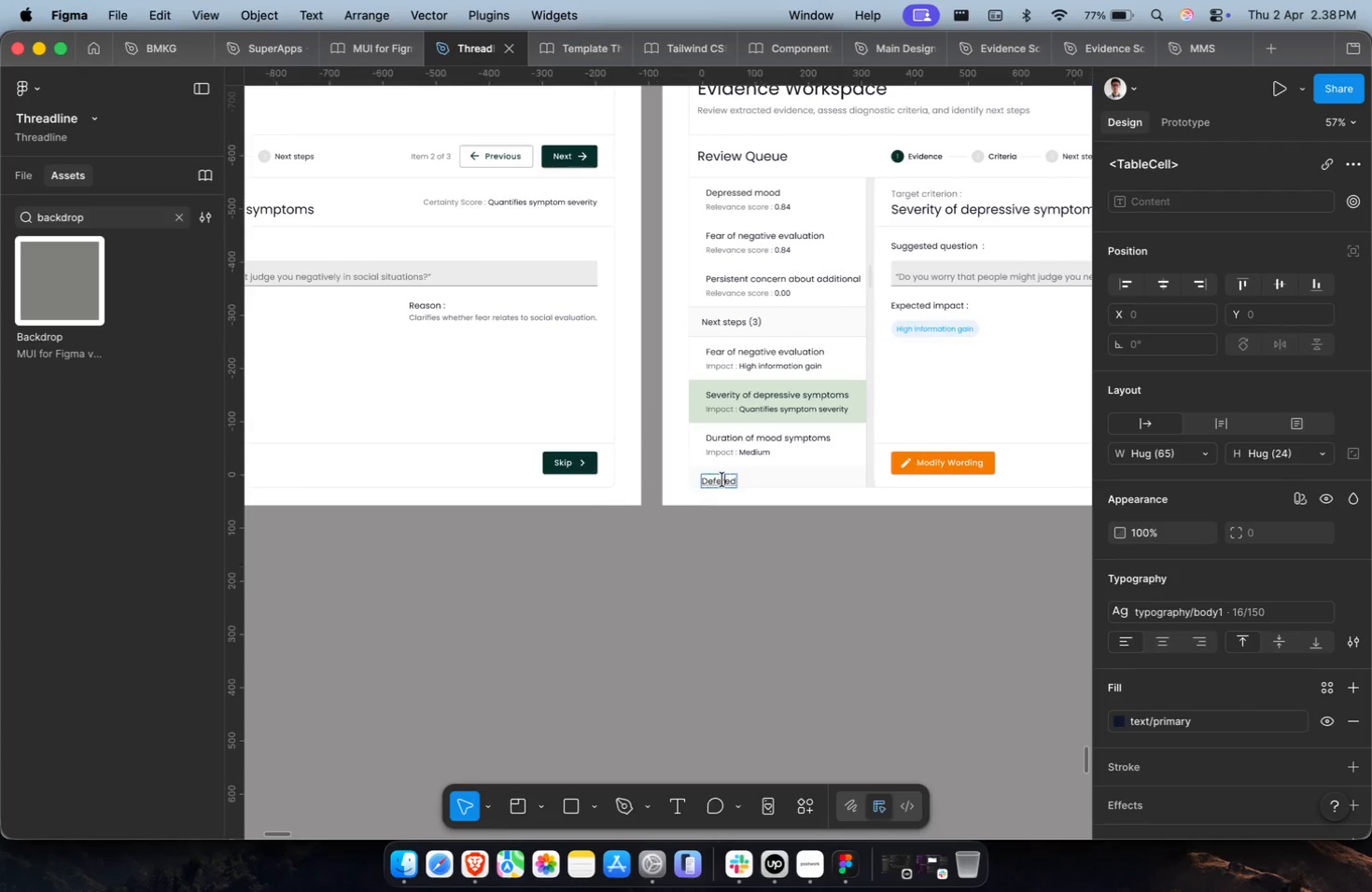 
key(Meta+A)
 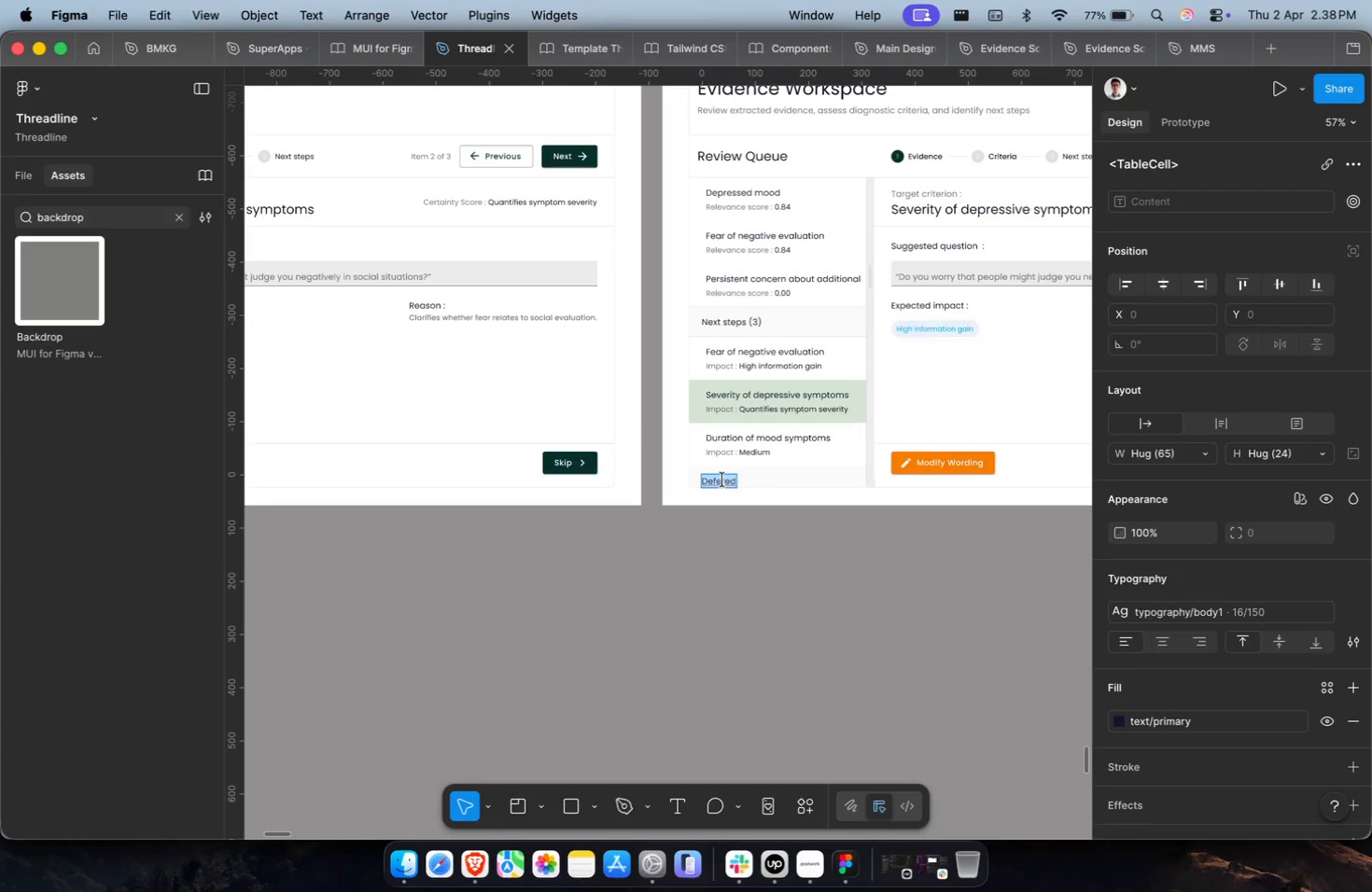 
key(Meta+Shift+V)
 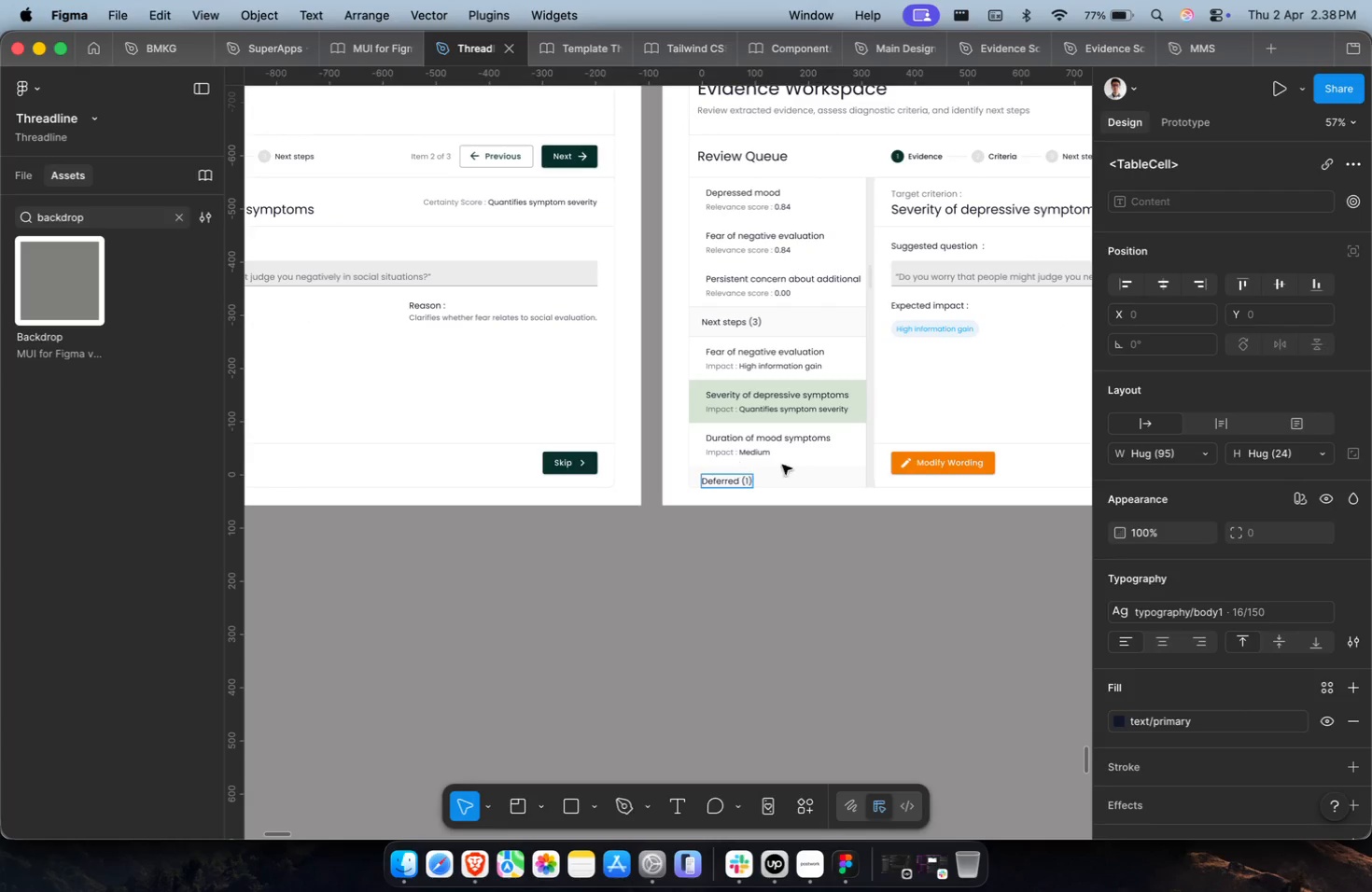 
key(Escape)
 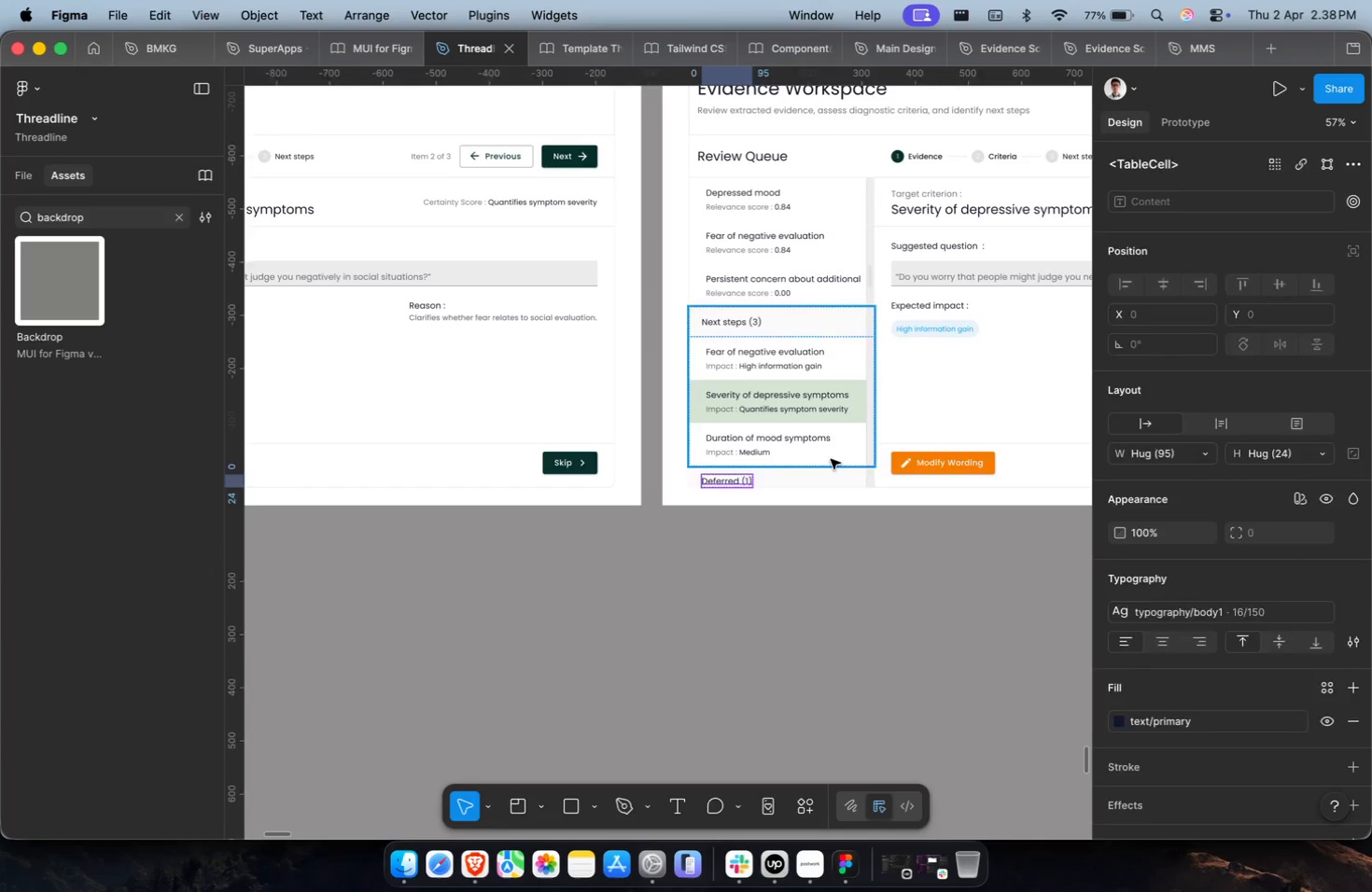 
double_click([831, 459])
 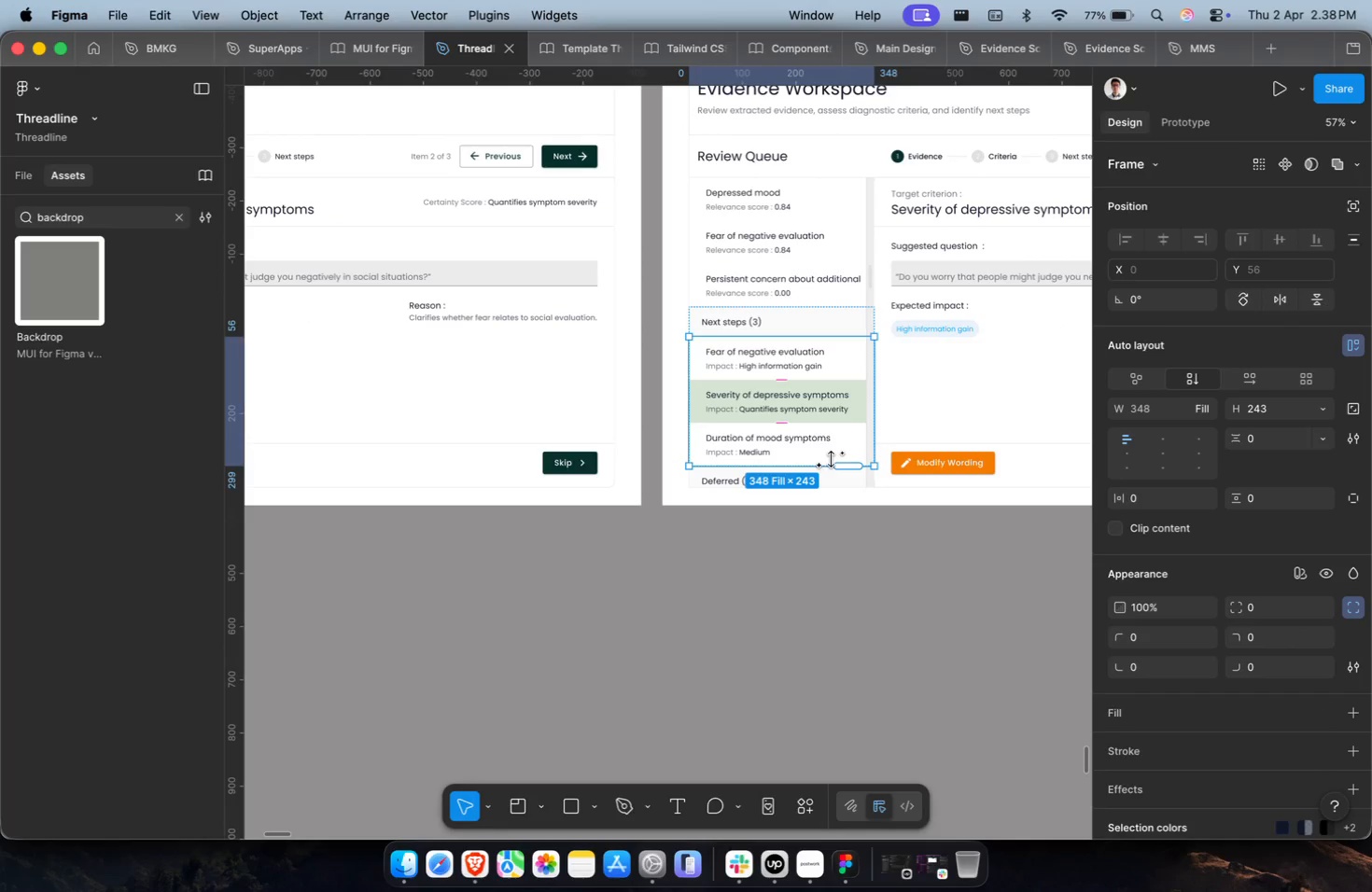 
triple_click([833, 439])
 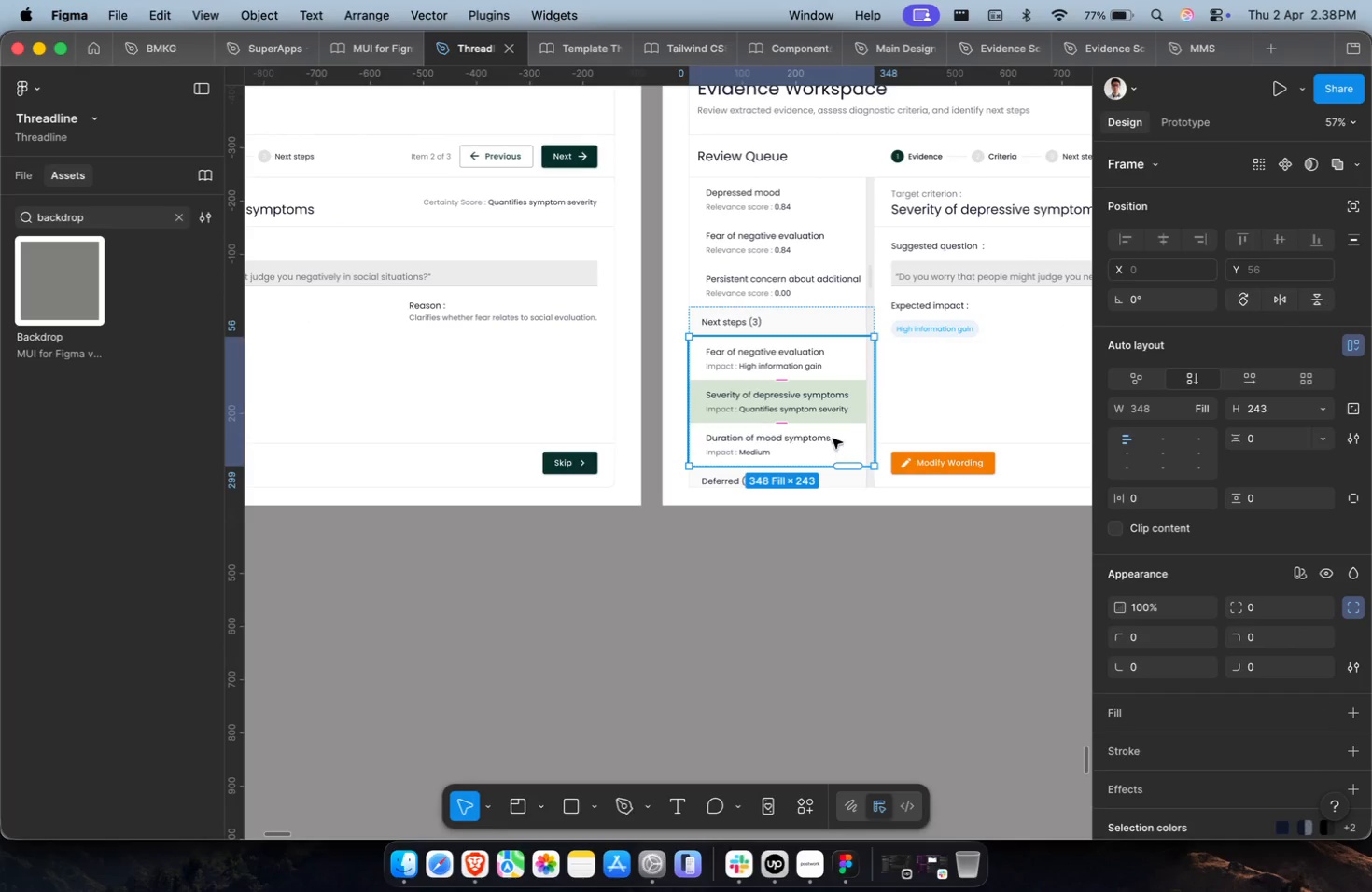 
triple_click([833, 439])
 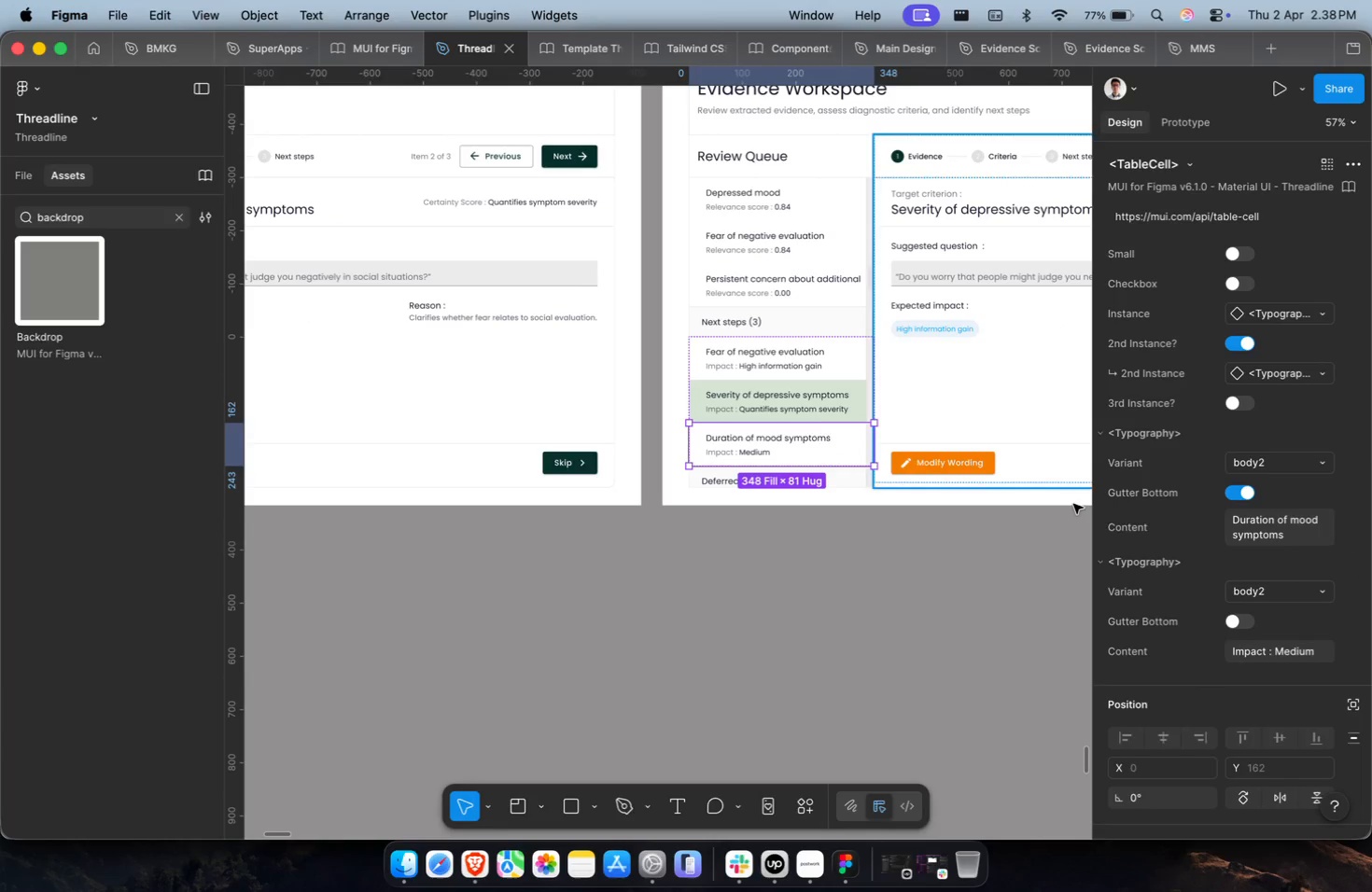 
scroll: coordinate [1156, 555], scroll_direction: down, amount: 19.0
 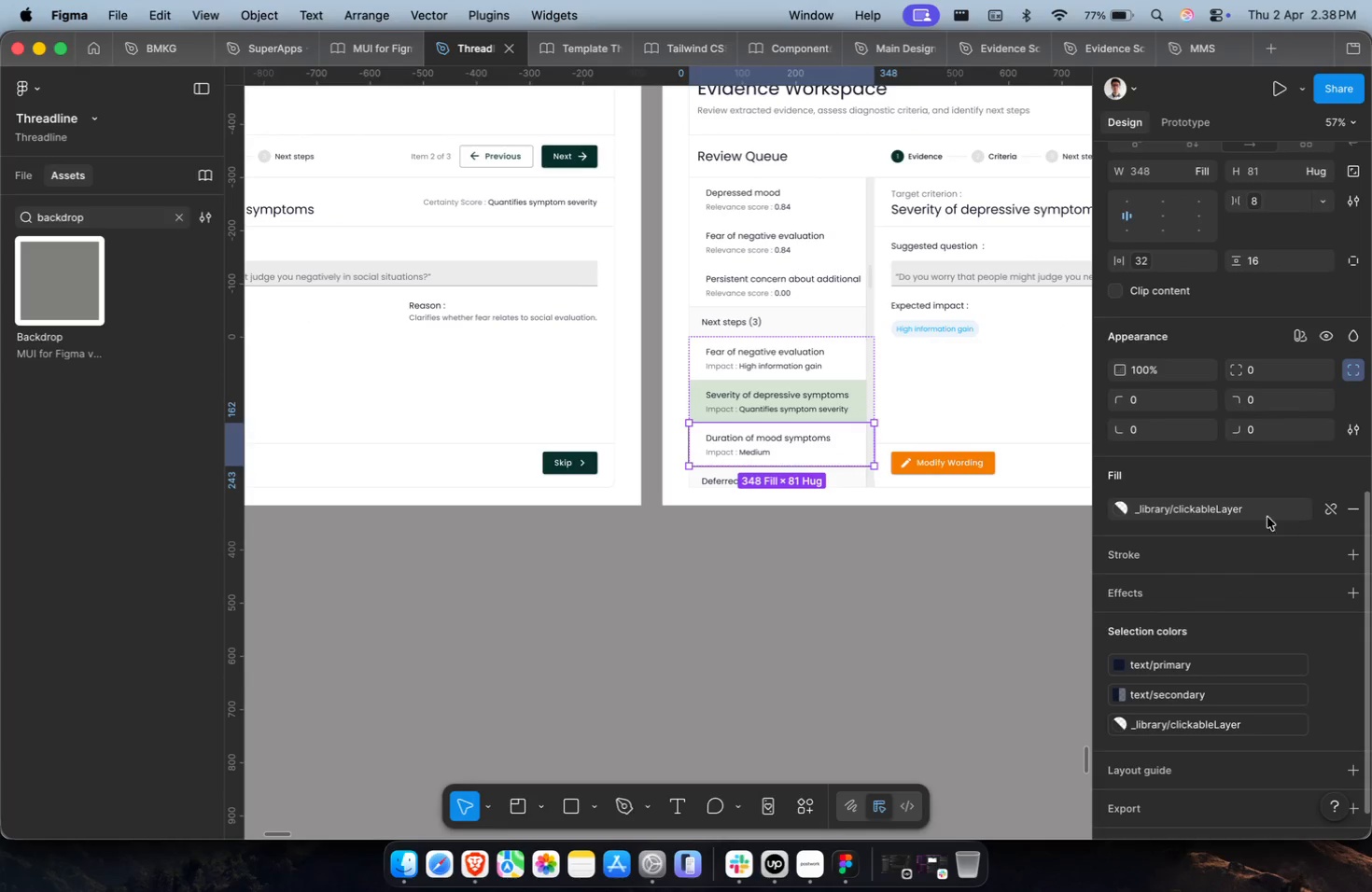 
type(gree)
 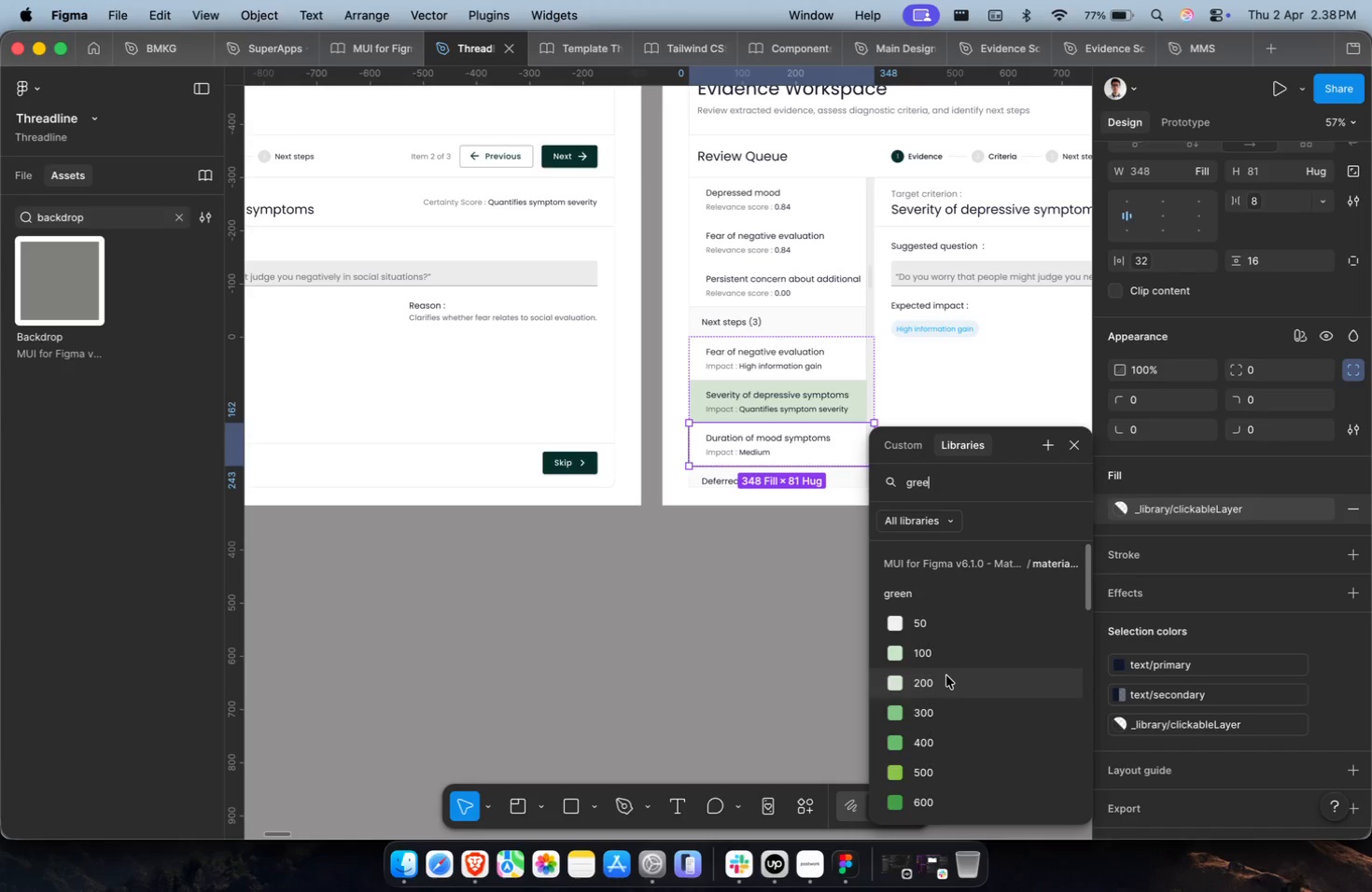 
left_click([946, 676])
 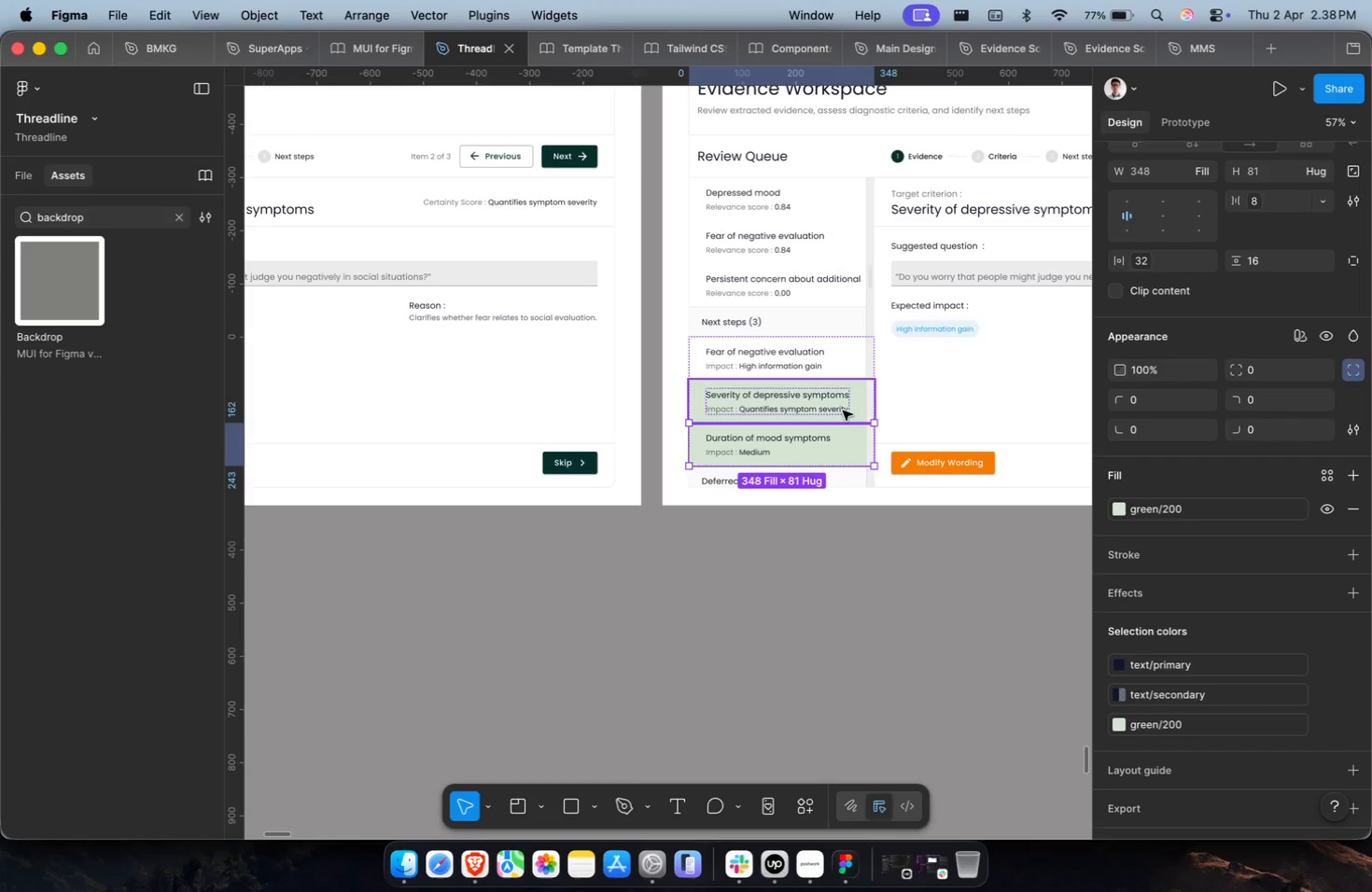 
left_click([843, 410])
 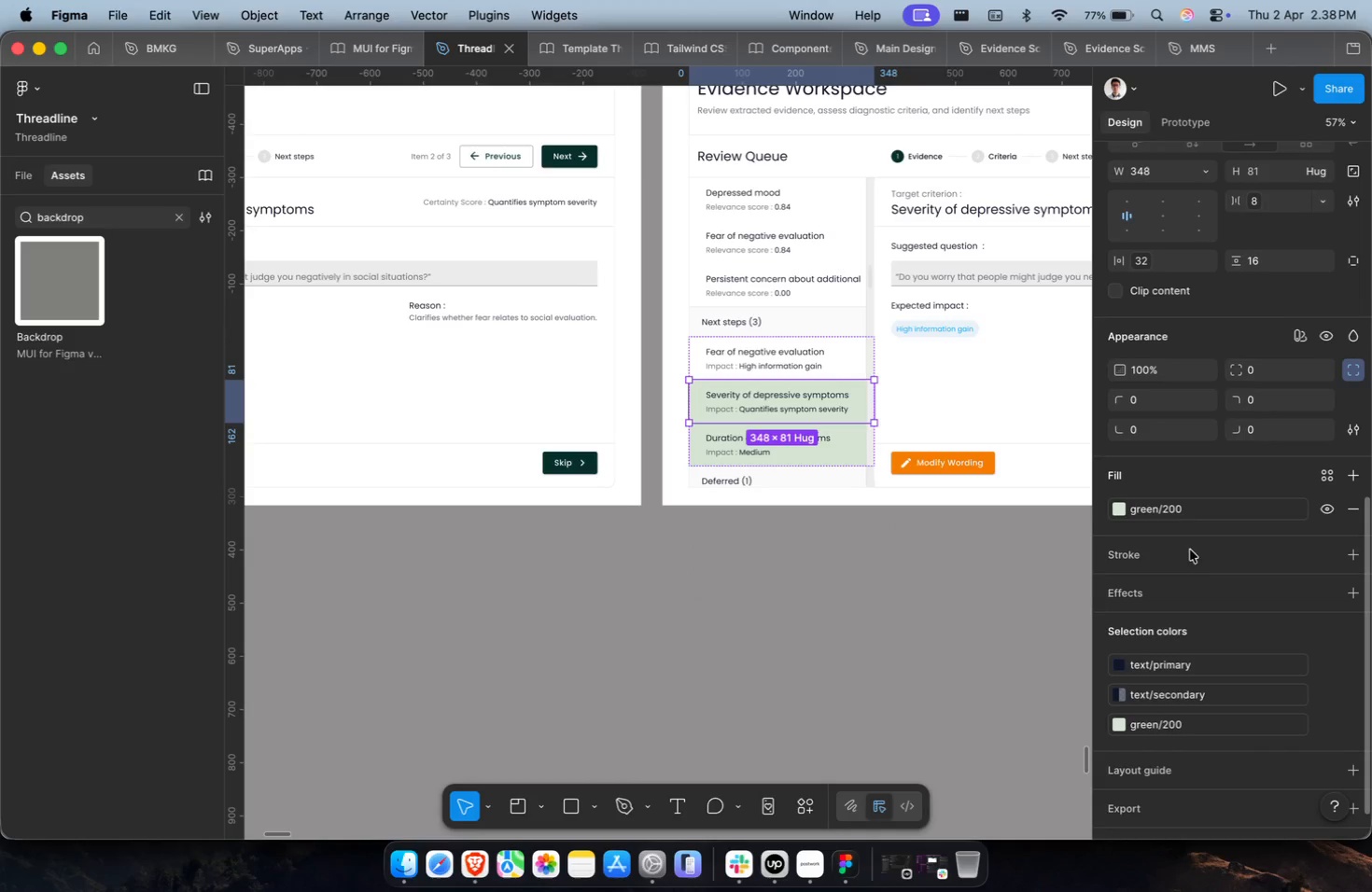 
scroll: coordinate [1197, 571], scroll_direction: down, amount: 25.0
 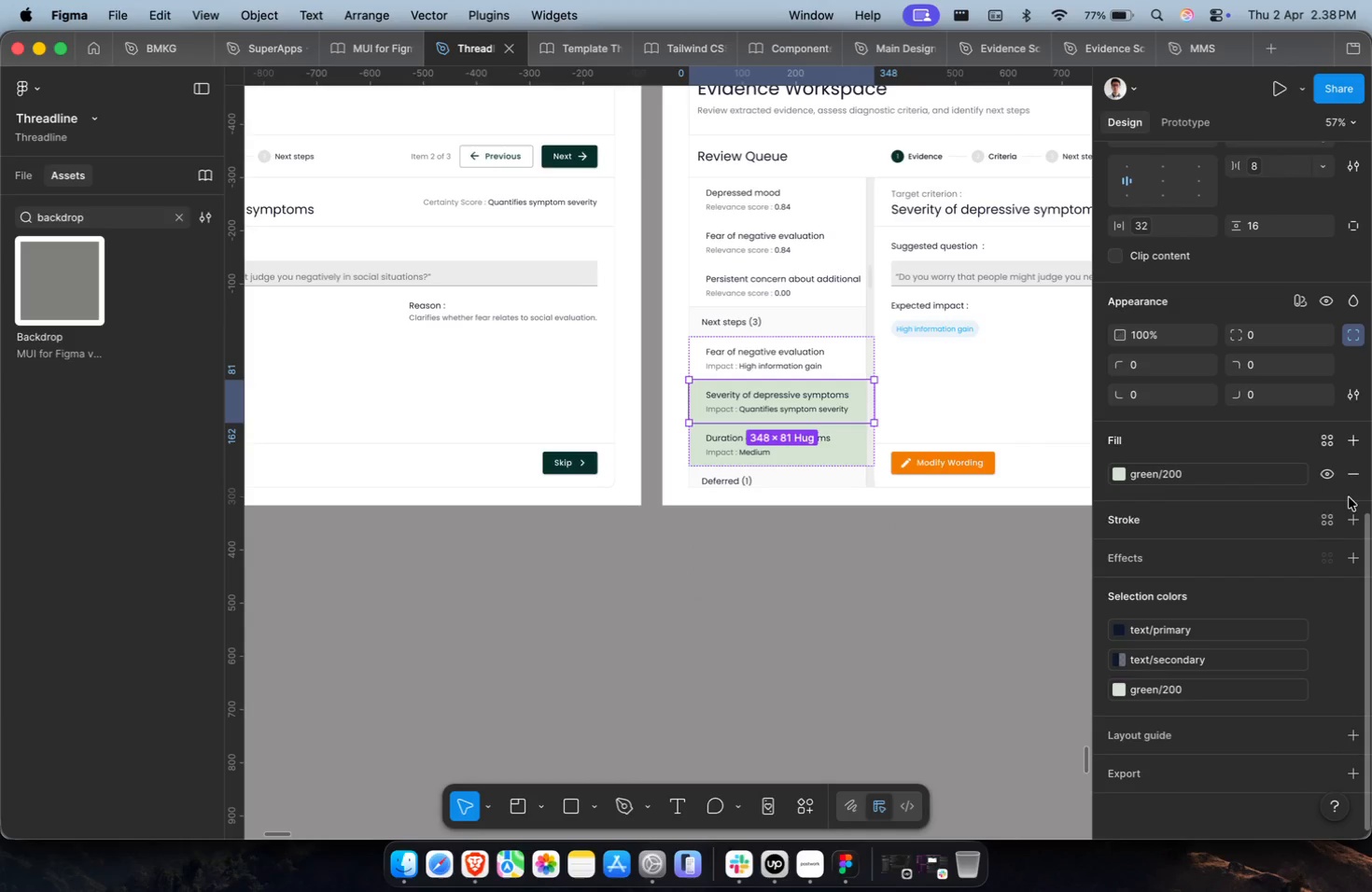 
left_click([1350, 476])
 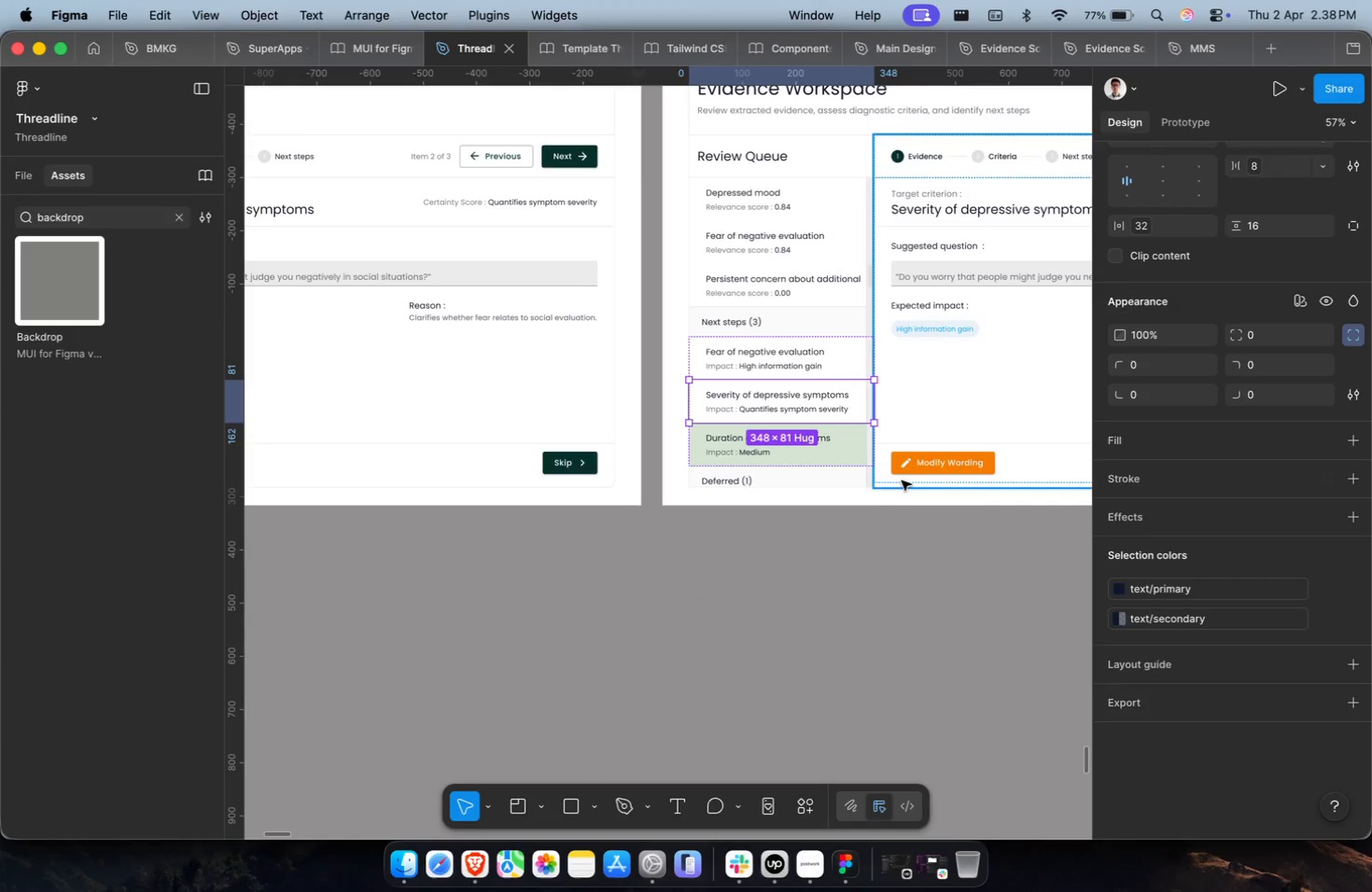 
double_click([818, 433])
 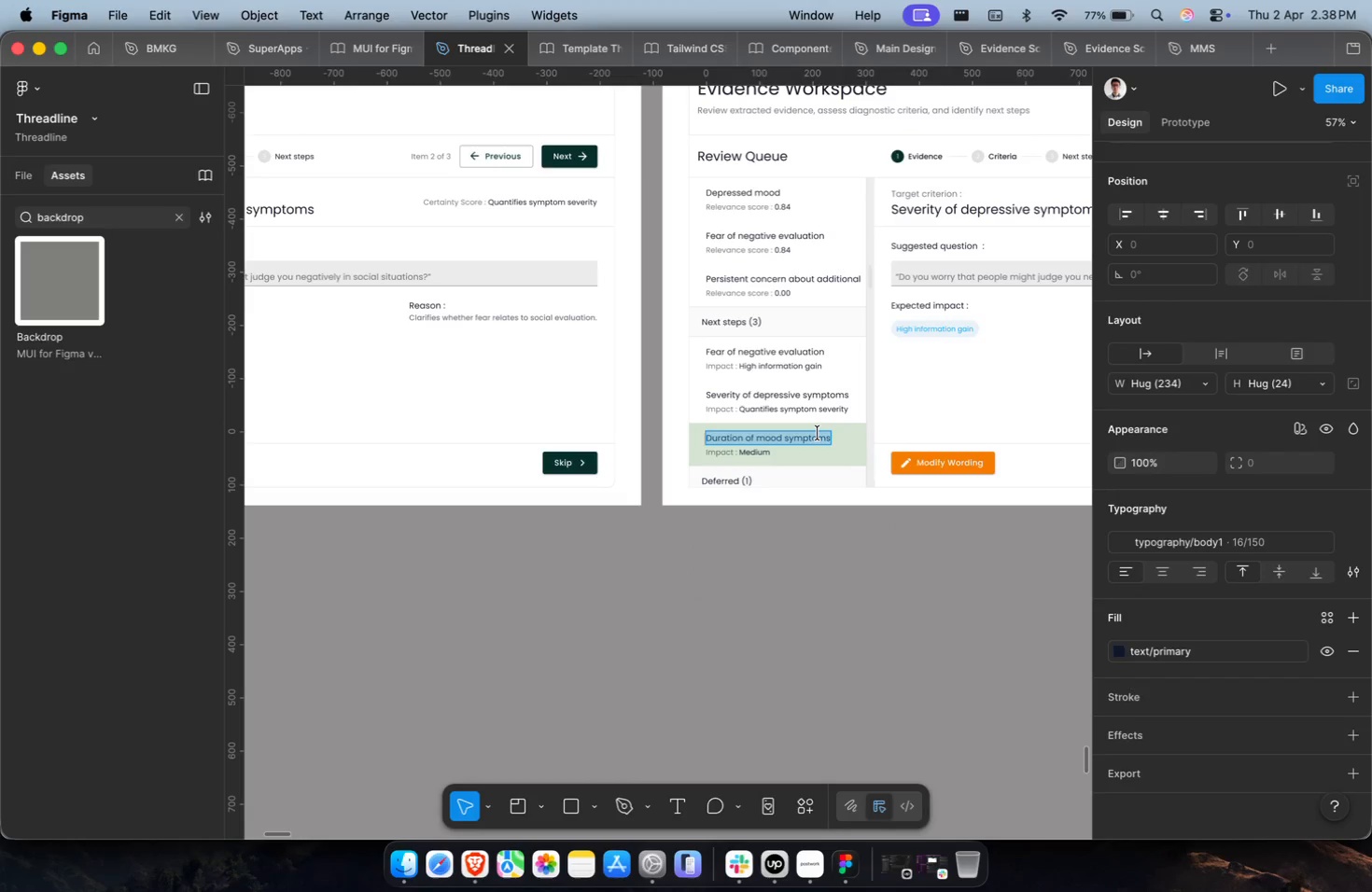 
key(Meta+C)
 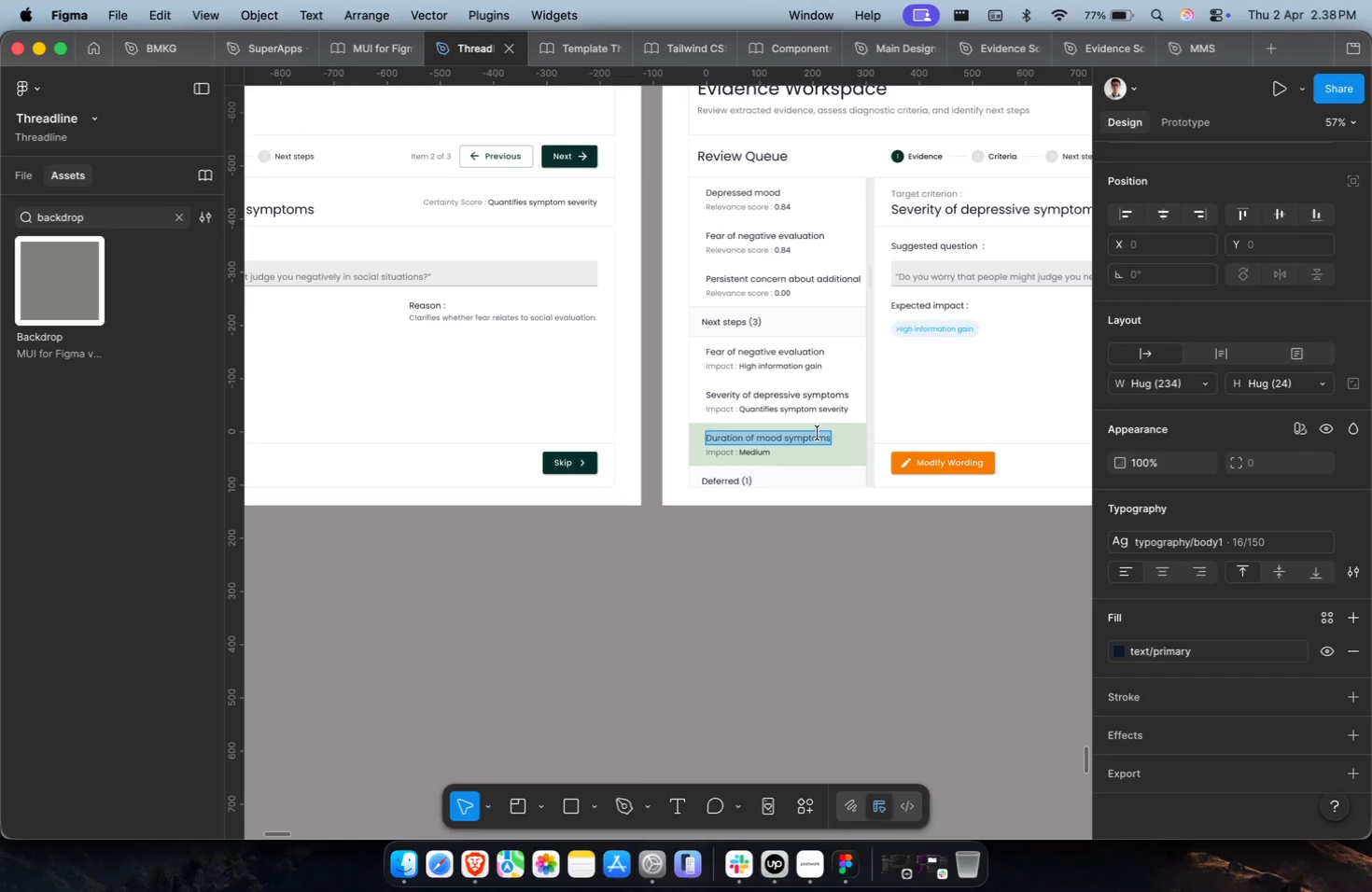 
key(Shift+ShiftLeft)
 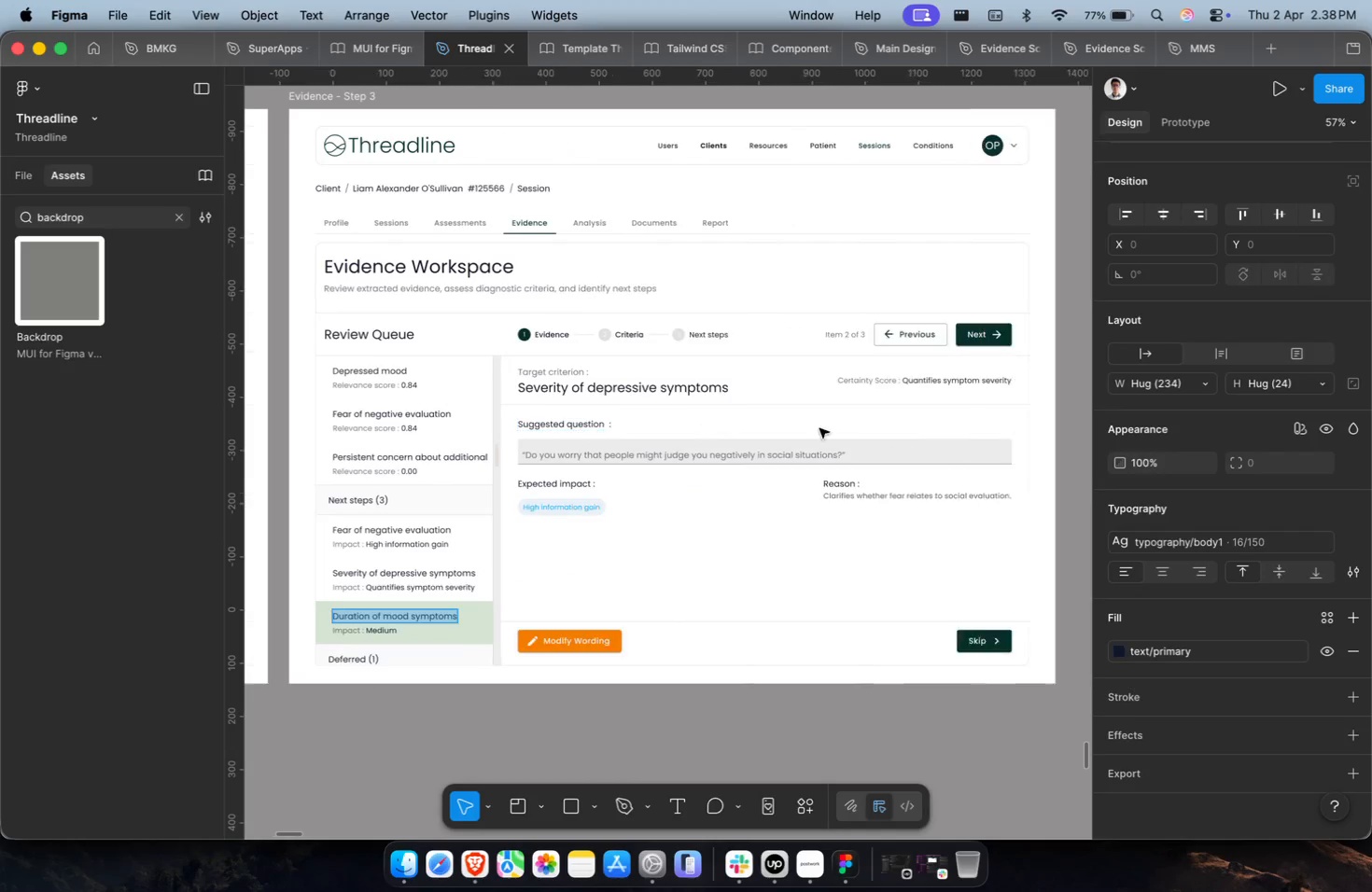 
scroll: coordinate [818, 433], scroll_direction: down, amount: 4.0
 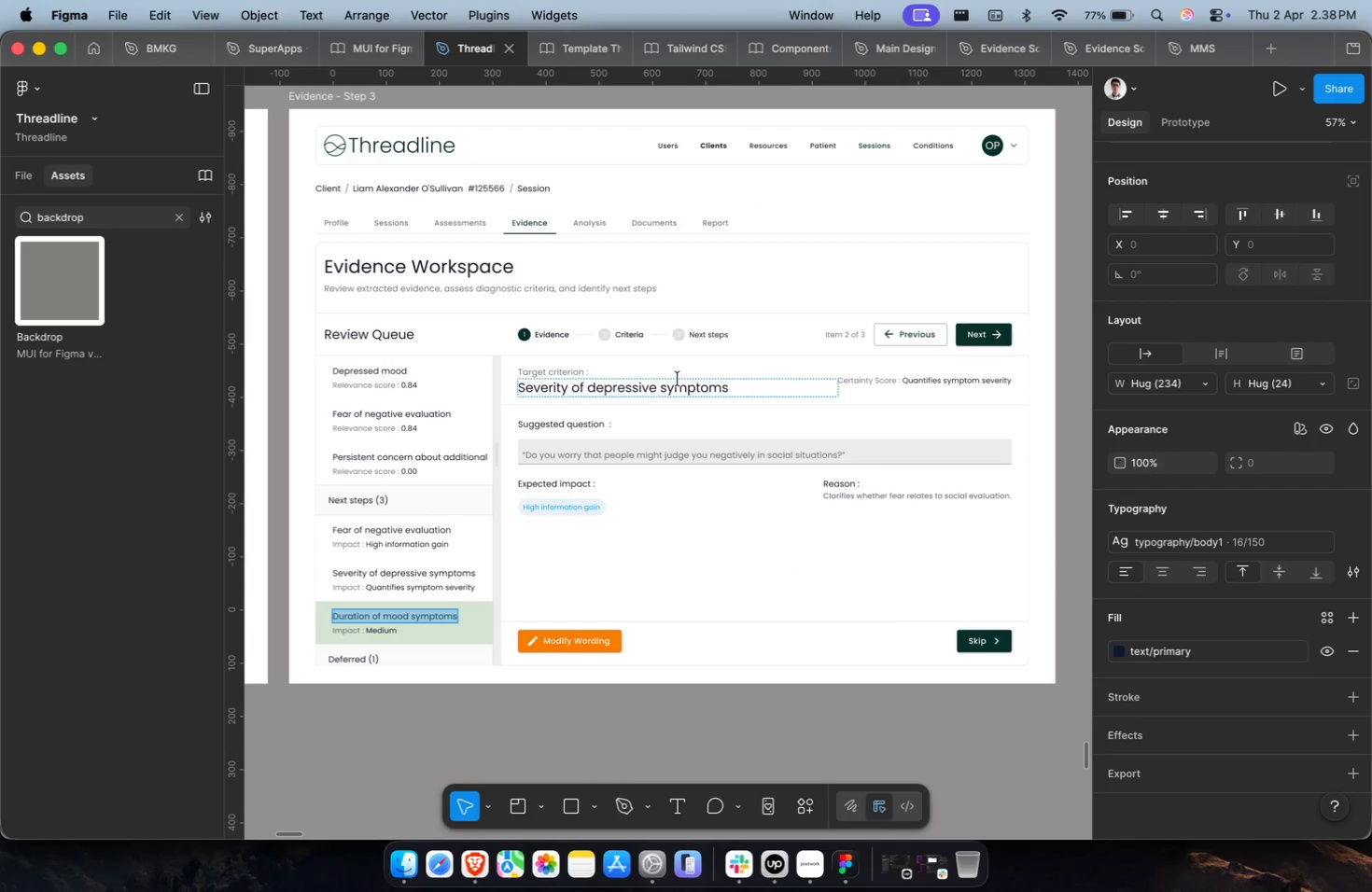 
left_click([672, 383])
 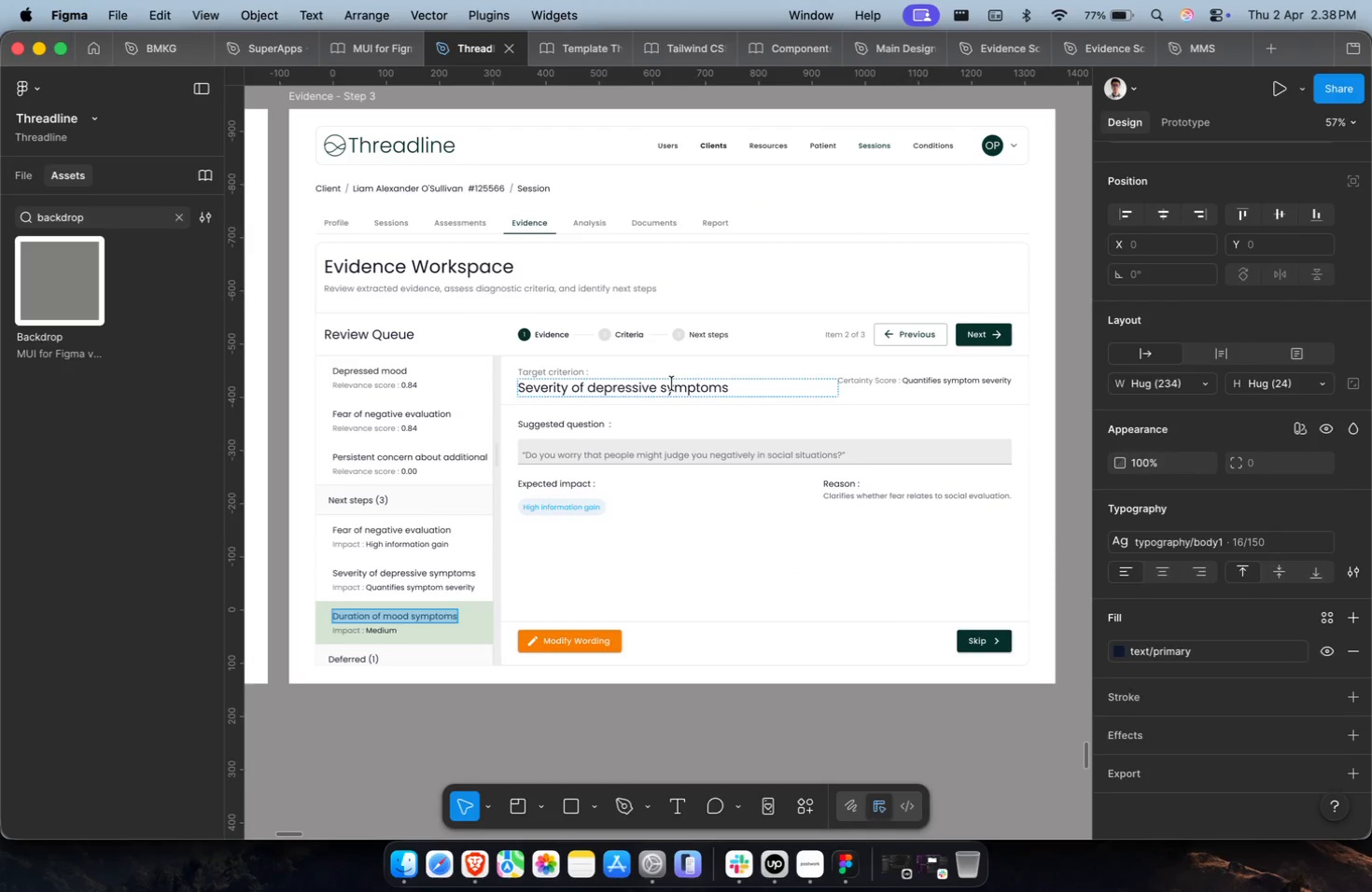 
key(Meta+A)
 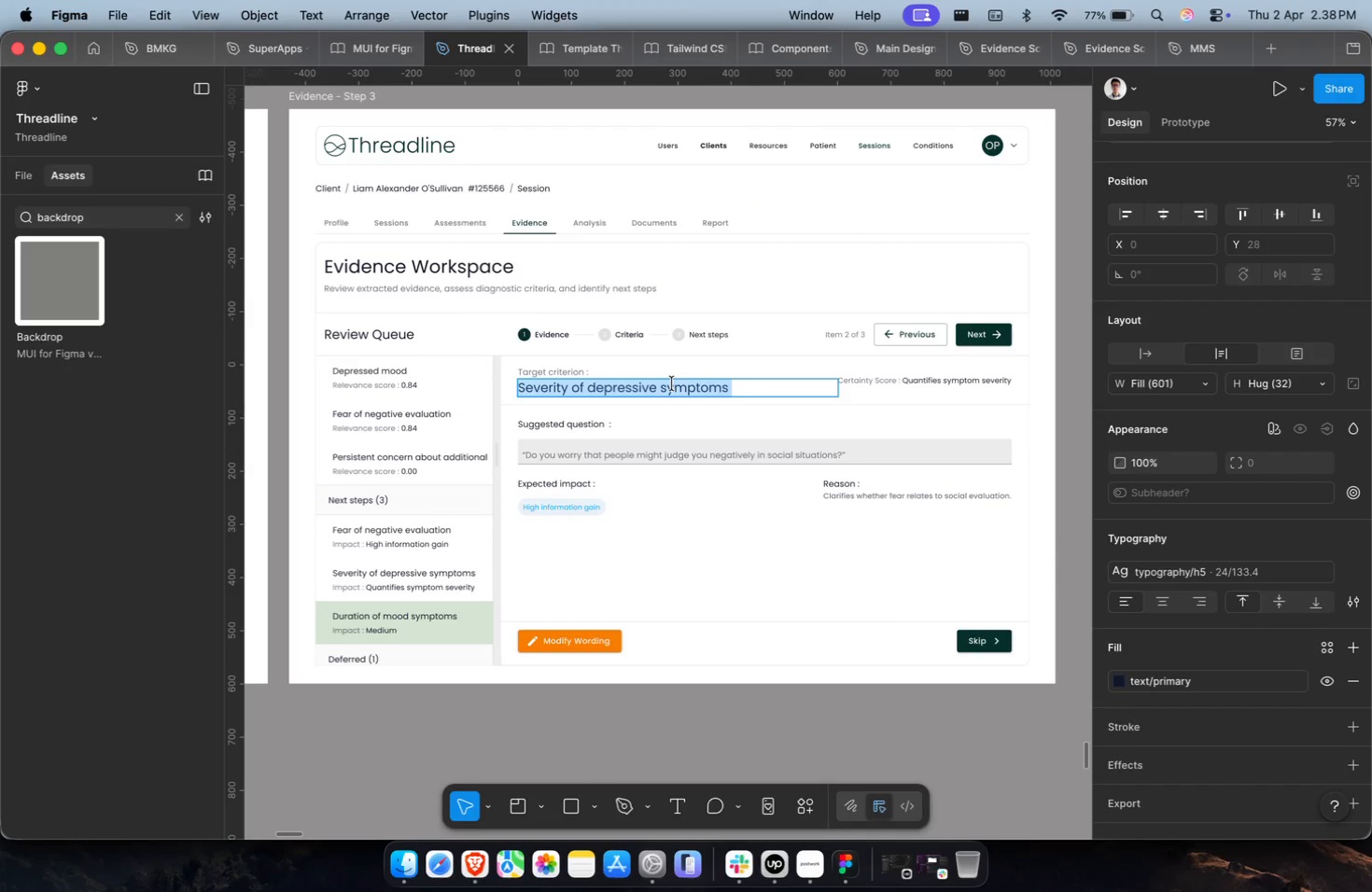 
key(Meta+Shift+V)
 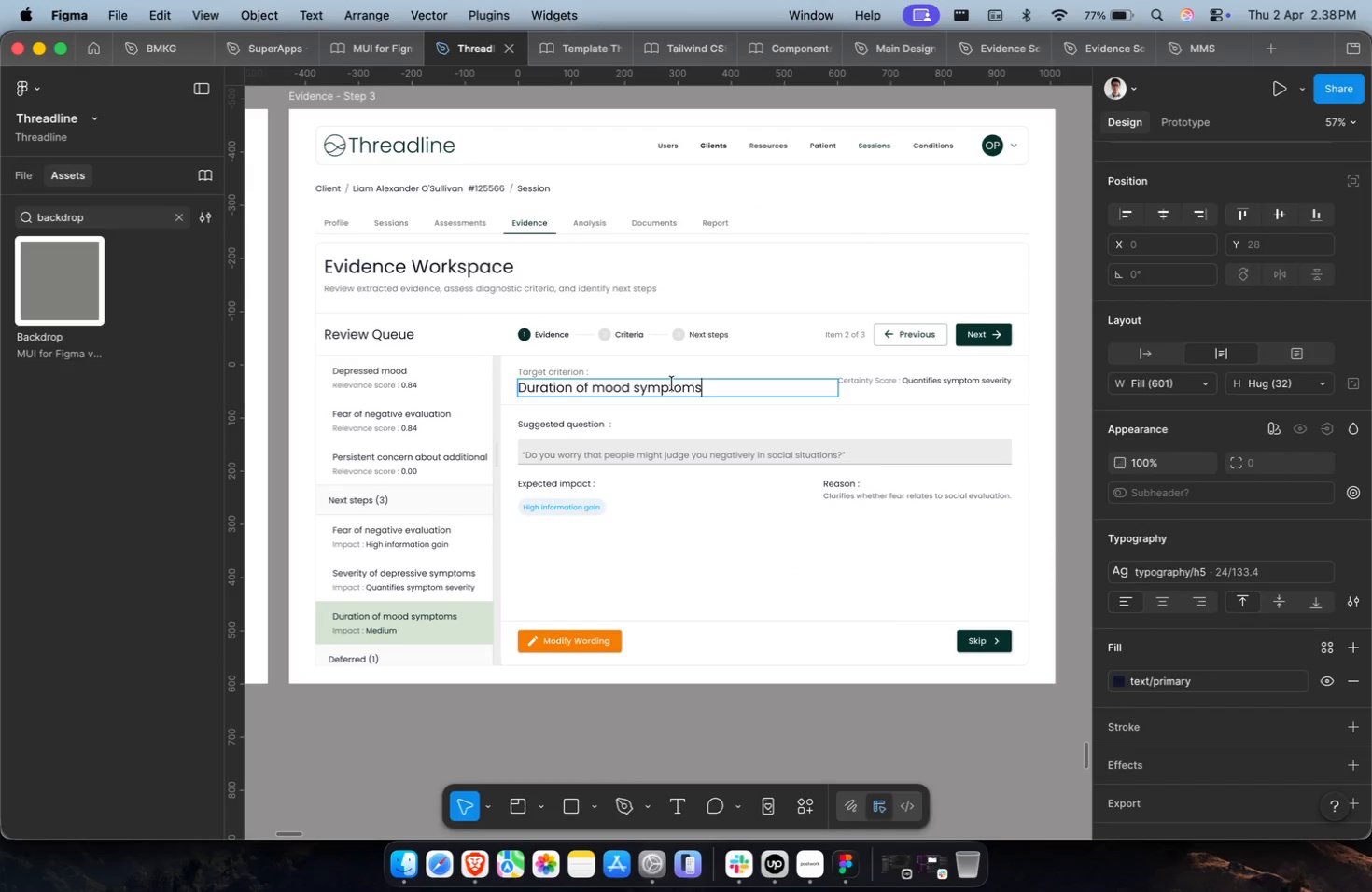 
key(Shift+ShiftLeft)
 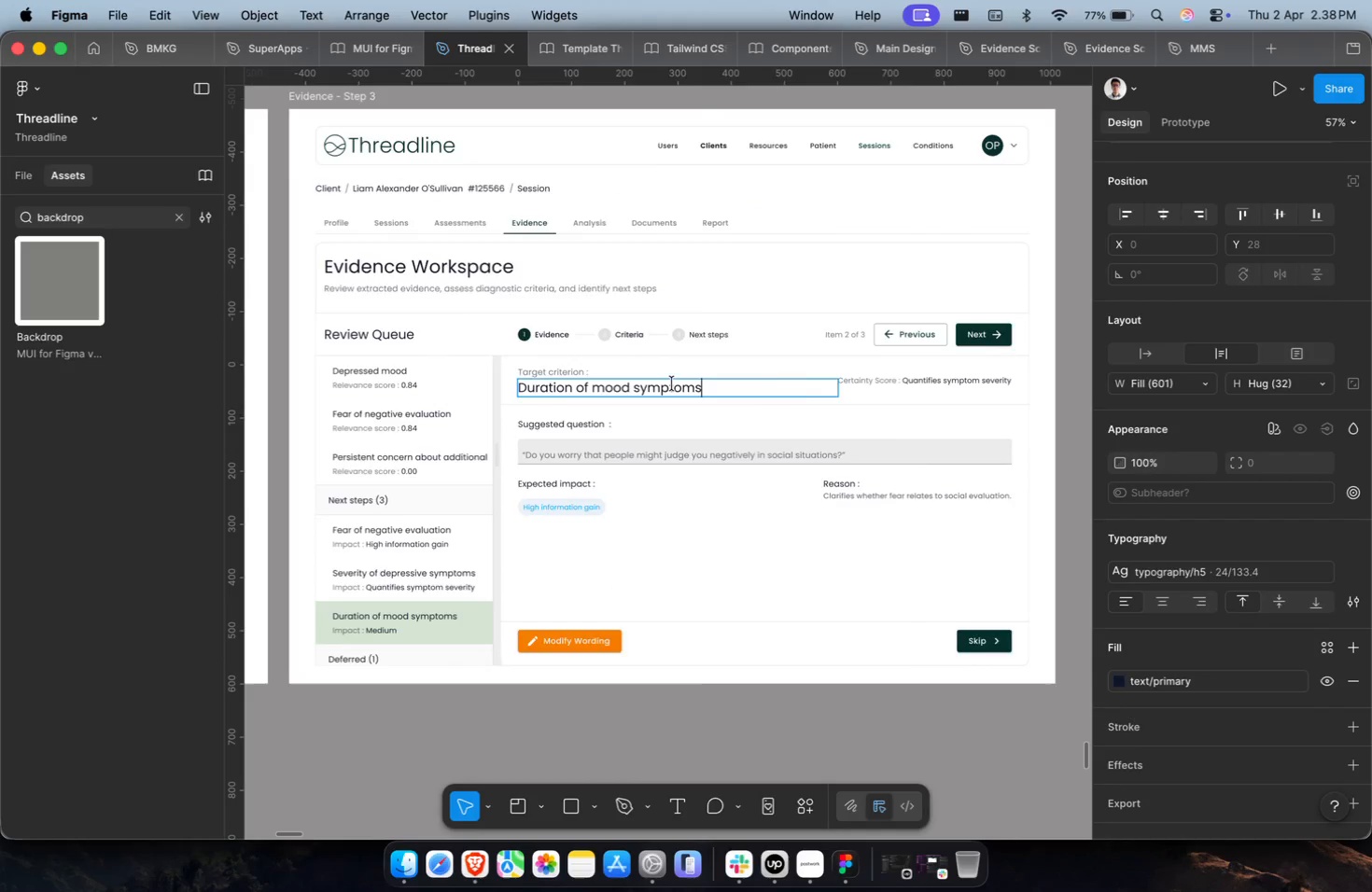 
scroll: coordinate [672, 383], scroll_direction: up, amount: 14.0
 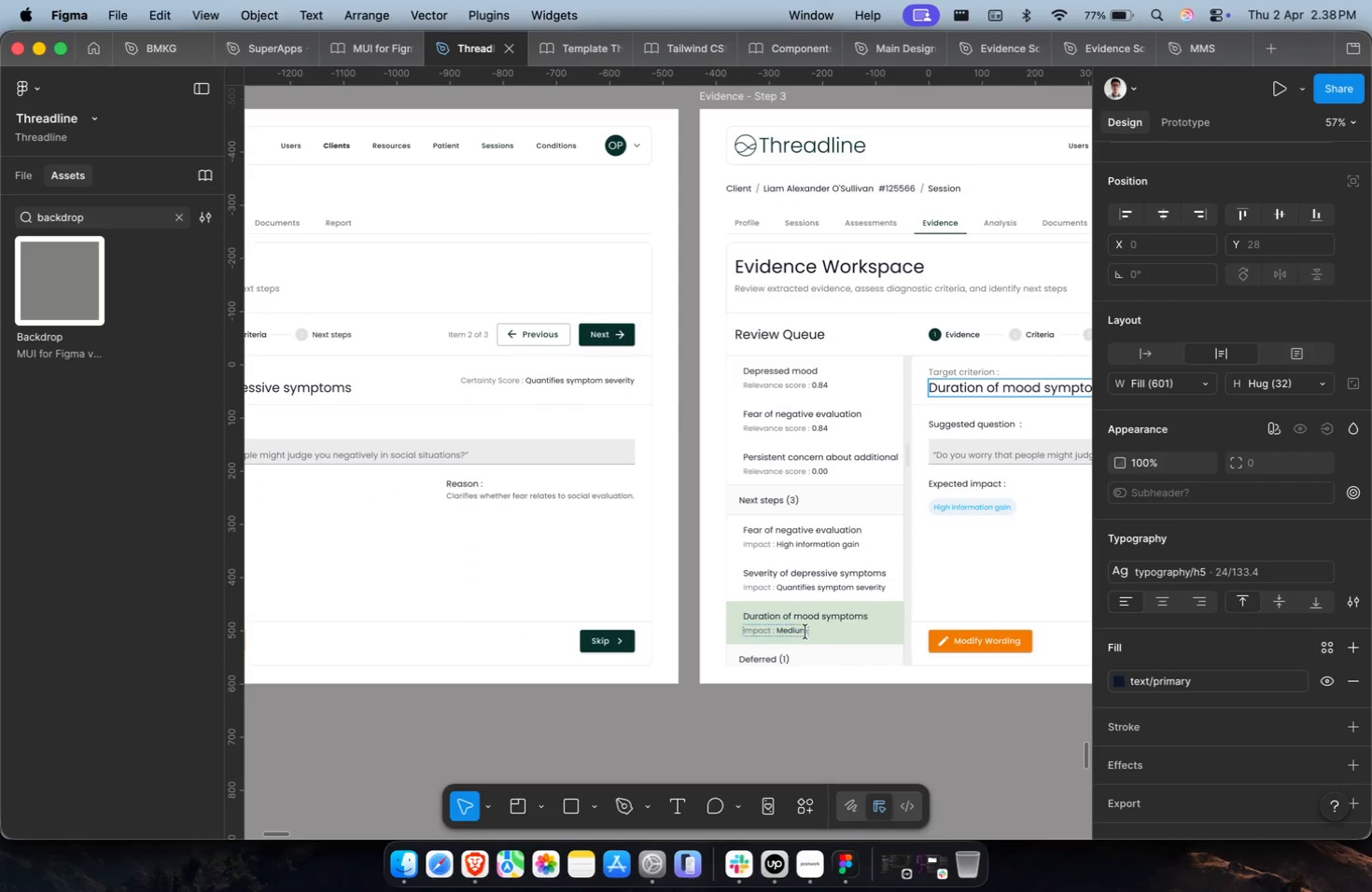 
double_click([801, 634])
 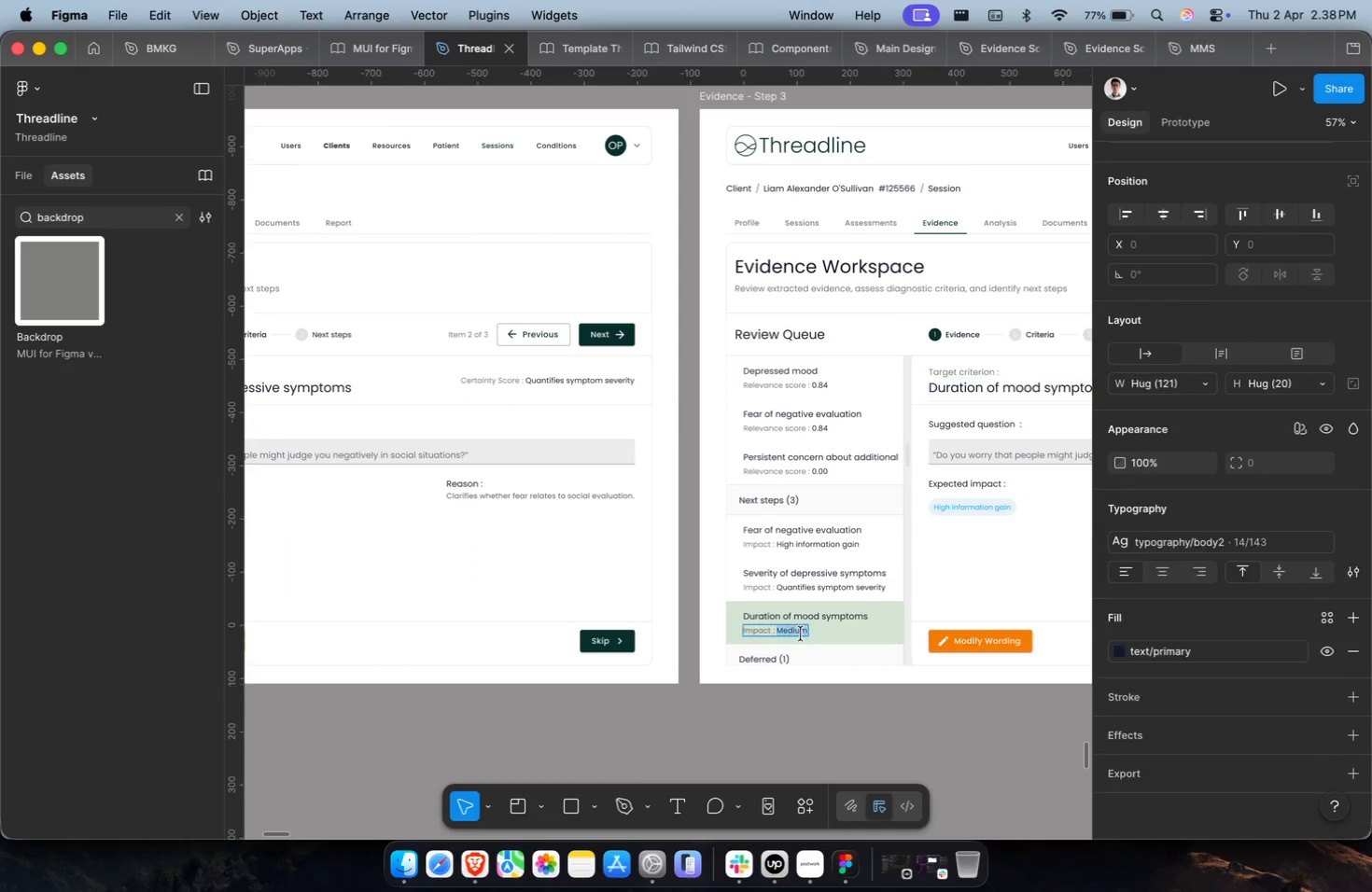 
key(Meta+CommandLeft)
 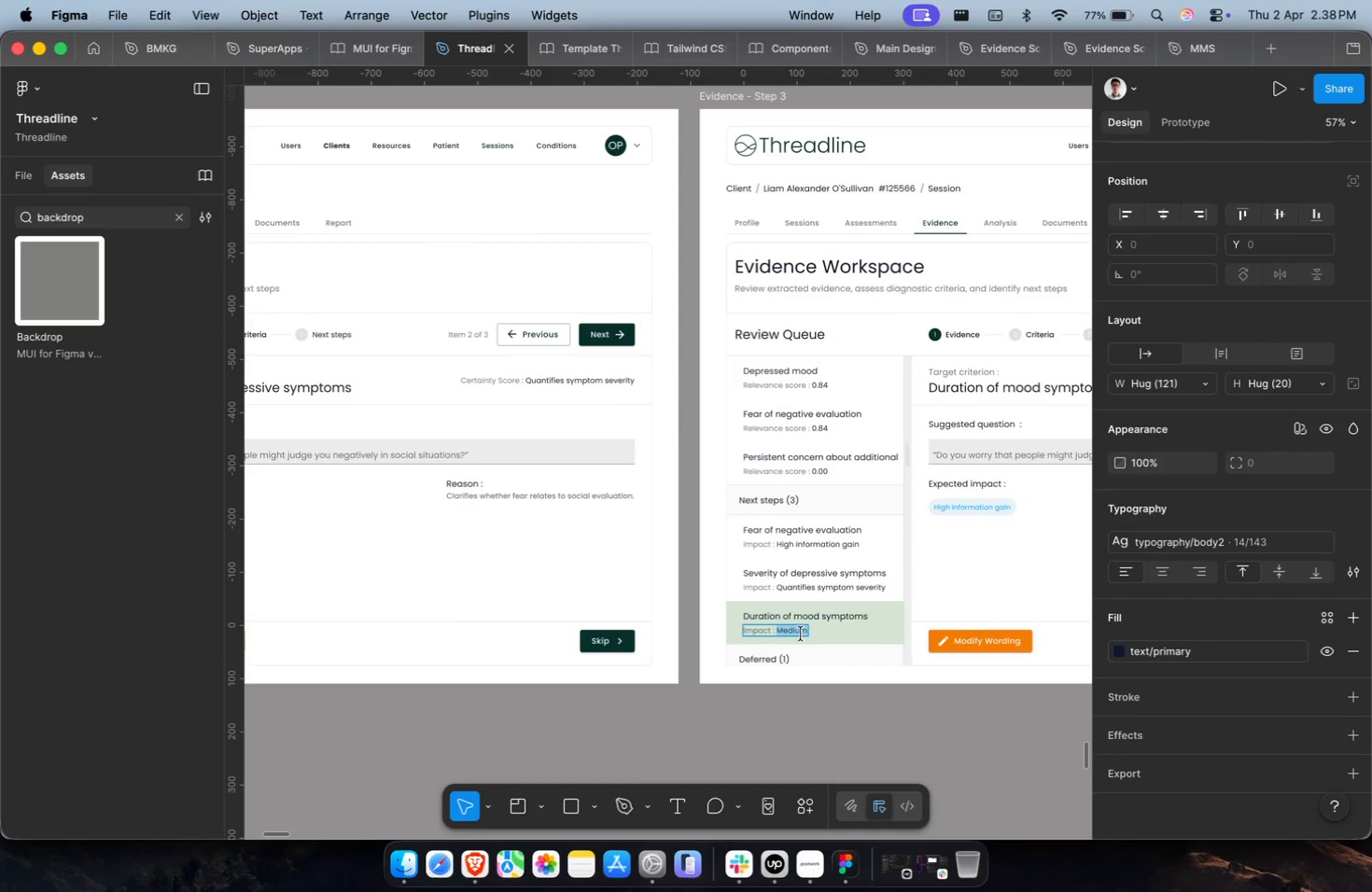 
key(Meta+C)
 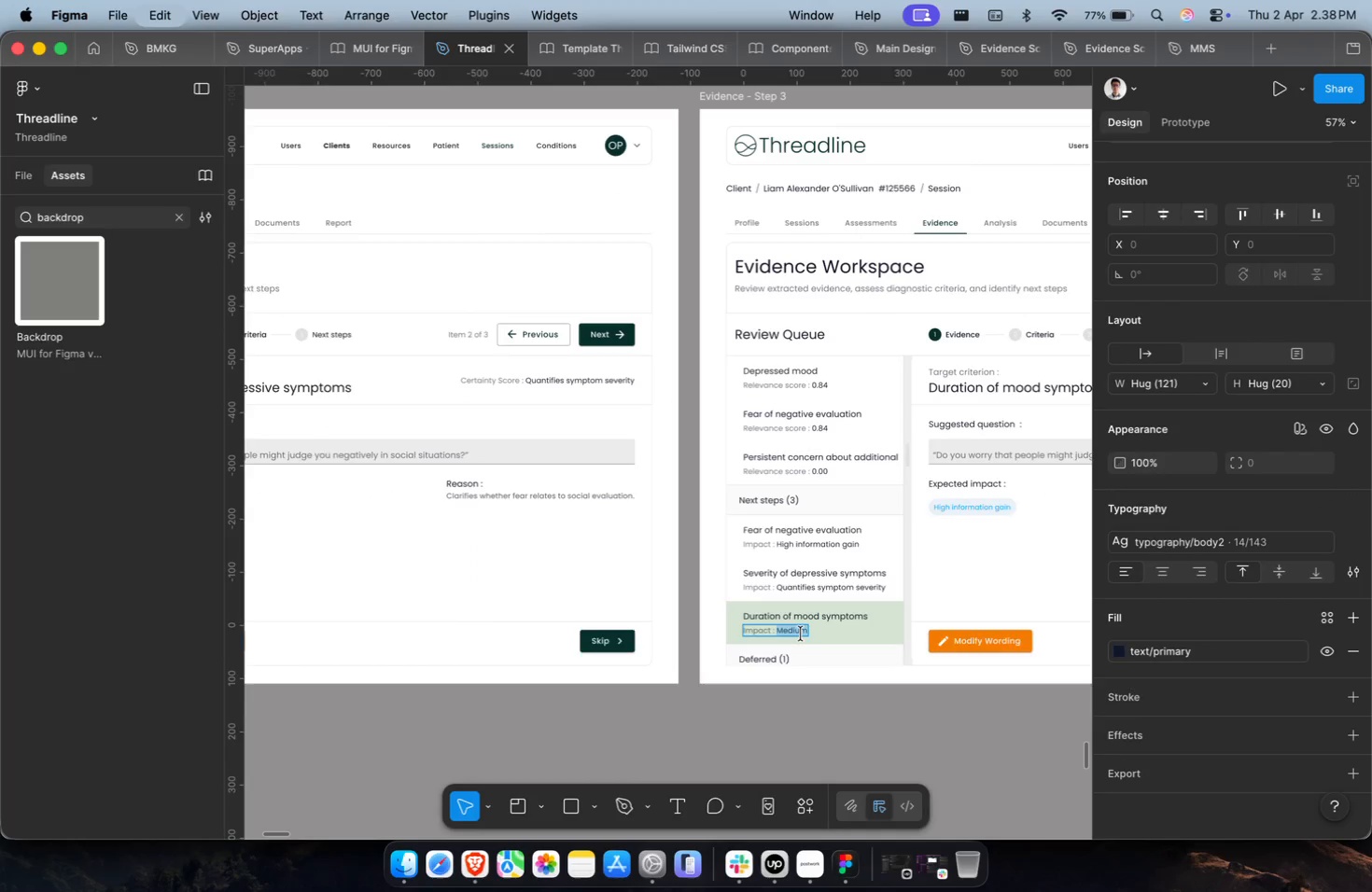 
hold_key(key=ShiftLeft, duration=0.3)
scroll: coordinate [801, 634], scroll_direction: down, amount: 25.0
 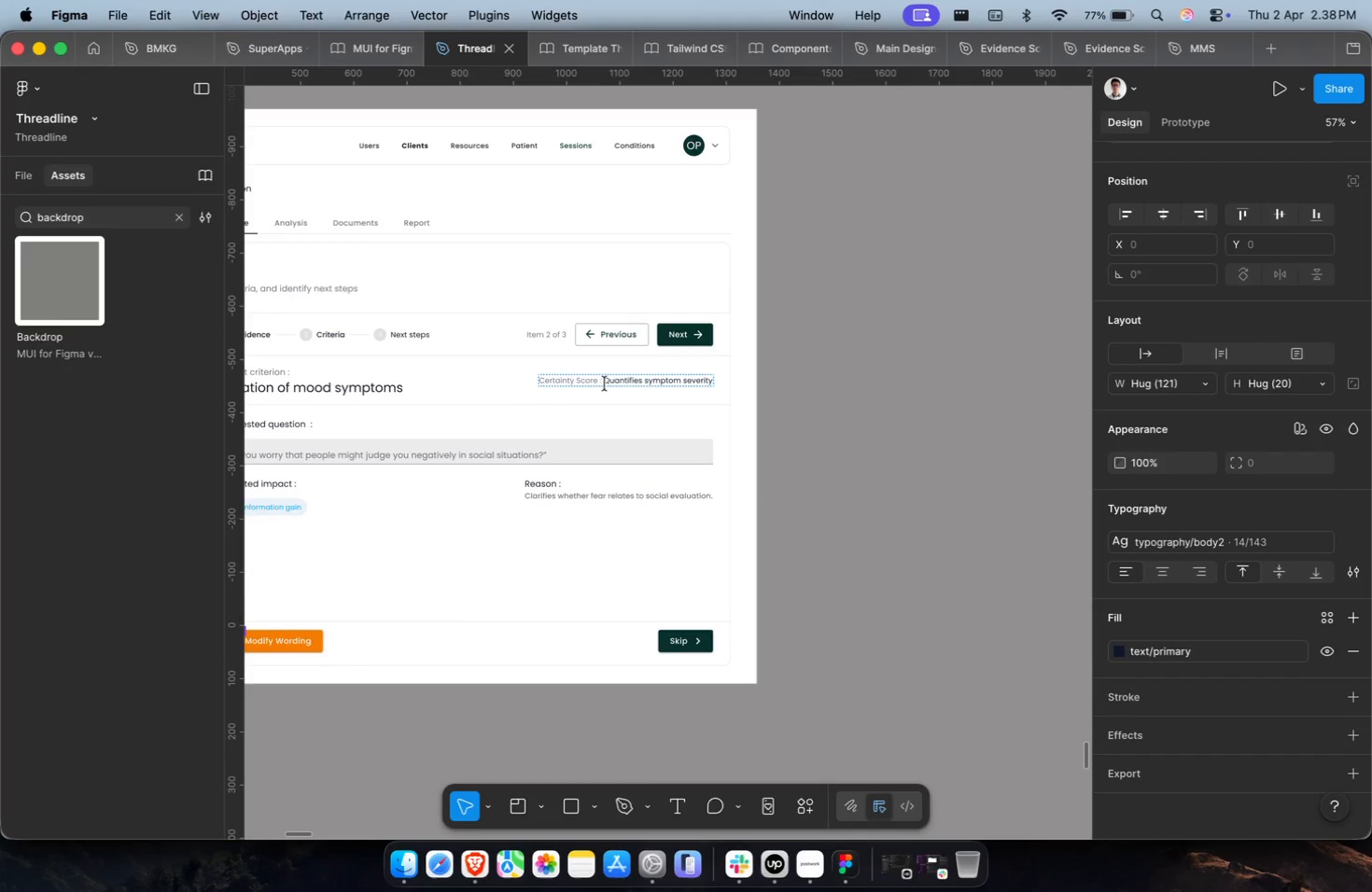 
left_click([608, 382])
 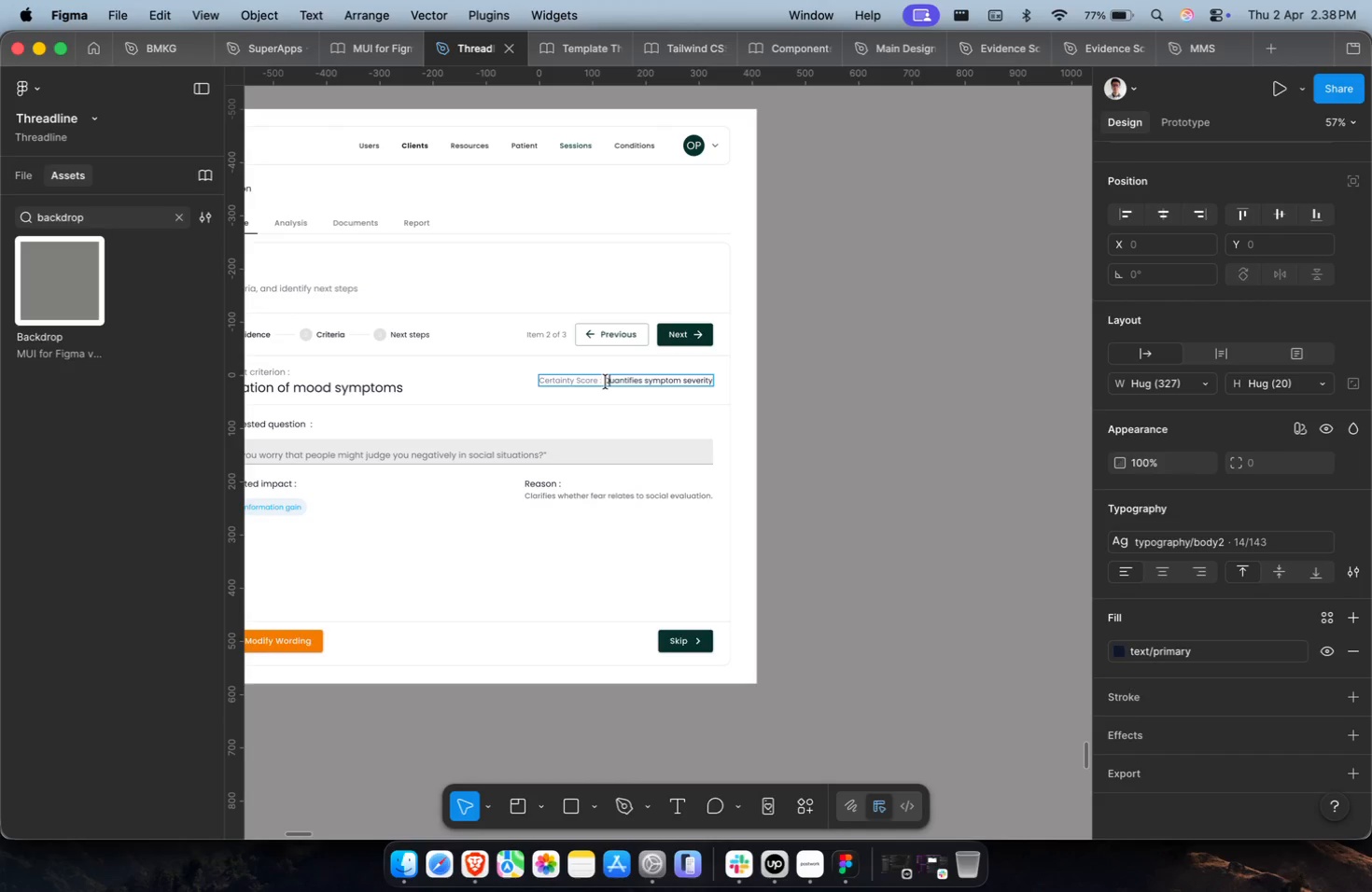 
left_click_drag(start_coordinate=[606, 382], to_coordinate=[726, 383])
 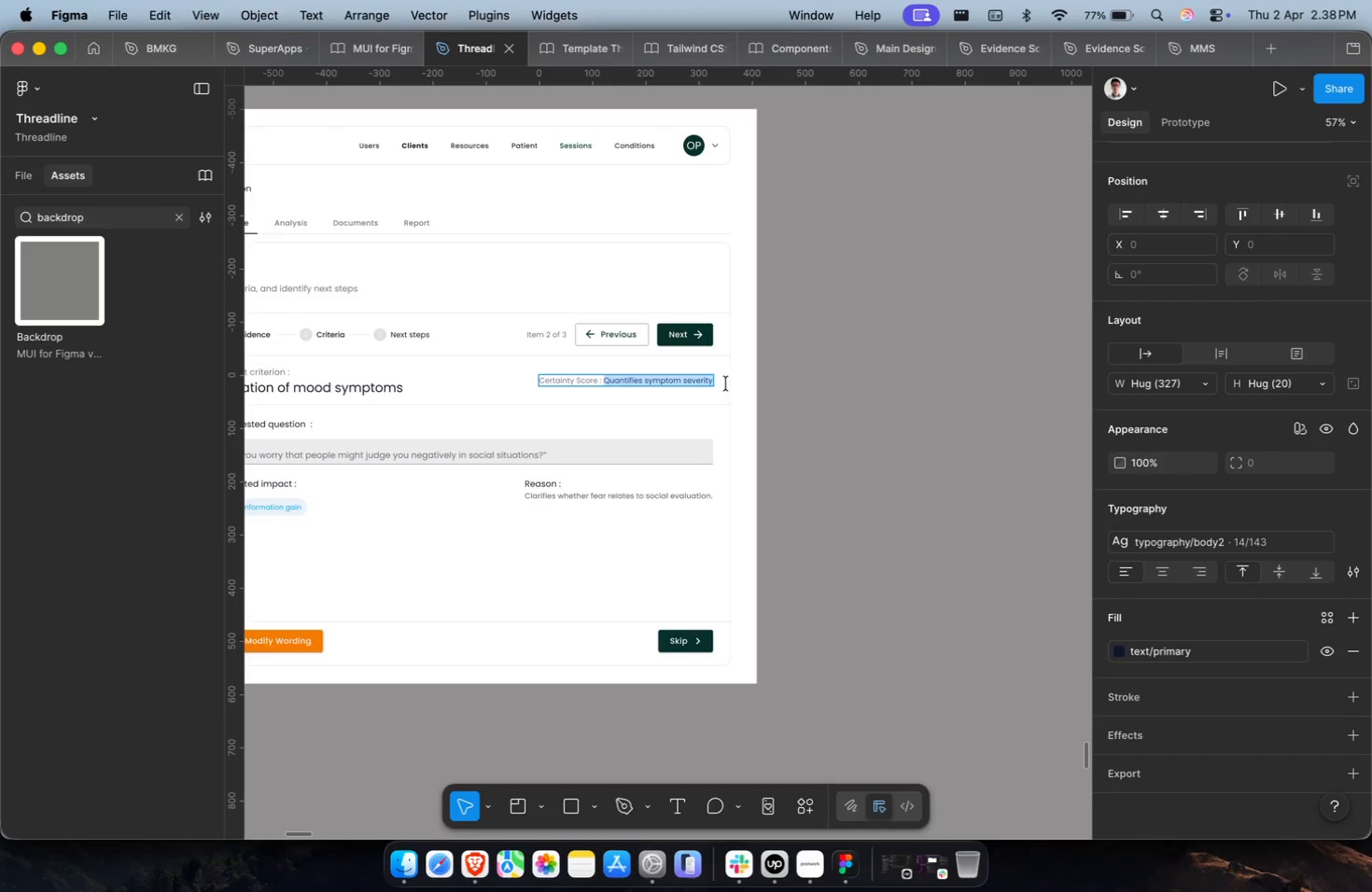 
key(Meta+Shift+ShiftLeft)
 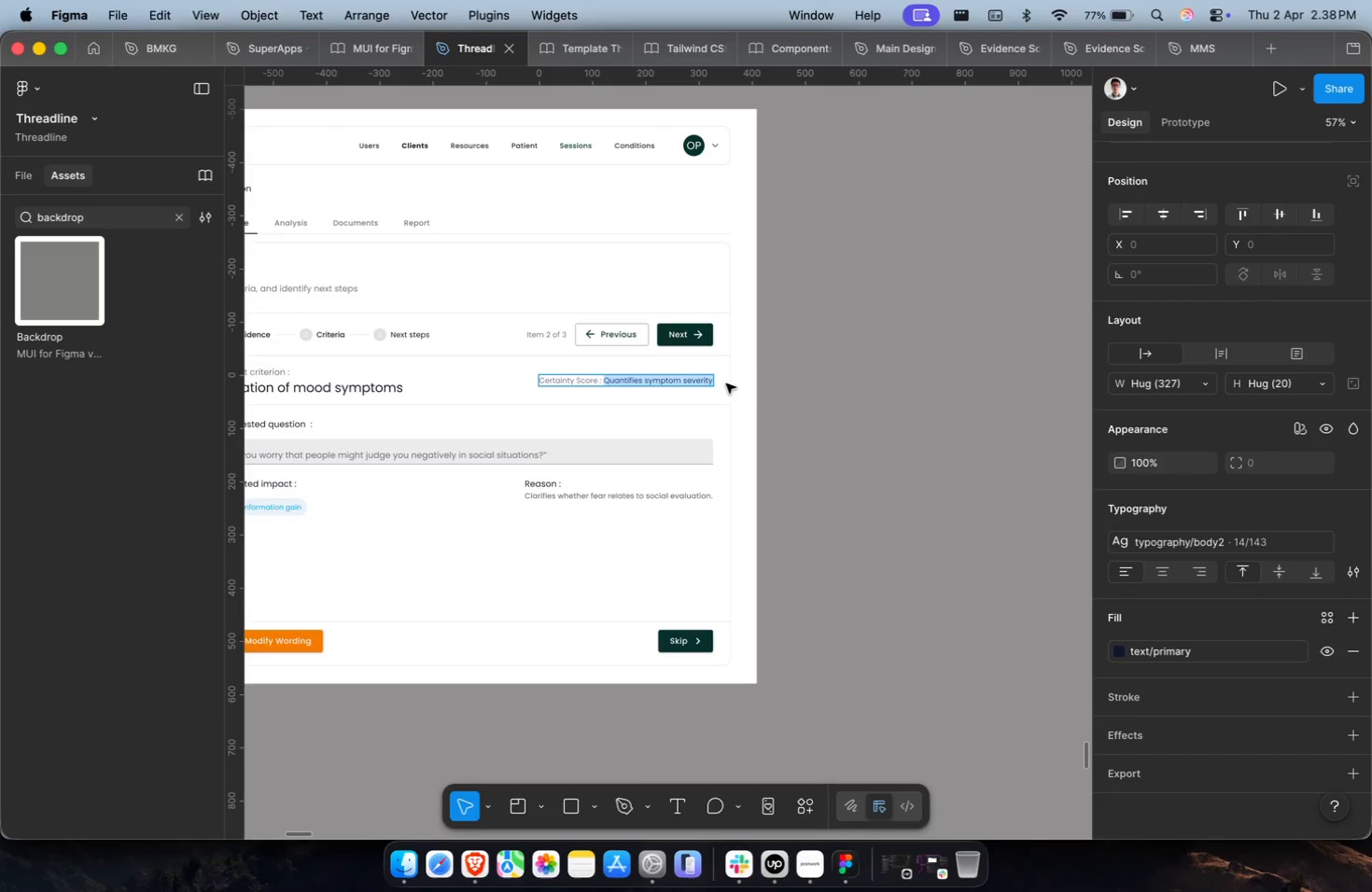 
key(Meta+Shift+V)
 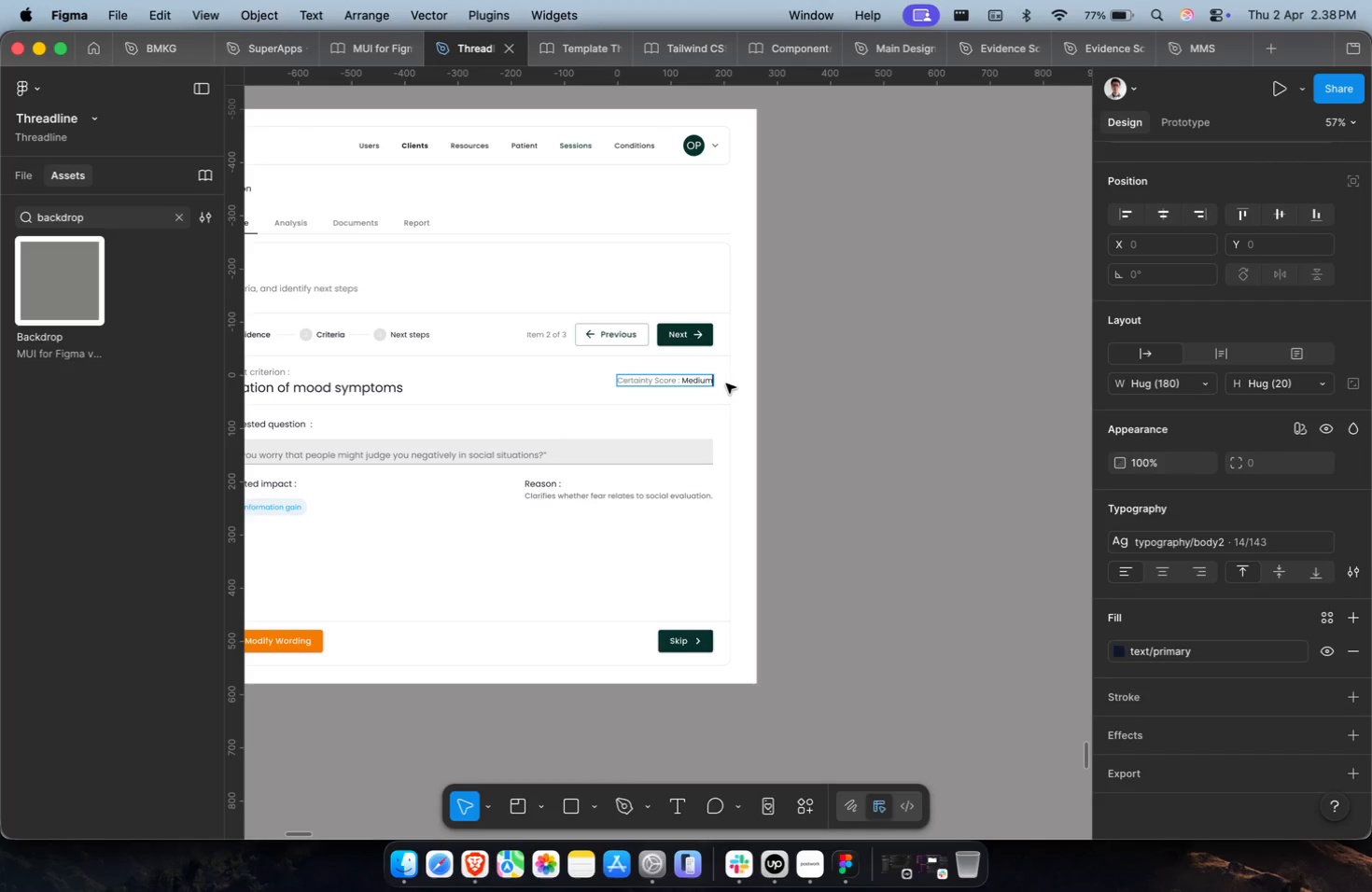 
wait(28.6)
 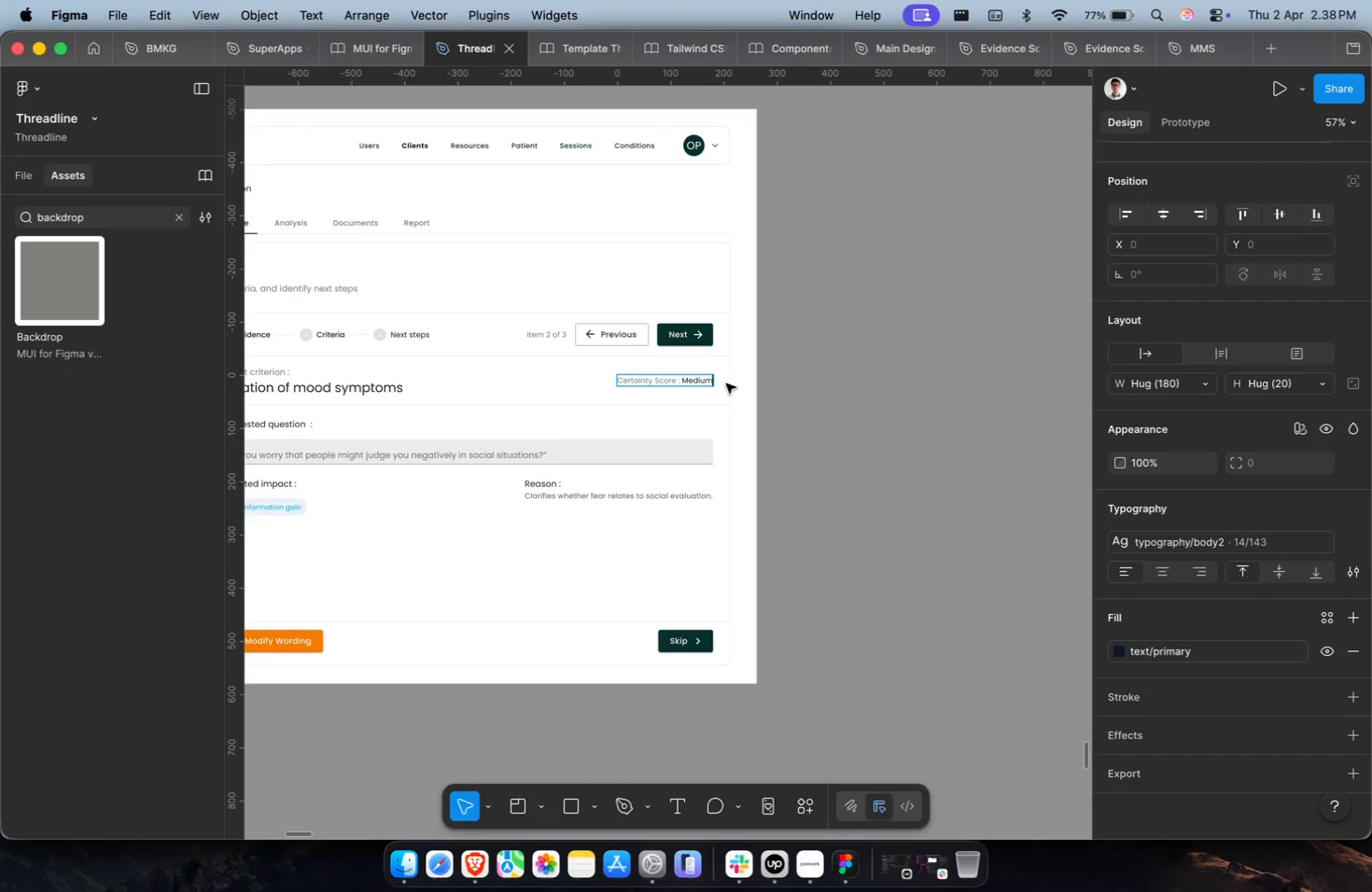 
key(Meta+CommandLeft)
 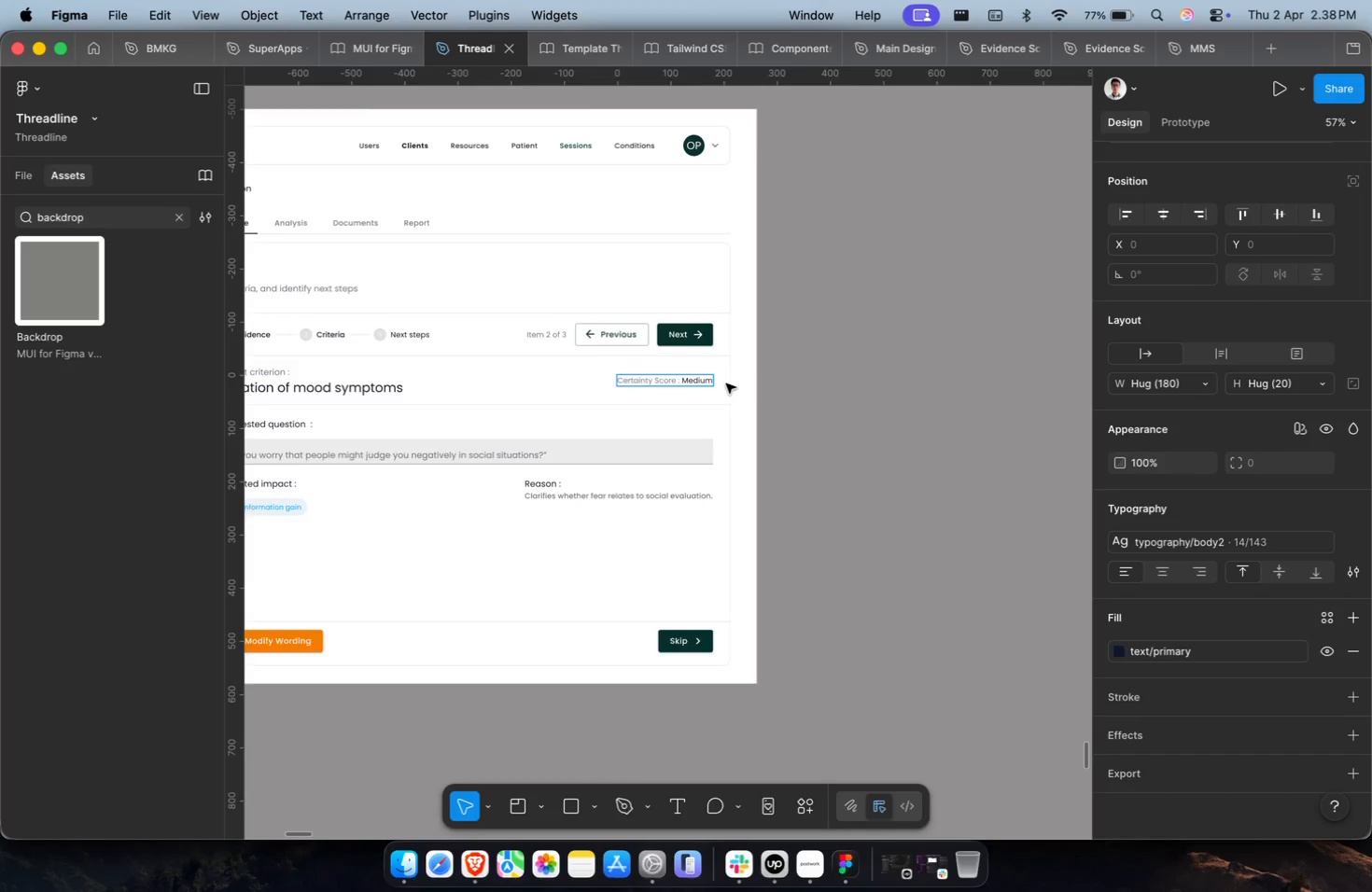 
left_click([858, 391])
 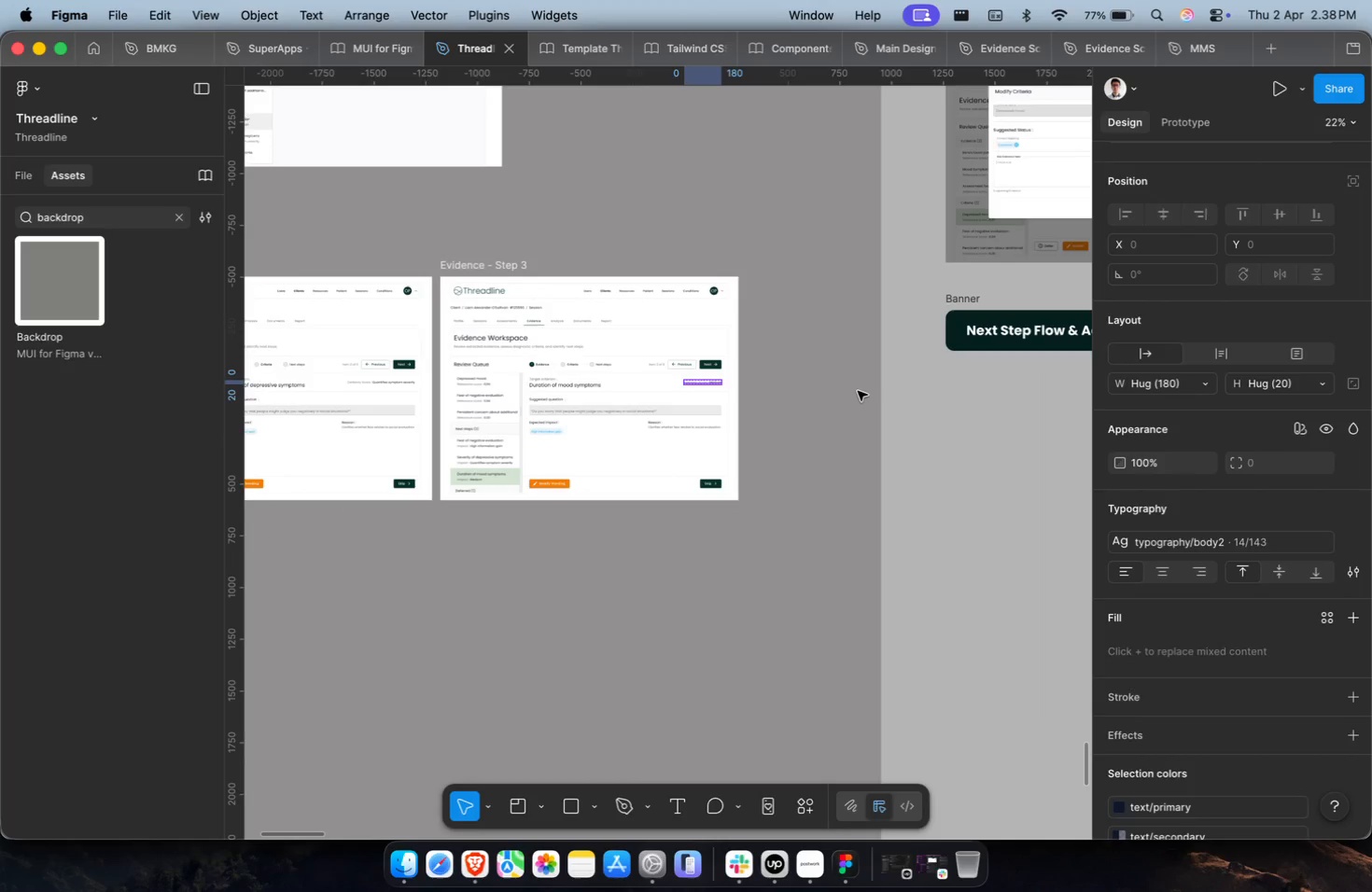 
key(Meta+CommandLeft)
 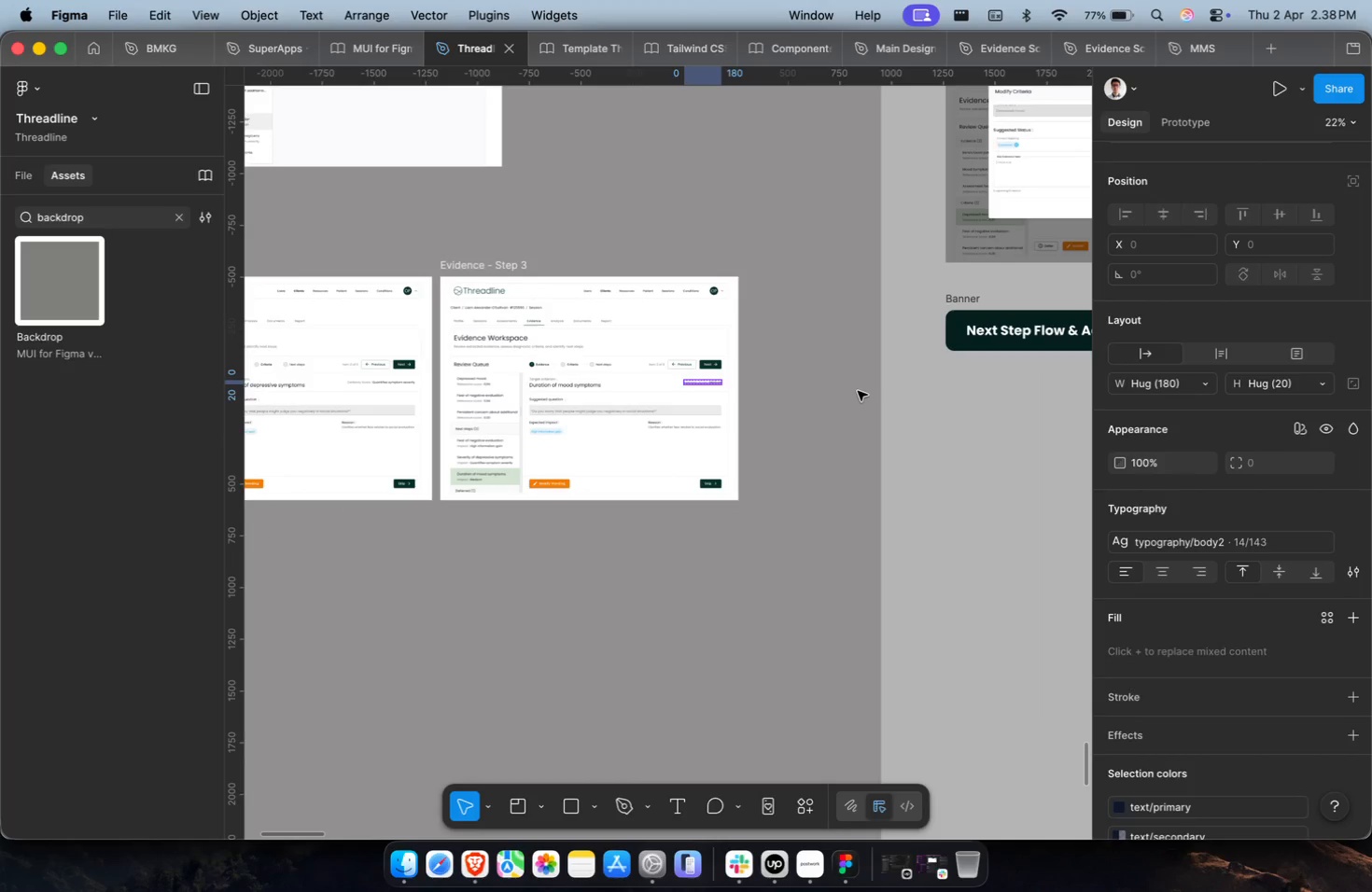 
scroll: coordinate [726, 383], scroll_direction: down, amount: 11.0
 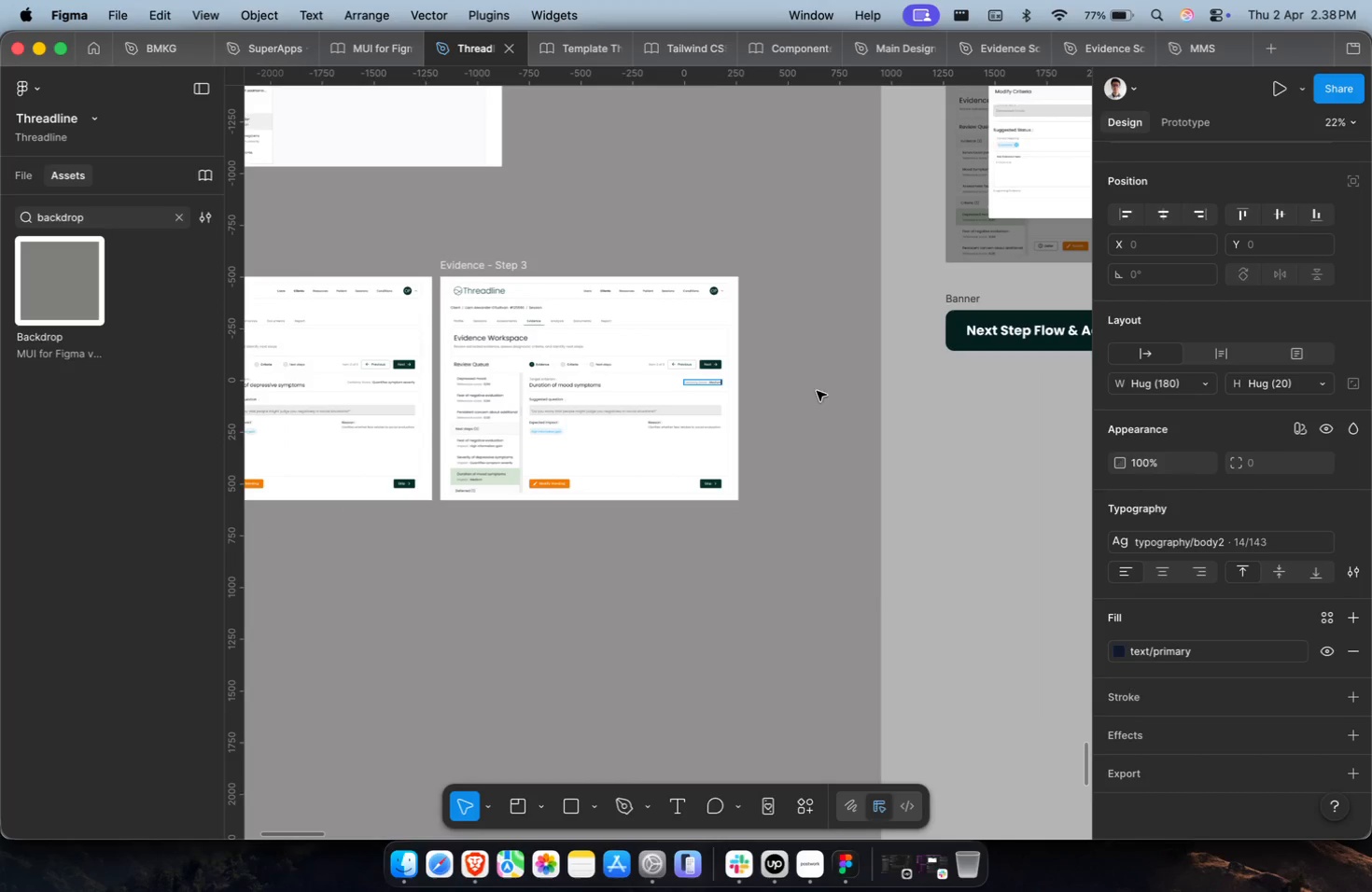 
key(Shift+ShiftLeft)
 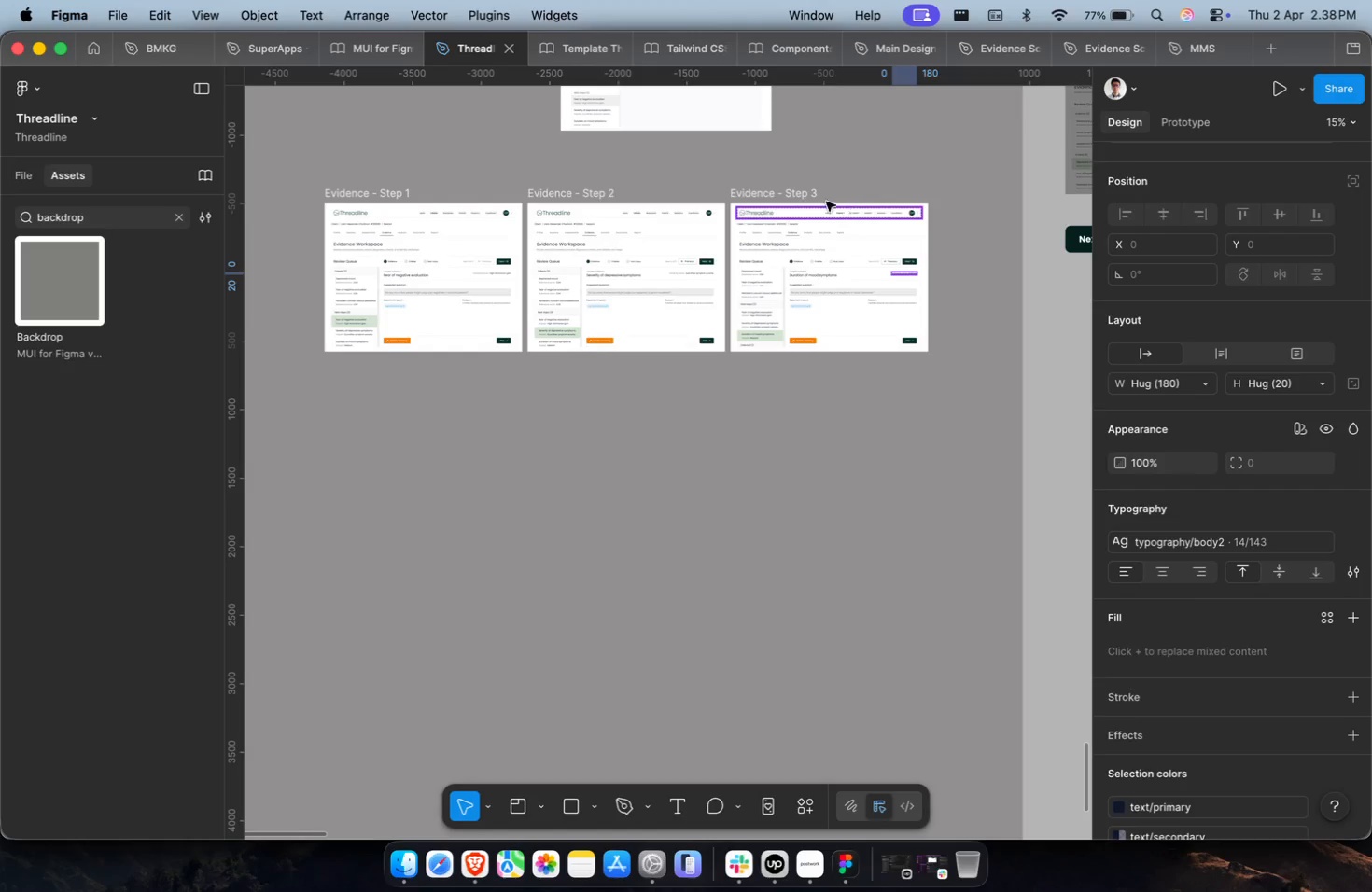 
scroll: coordinate [858, 392], scroll_direction: down, amount: 5.0
 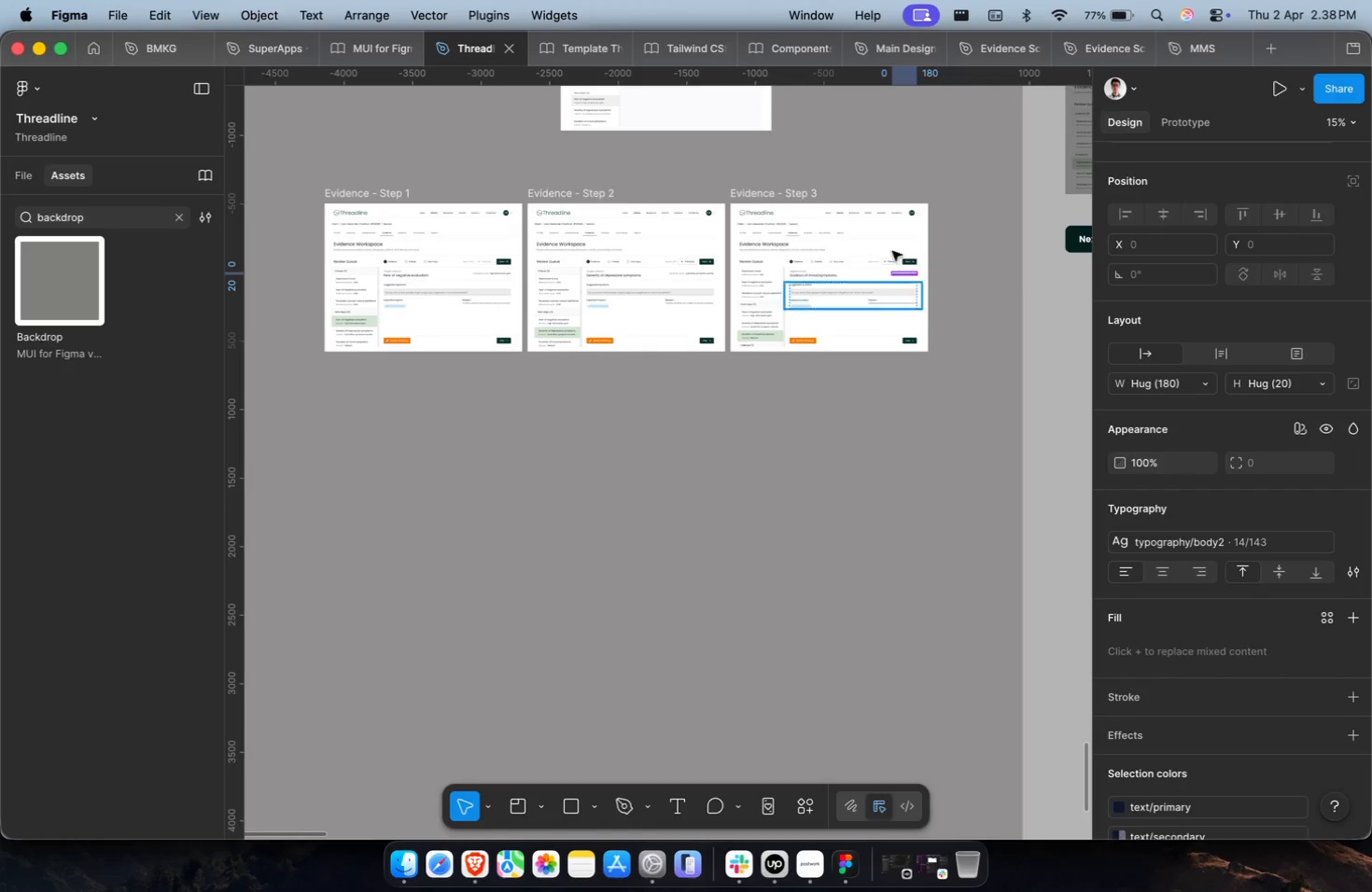 
left_click([813, 194])
 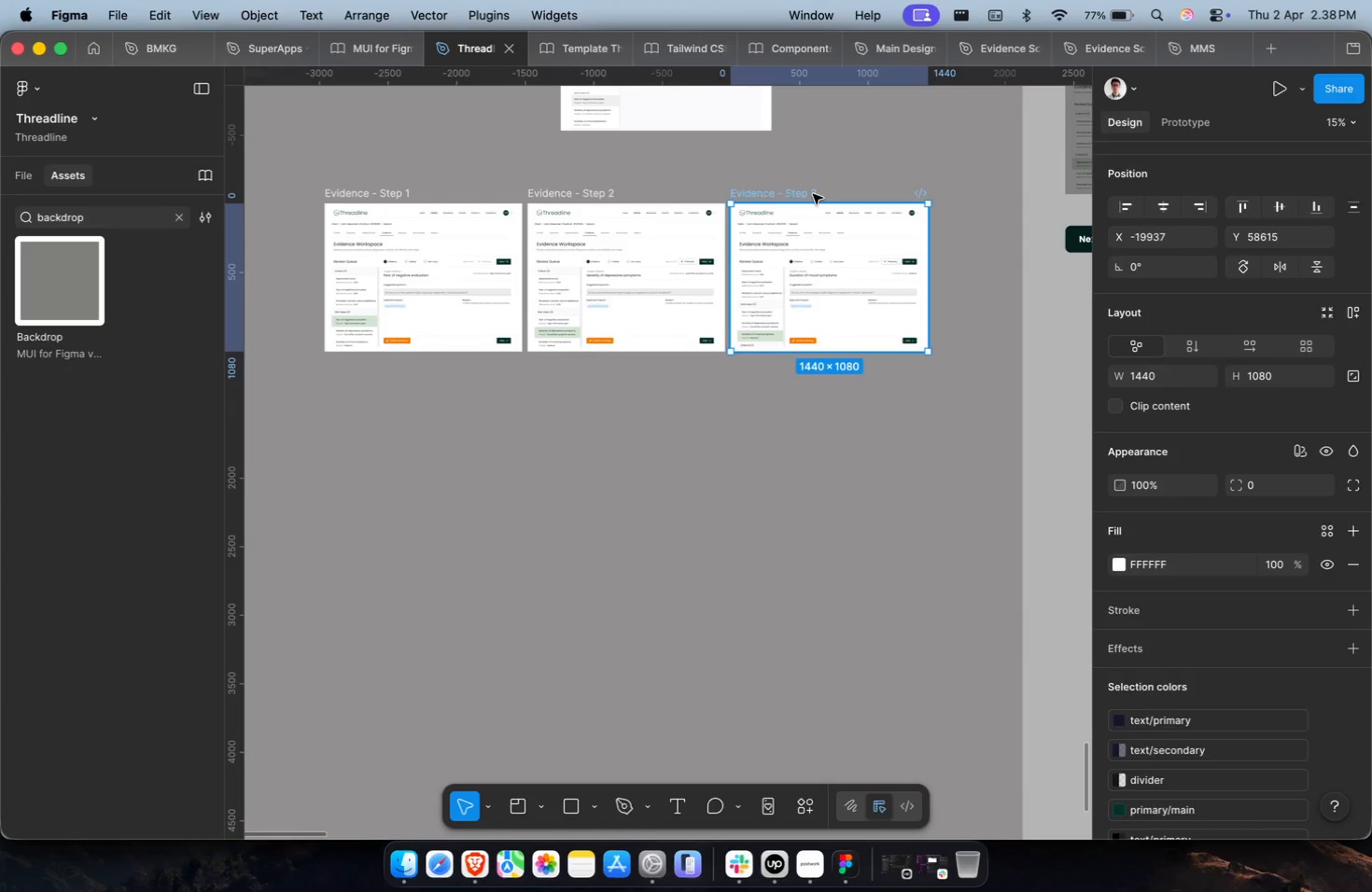 
key(Meta+CommandLeft)
 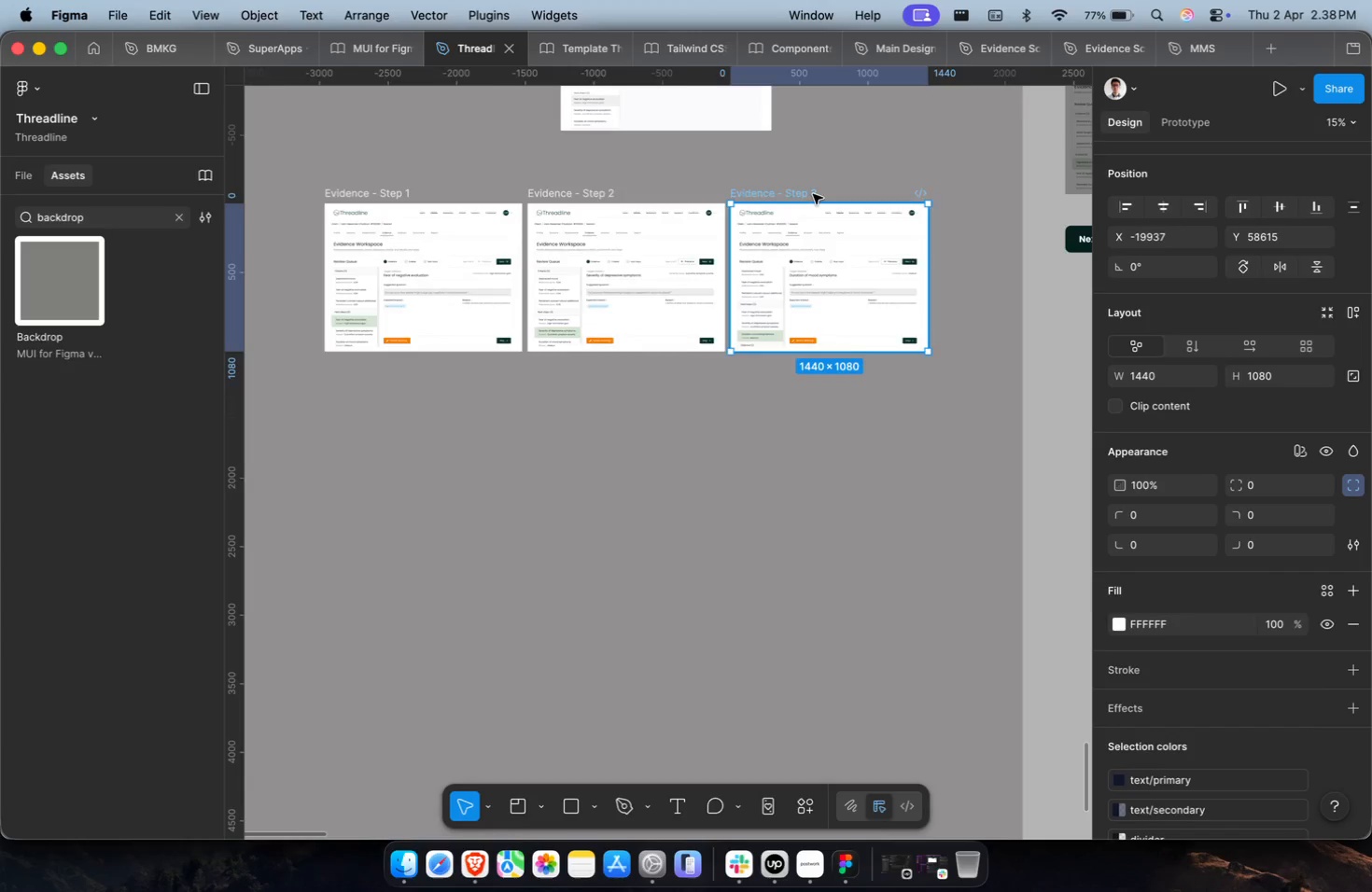 
hold_key(key=ShiftLeft, duration=0.96)
 